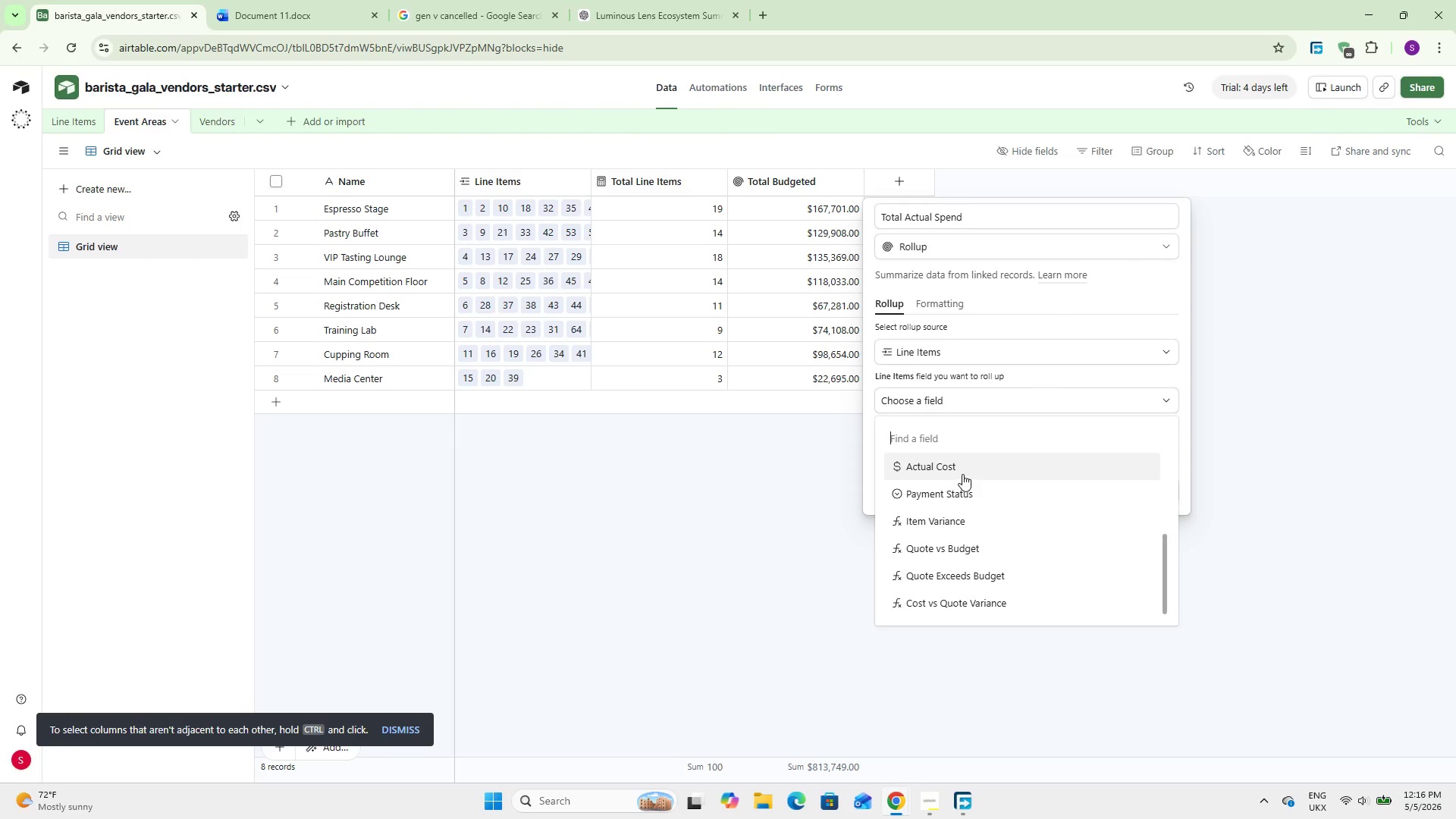 
left_click([962, 474])
 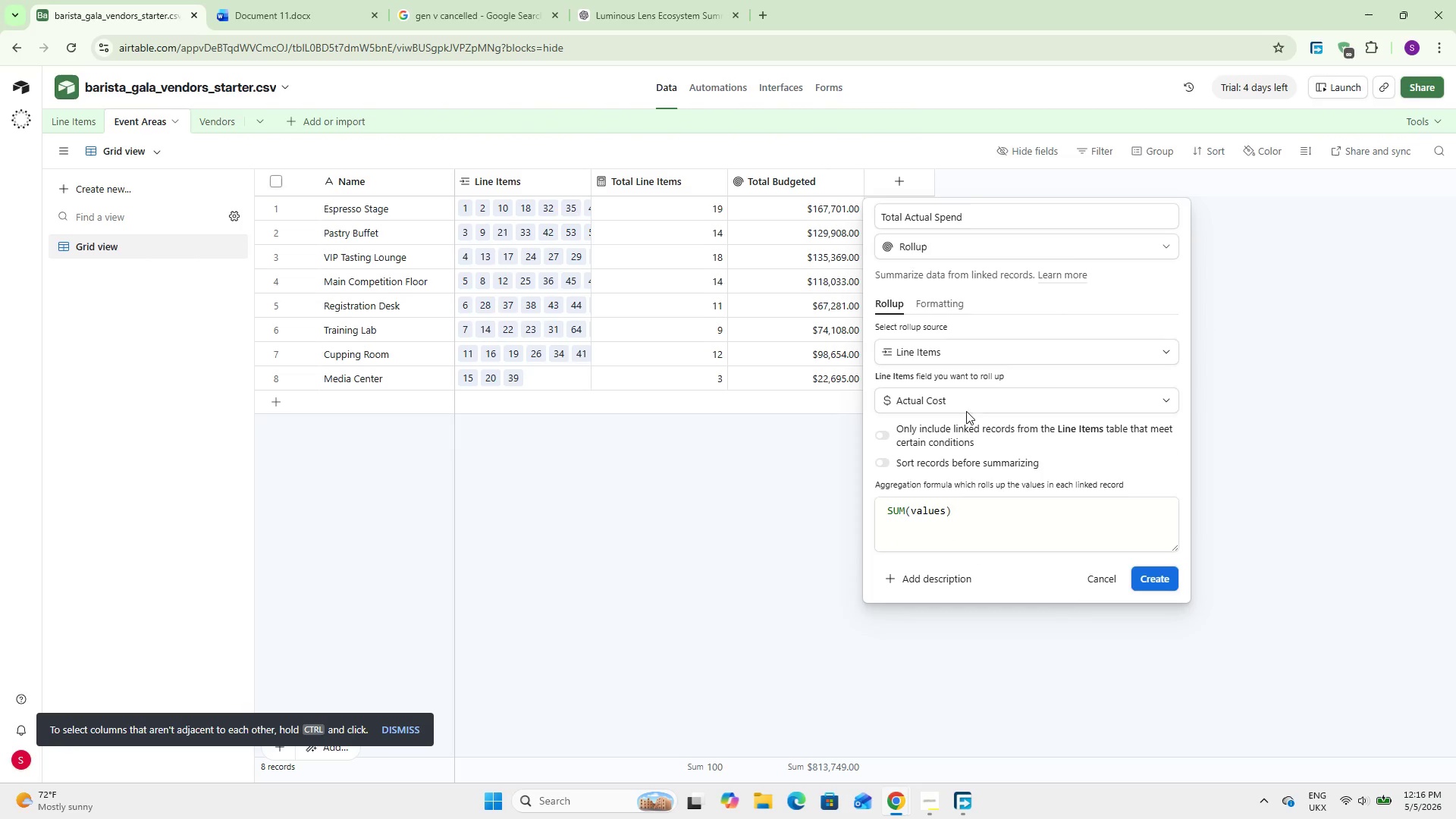 
left_click([938, 303])
 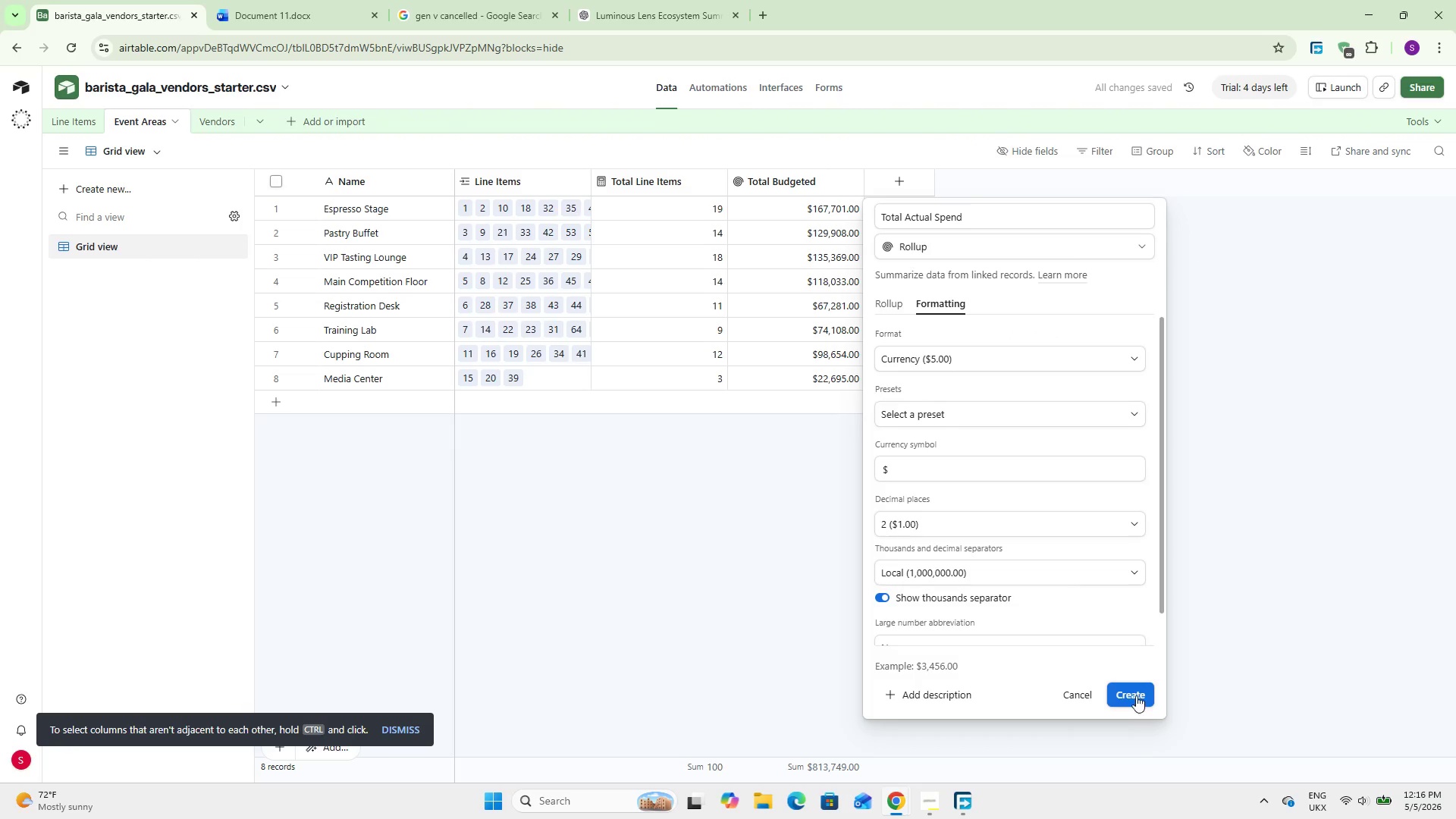 
left_click([1136, 695])
 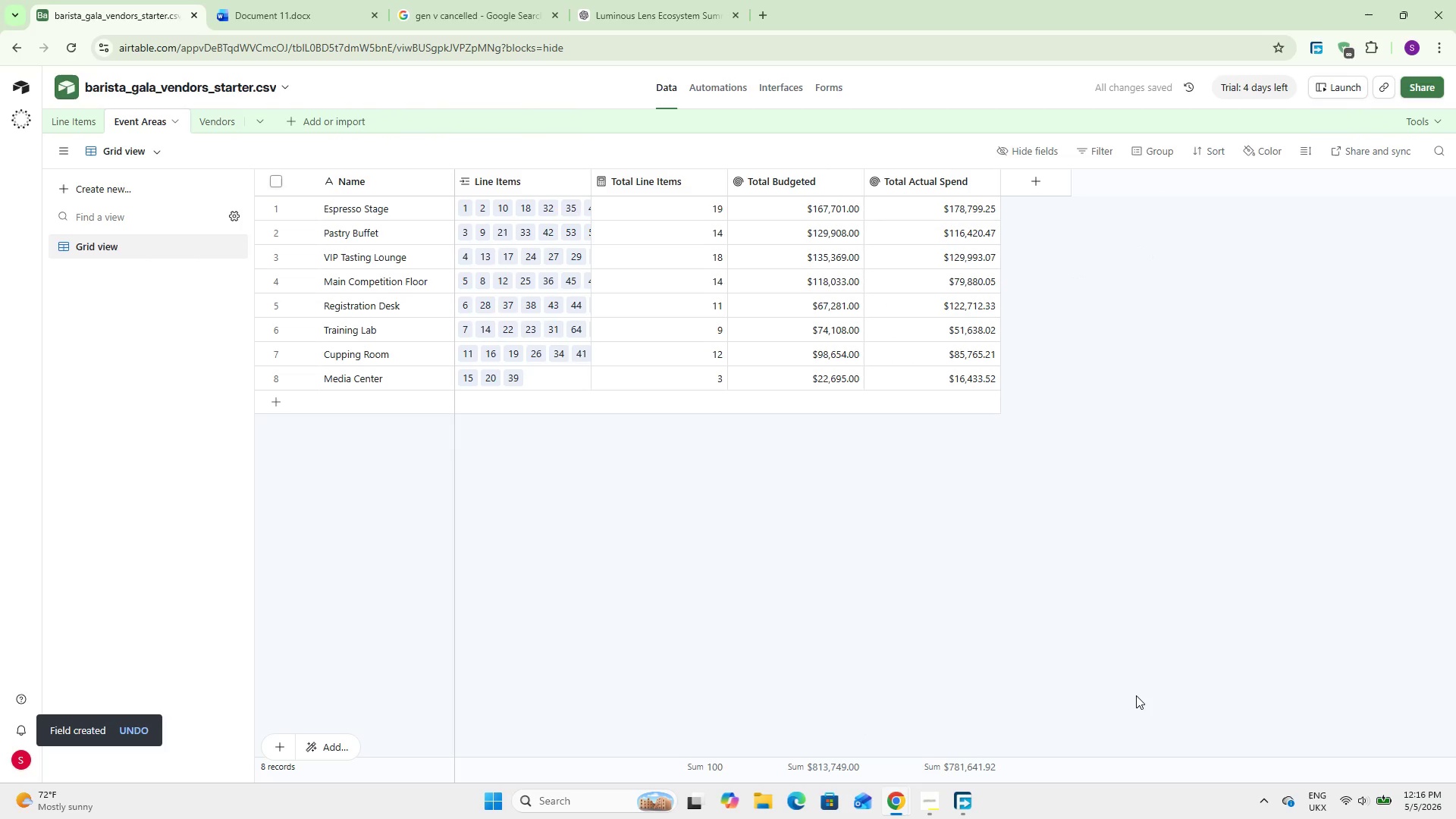 
wait(6.14)
 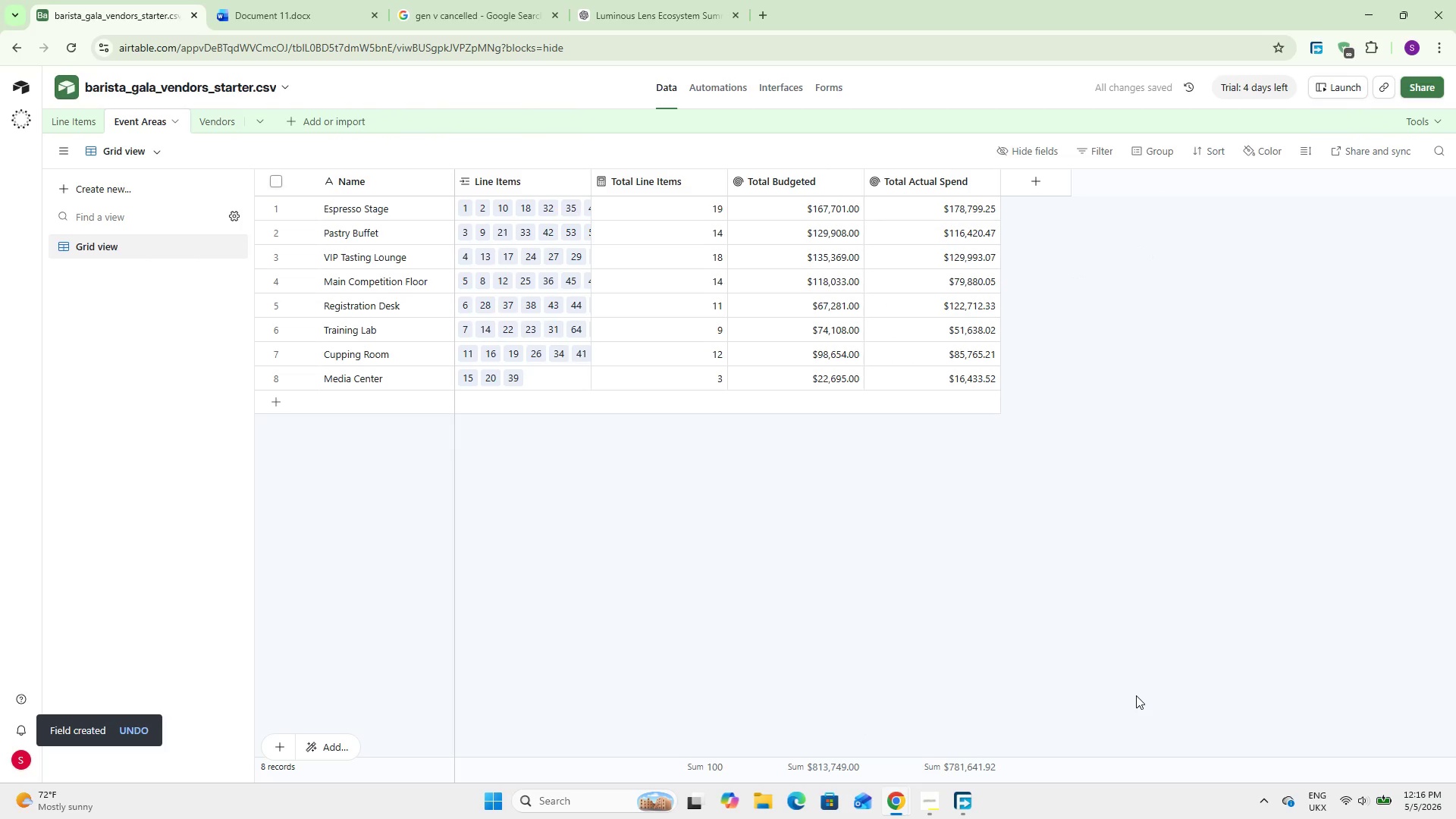 
left_click([1033, 187])
 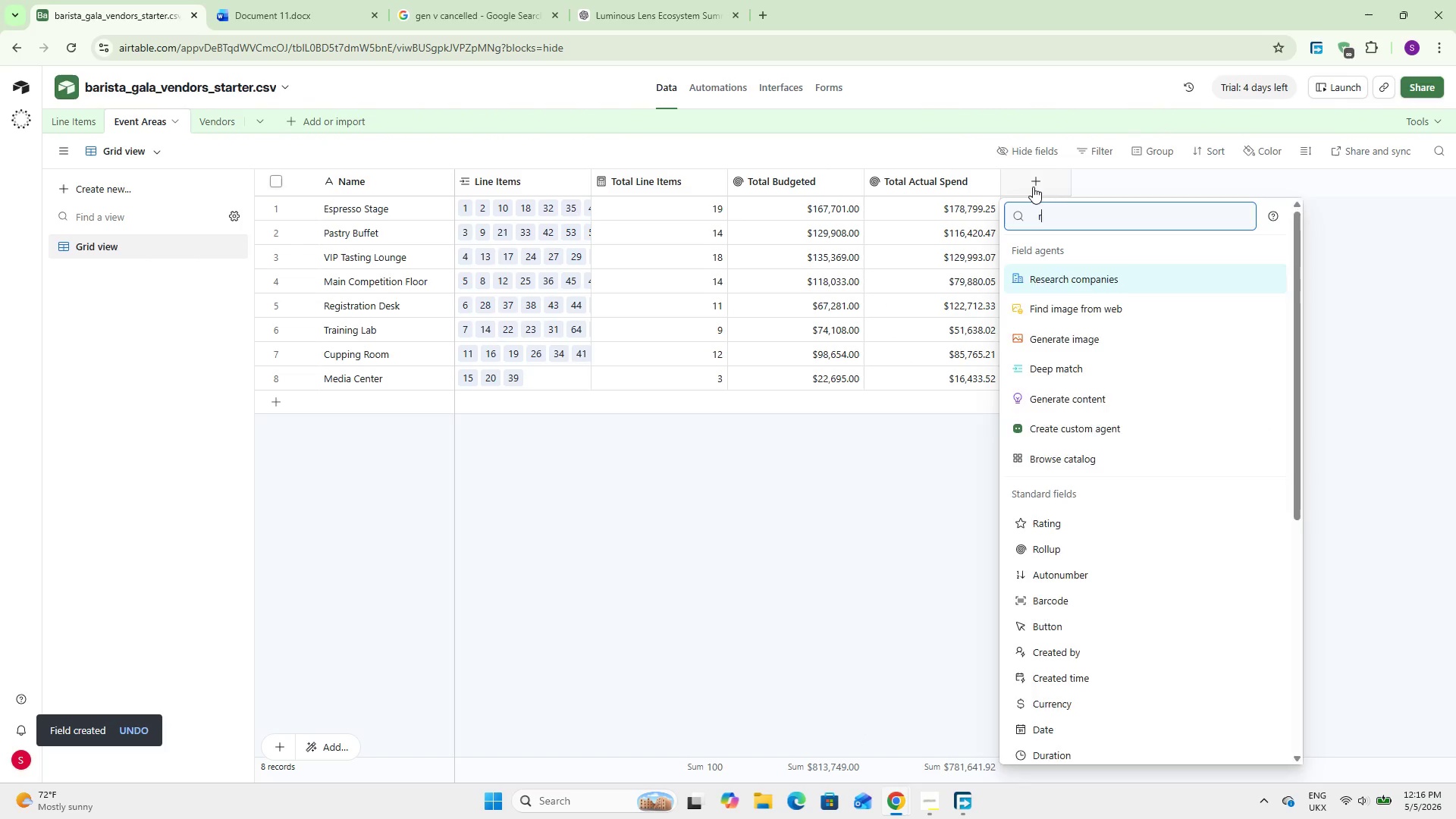 
type(roll)
 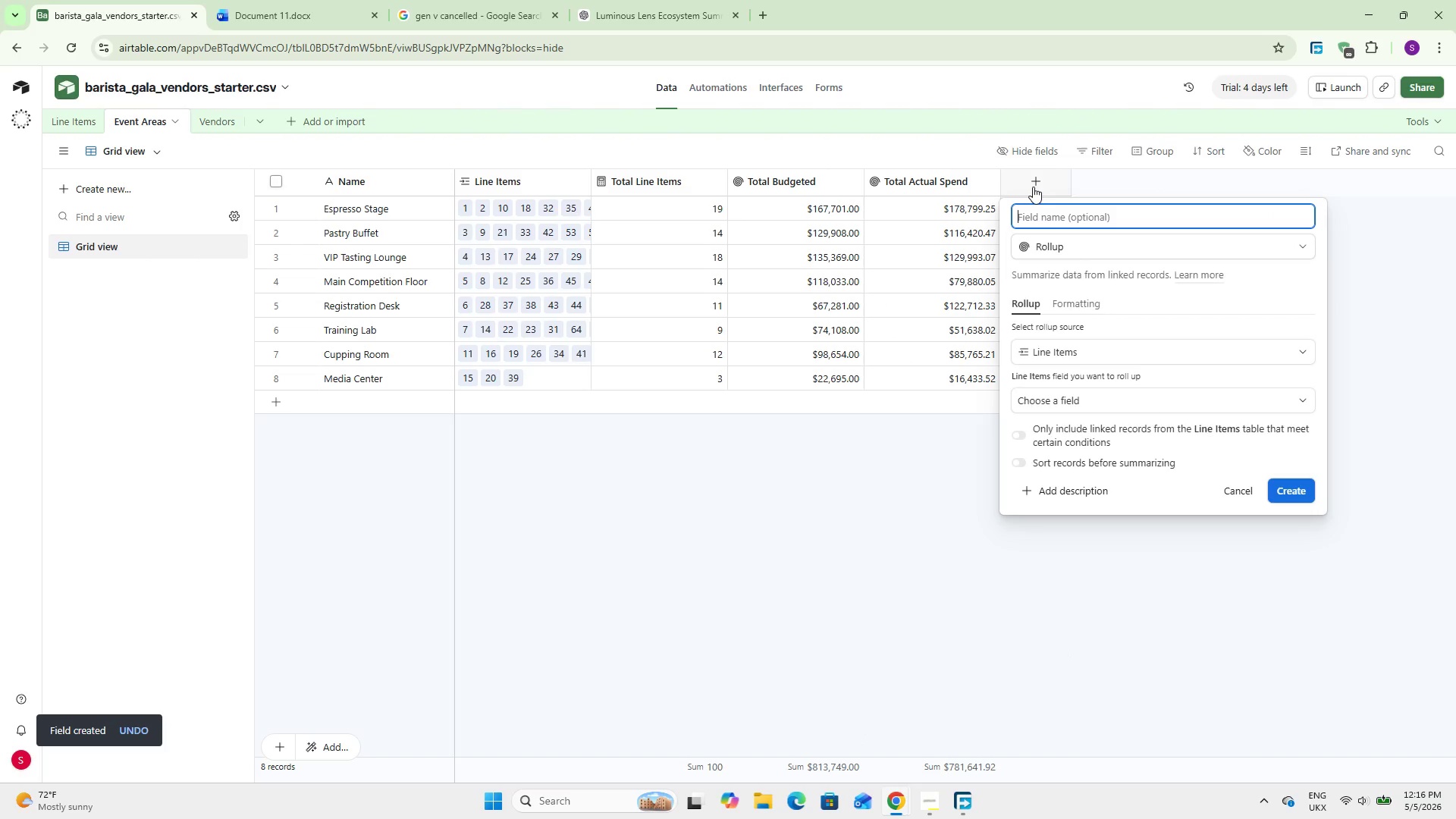 
key(Enter)
 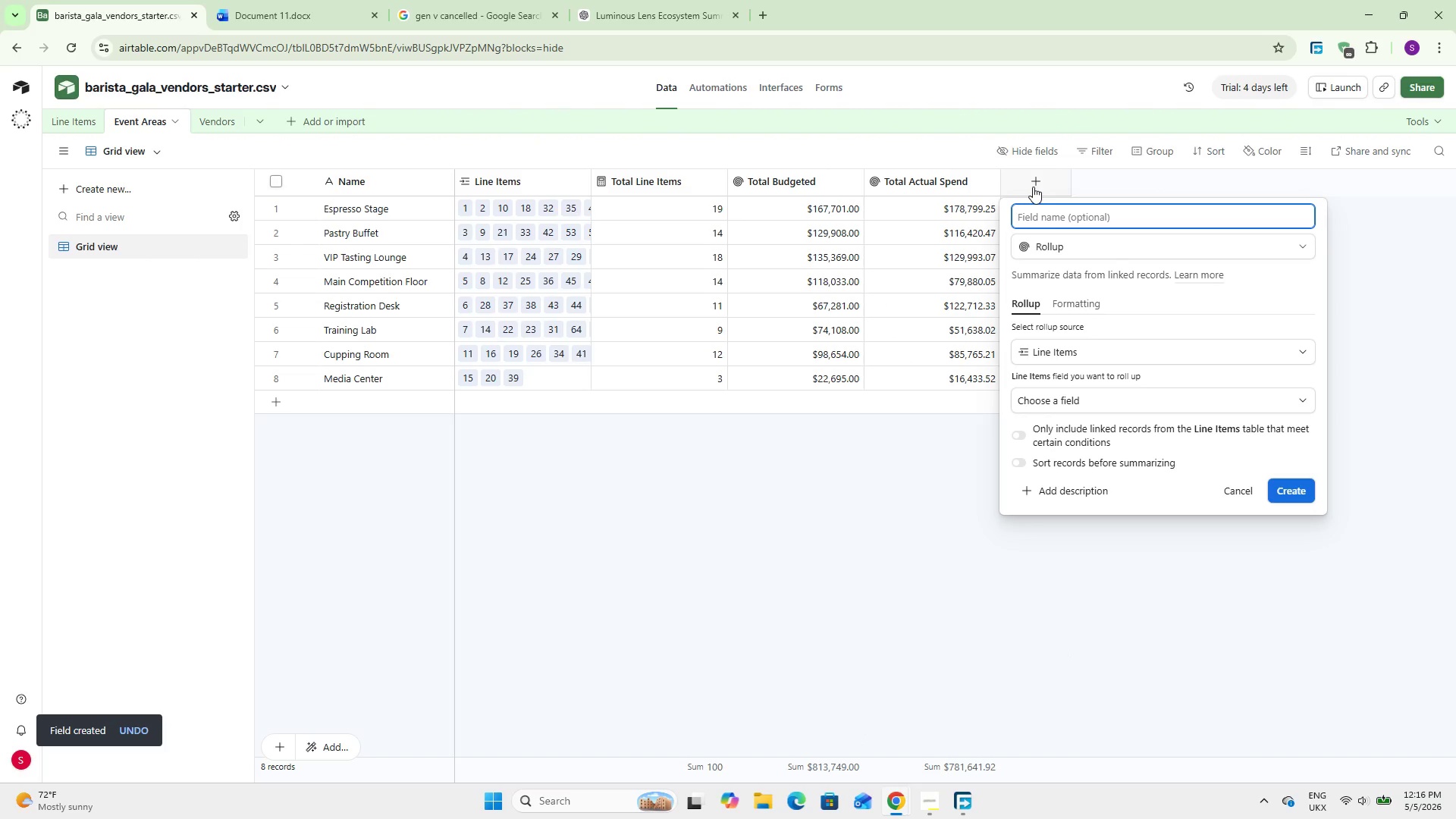 
hold_key(key=ShiftLeft, duration=0.73)
 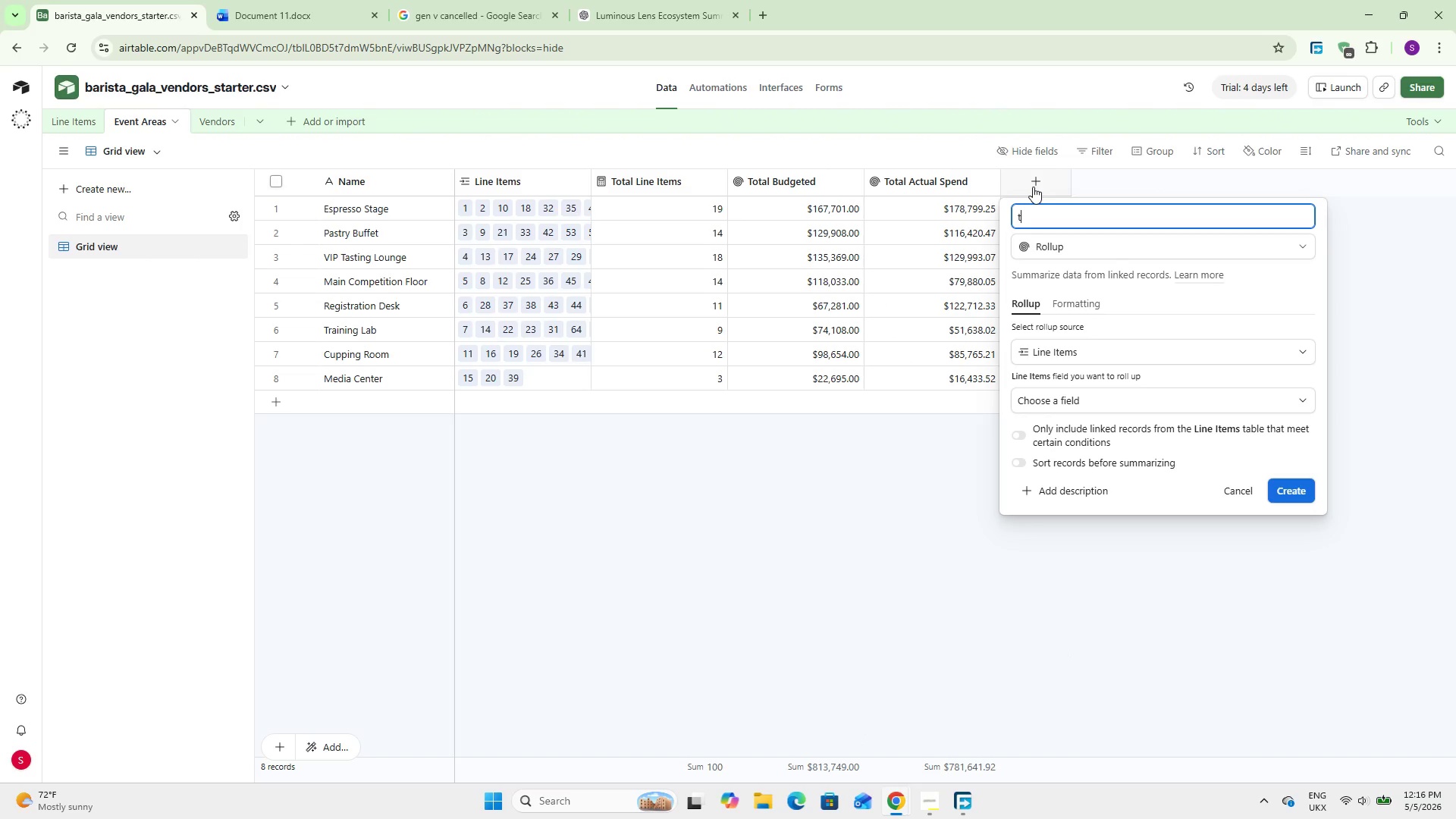 
type(t)
key(Backspace)
type(Total Couter)
key(Backspace)
type(d)
 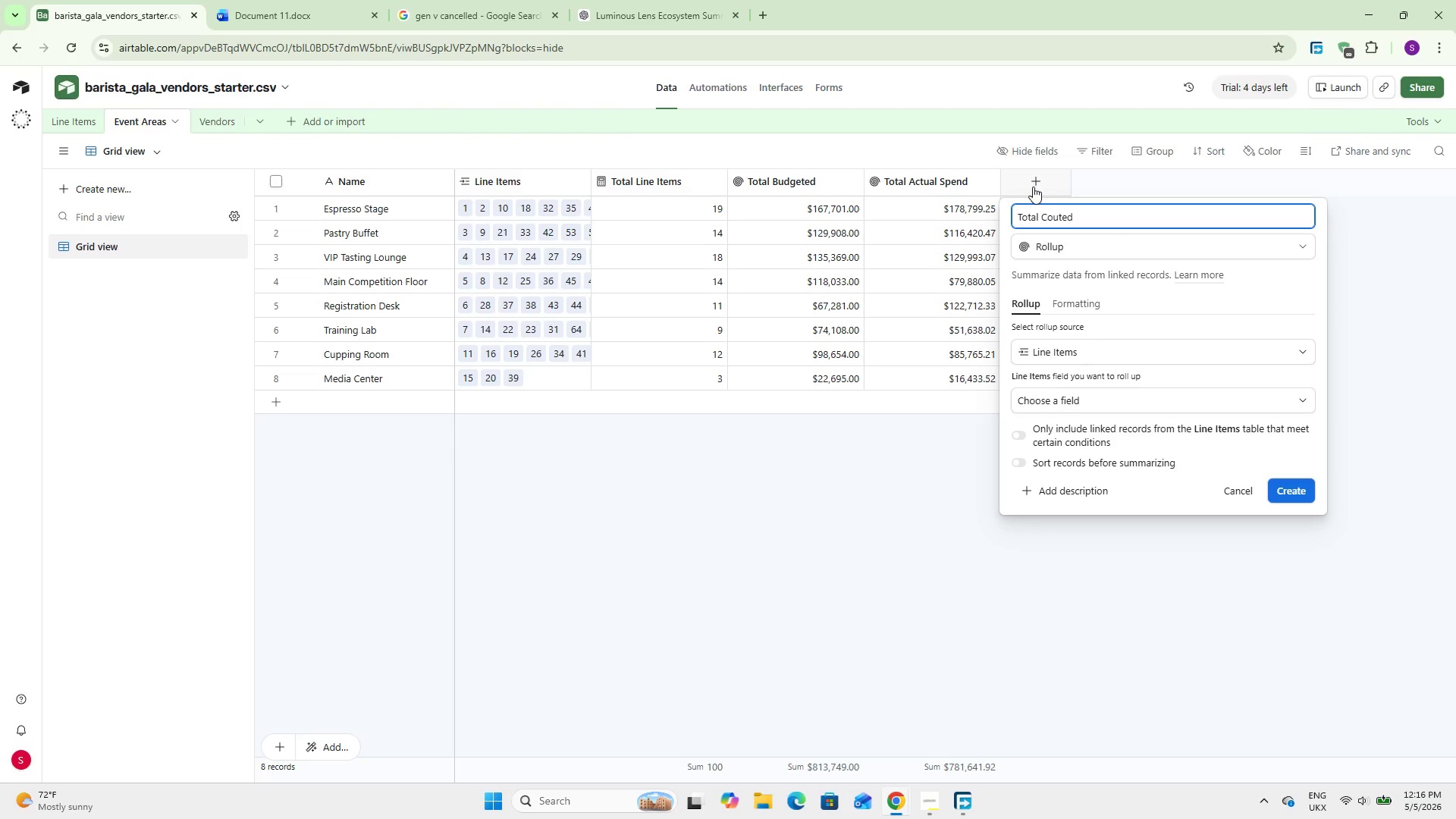 
key(Backspace)
key(Backspace)
key(Backspace)
key(Backspace)
key(Backspace)
key(Backspace)
type(Quoted)
 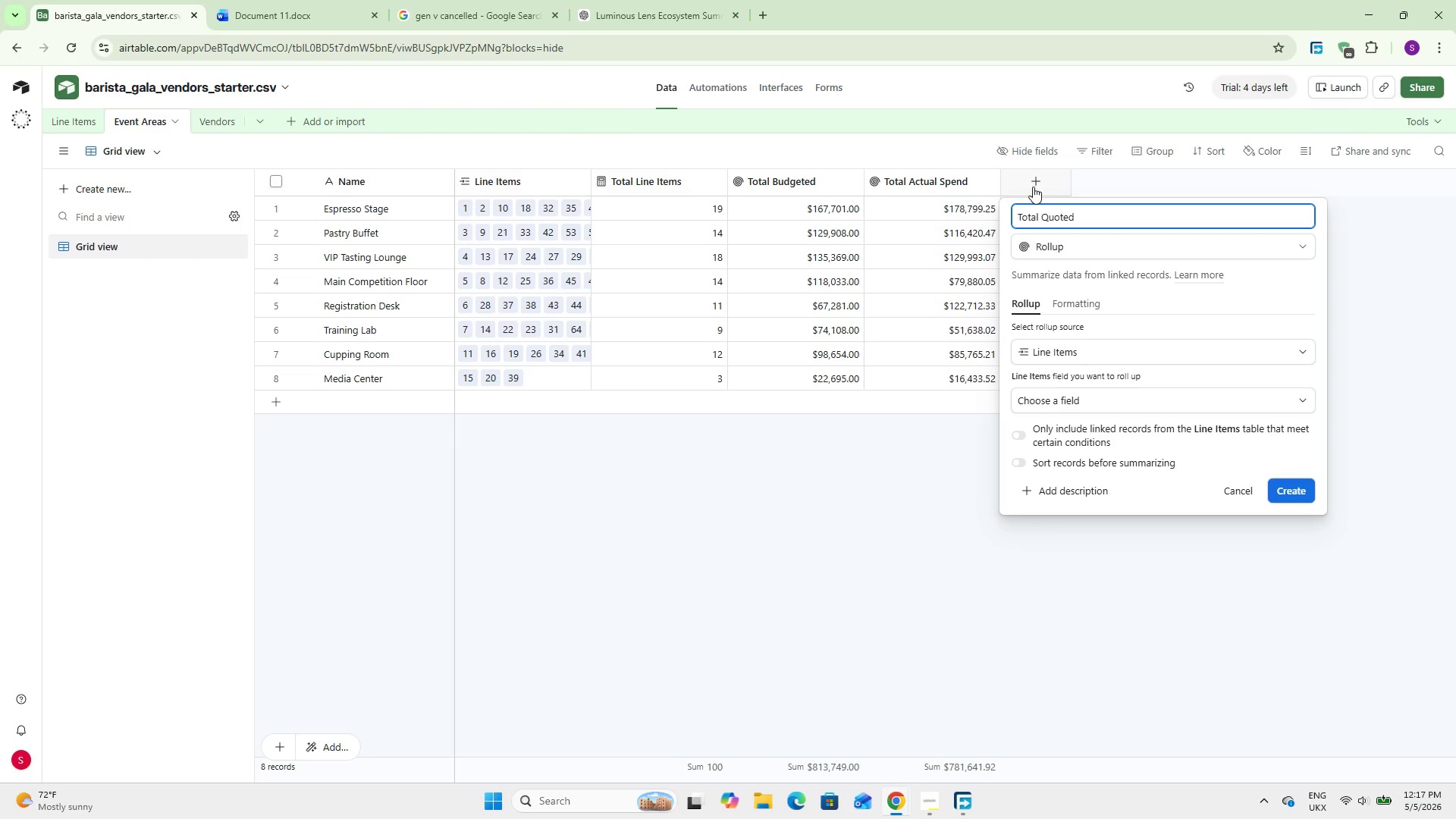 
left_click([1076, 401])
 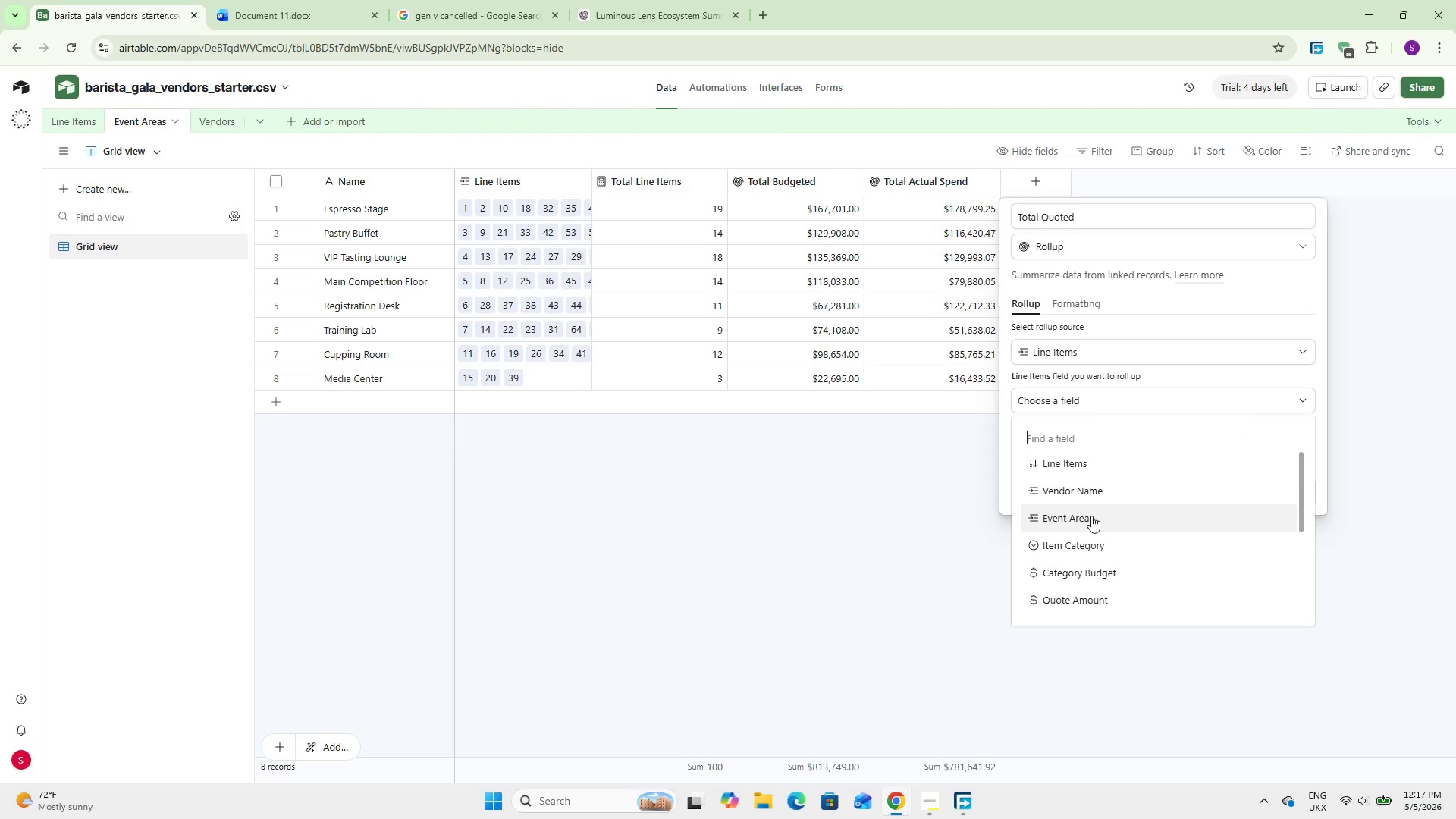 
scroll: coordinate [1091, 516], scroll_direction: down, amount: 1.0
 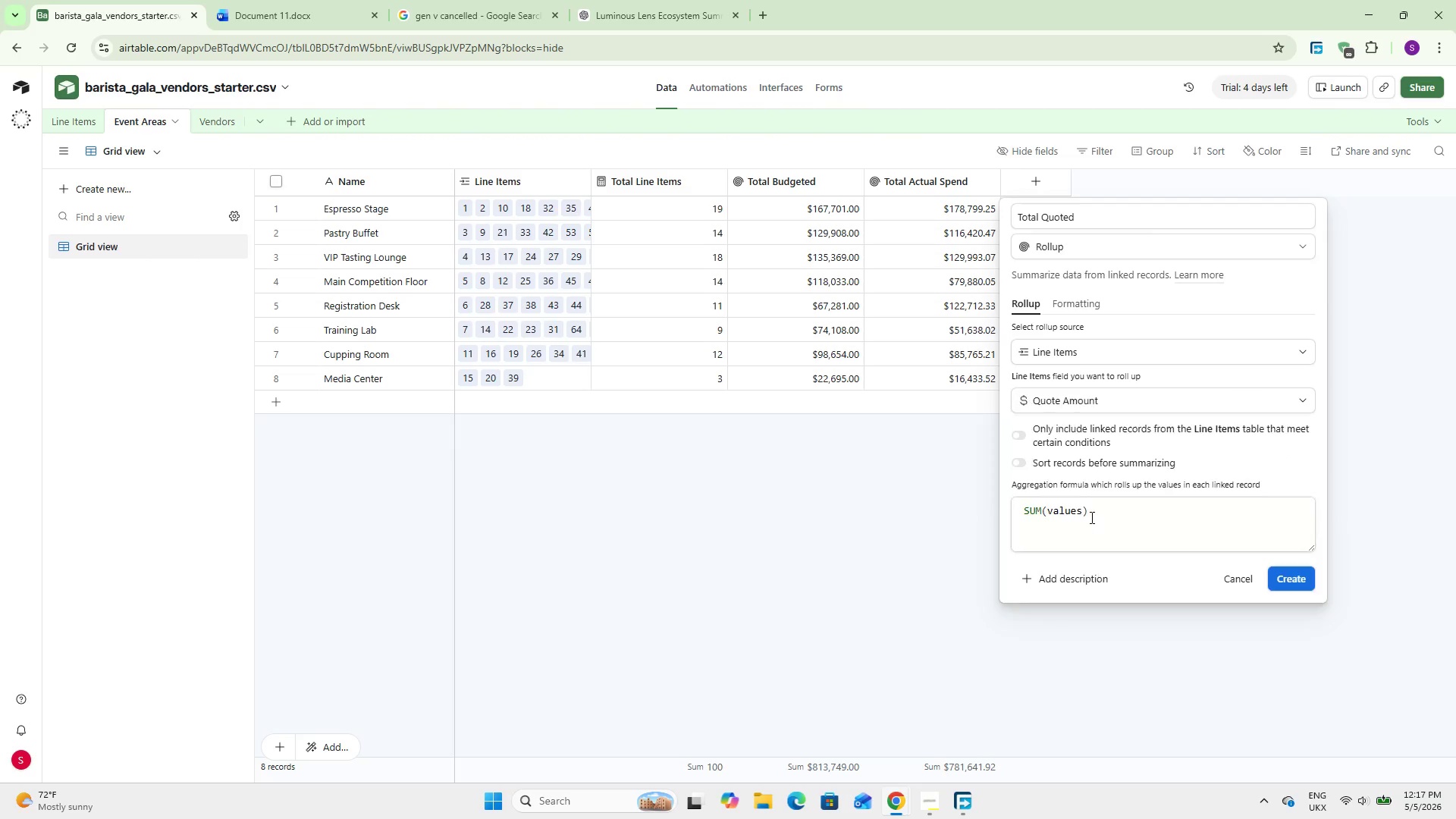 
left_click([1089, 517])
 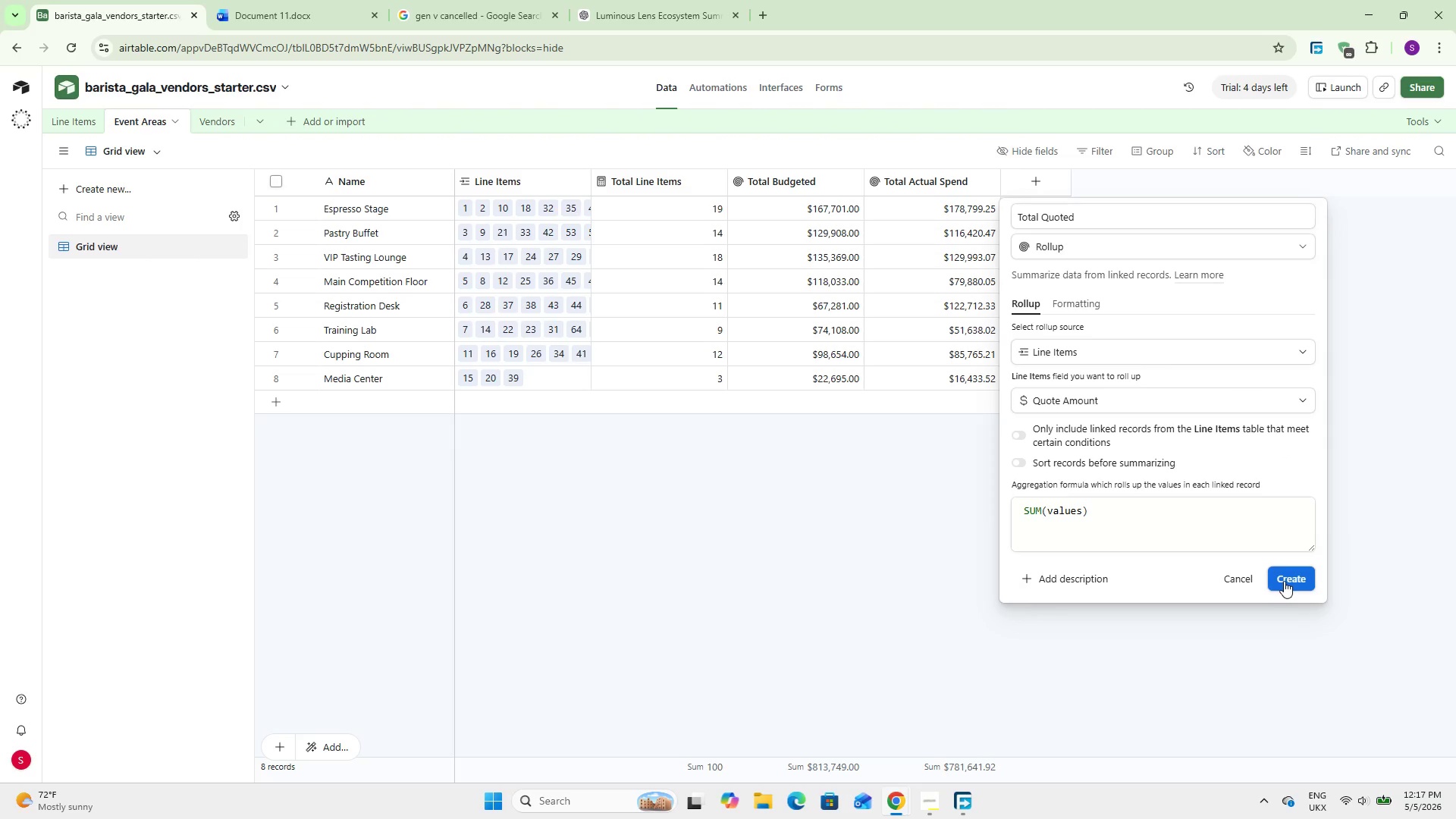 
left_click([1284, 581])
 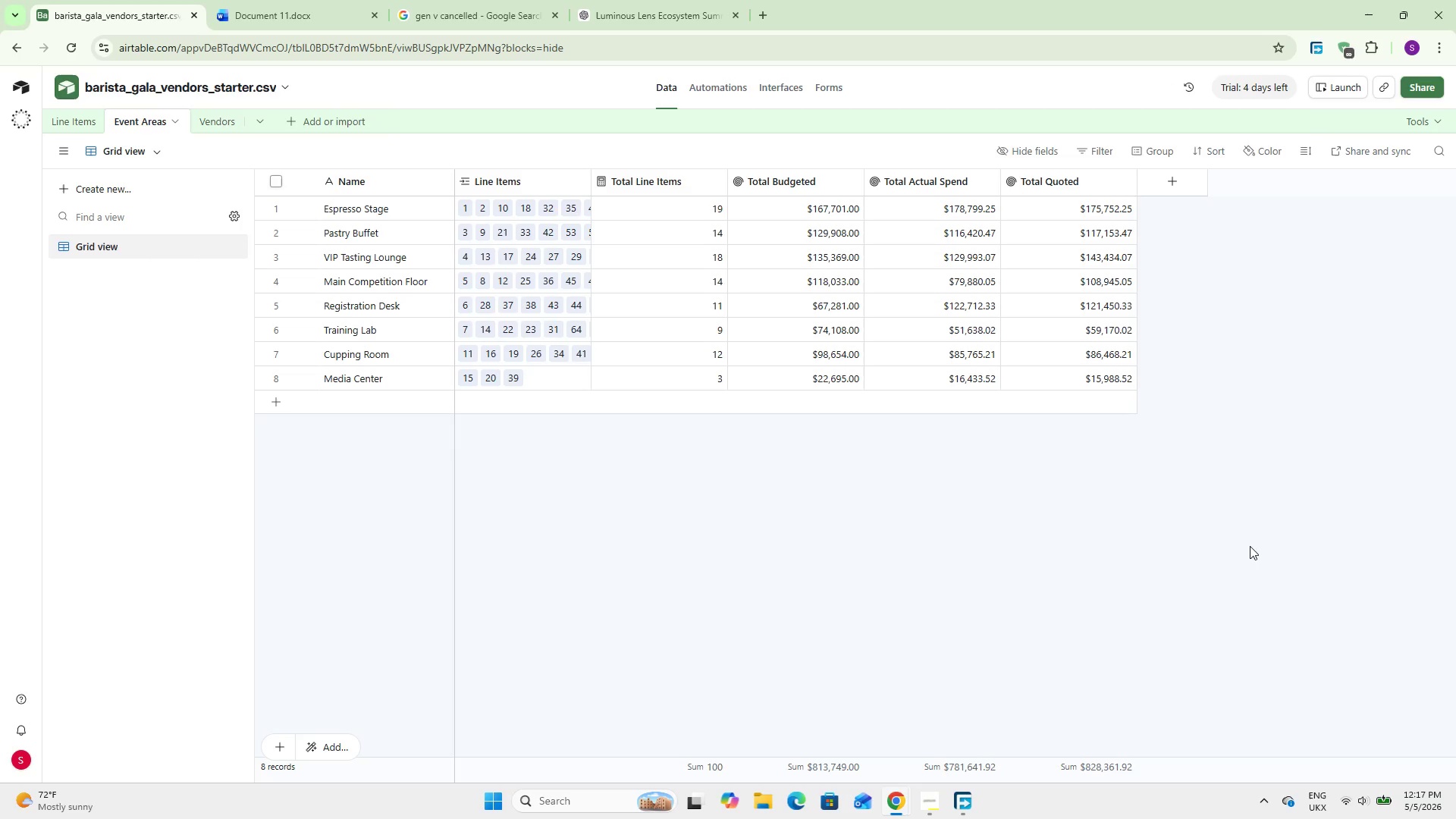 
wait(35.12)
 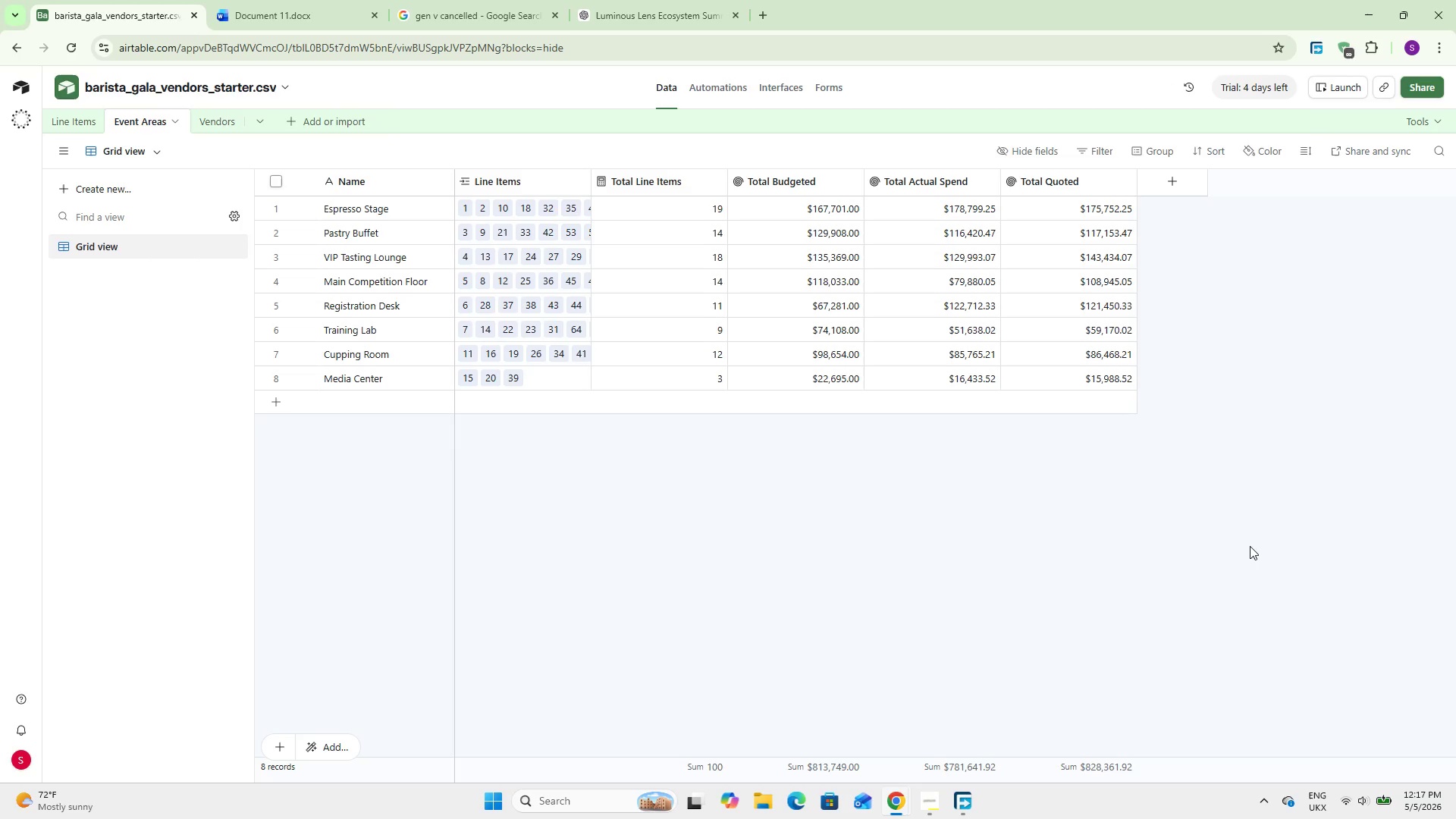 
left_click([1175, 179])
 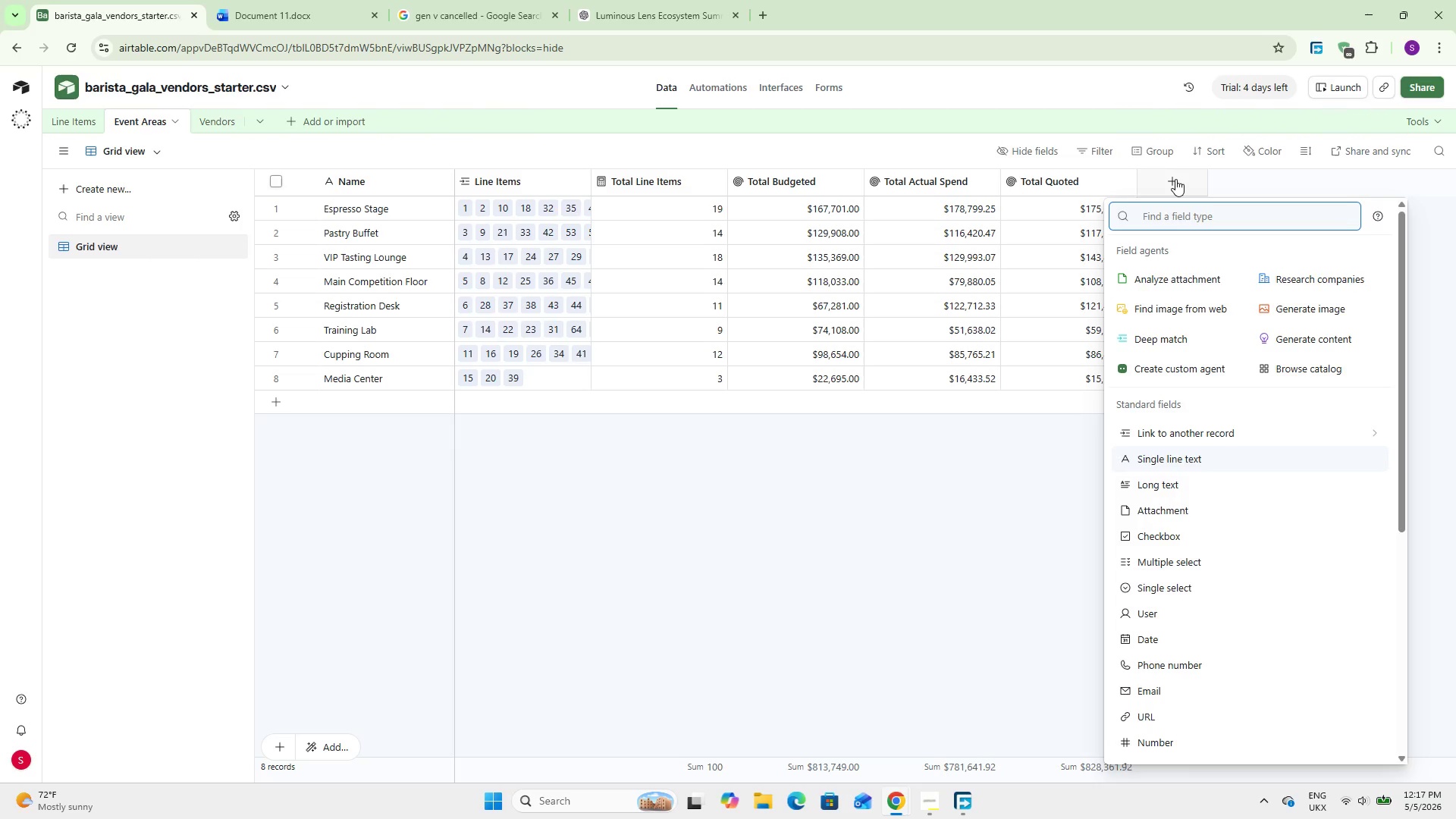 
type(for)
 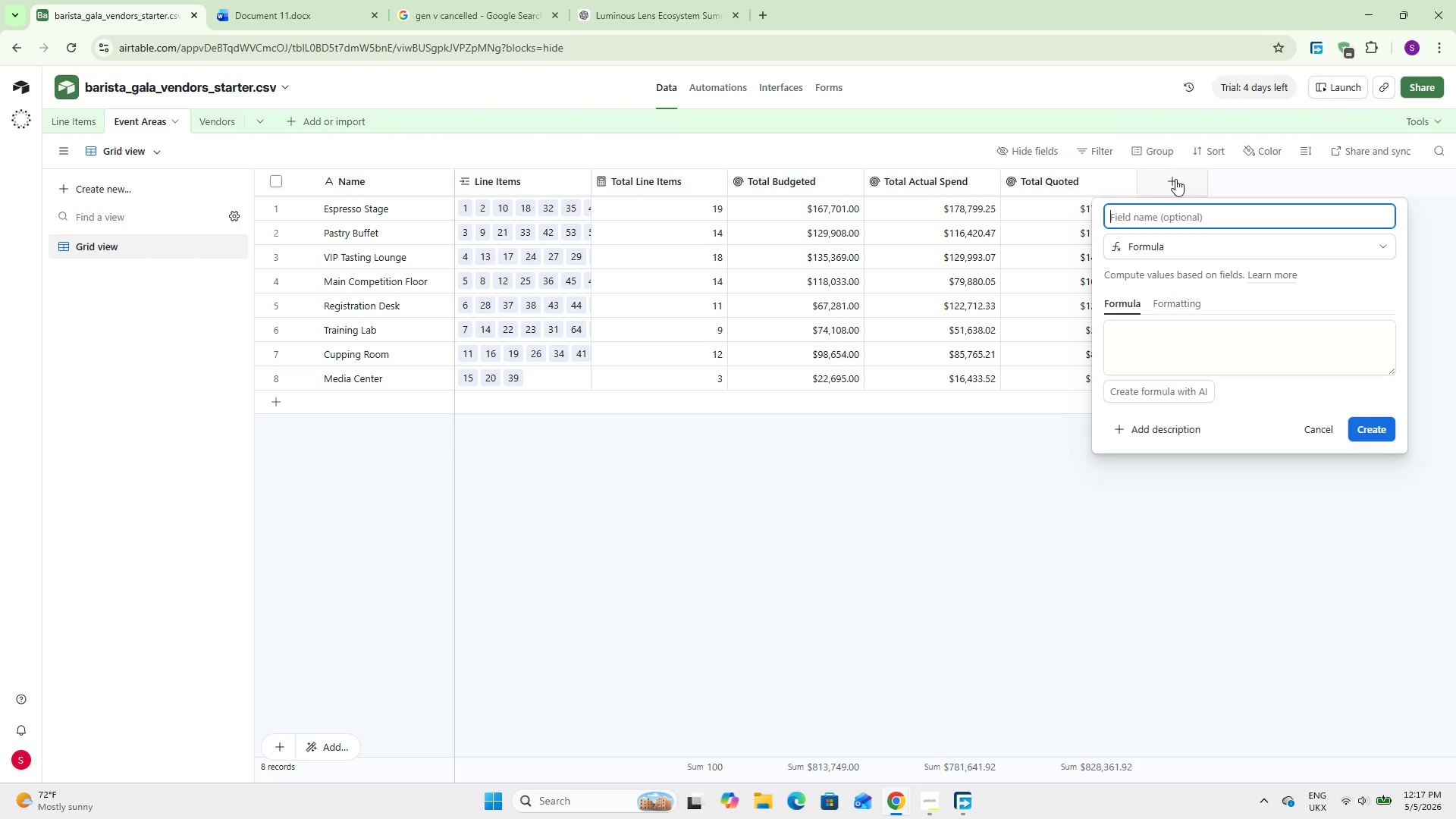 
key(Enter)
 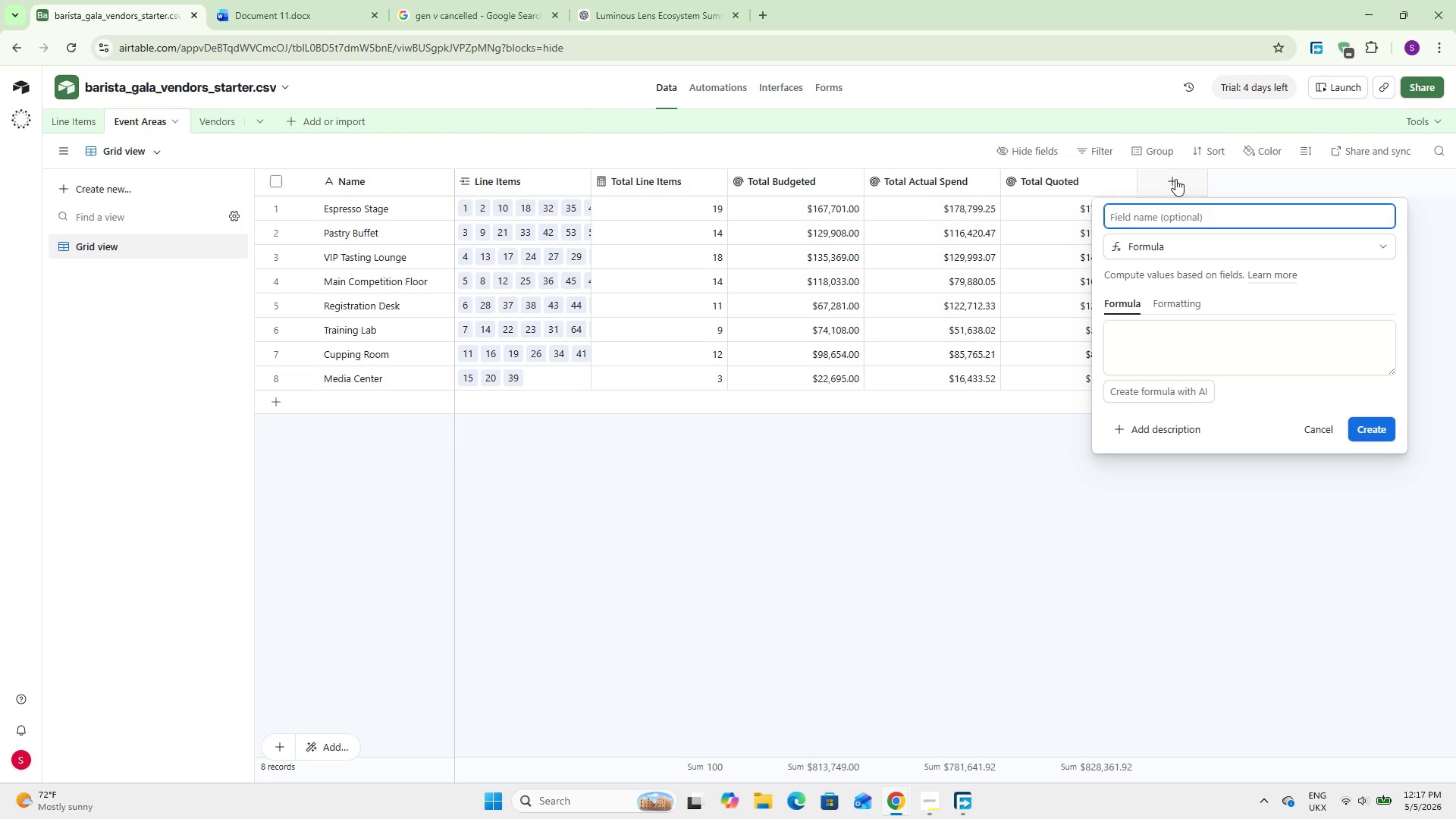 
type(Area Budget Variance)
 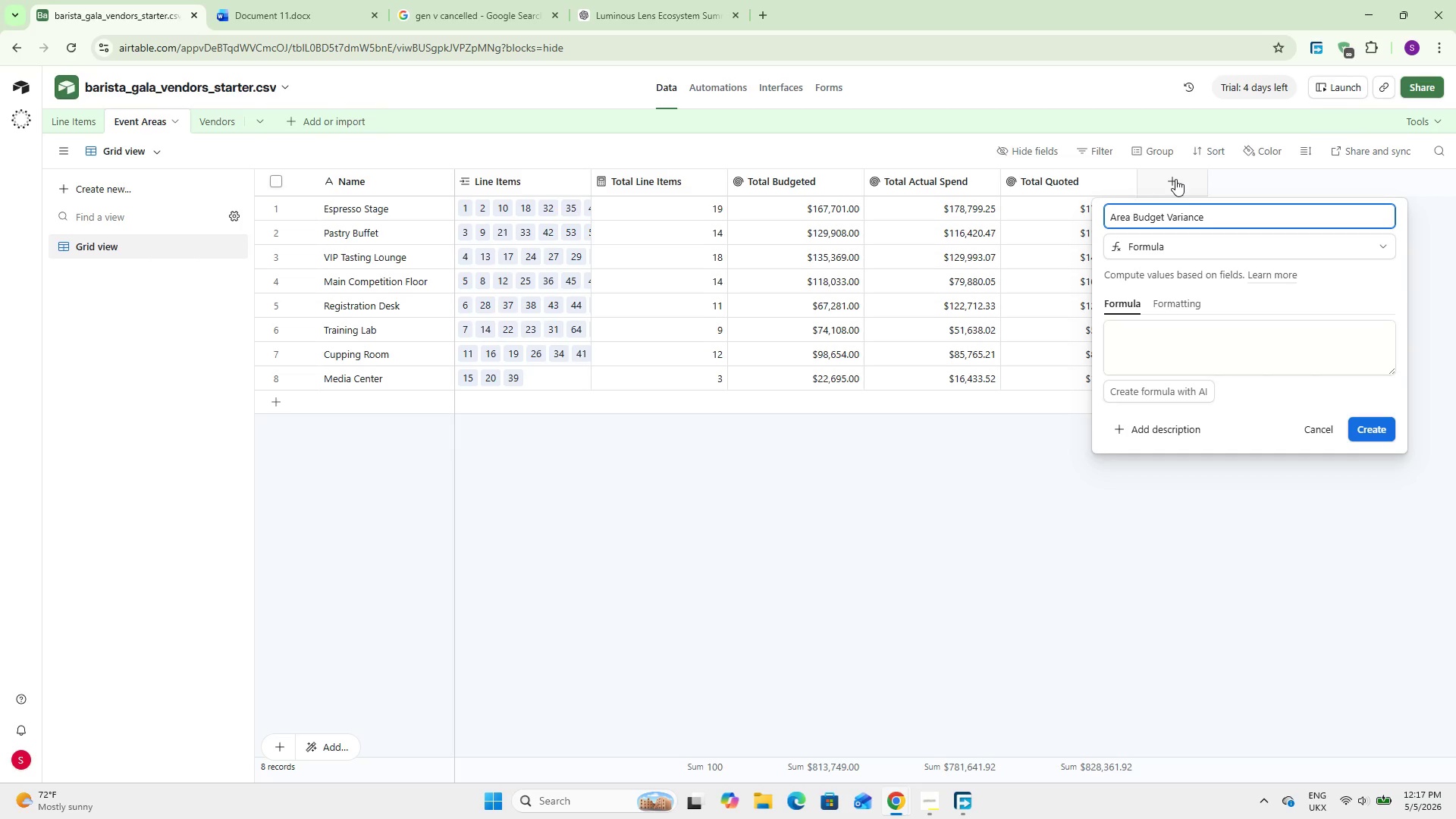 
left_click([1183, 356])
 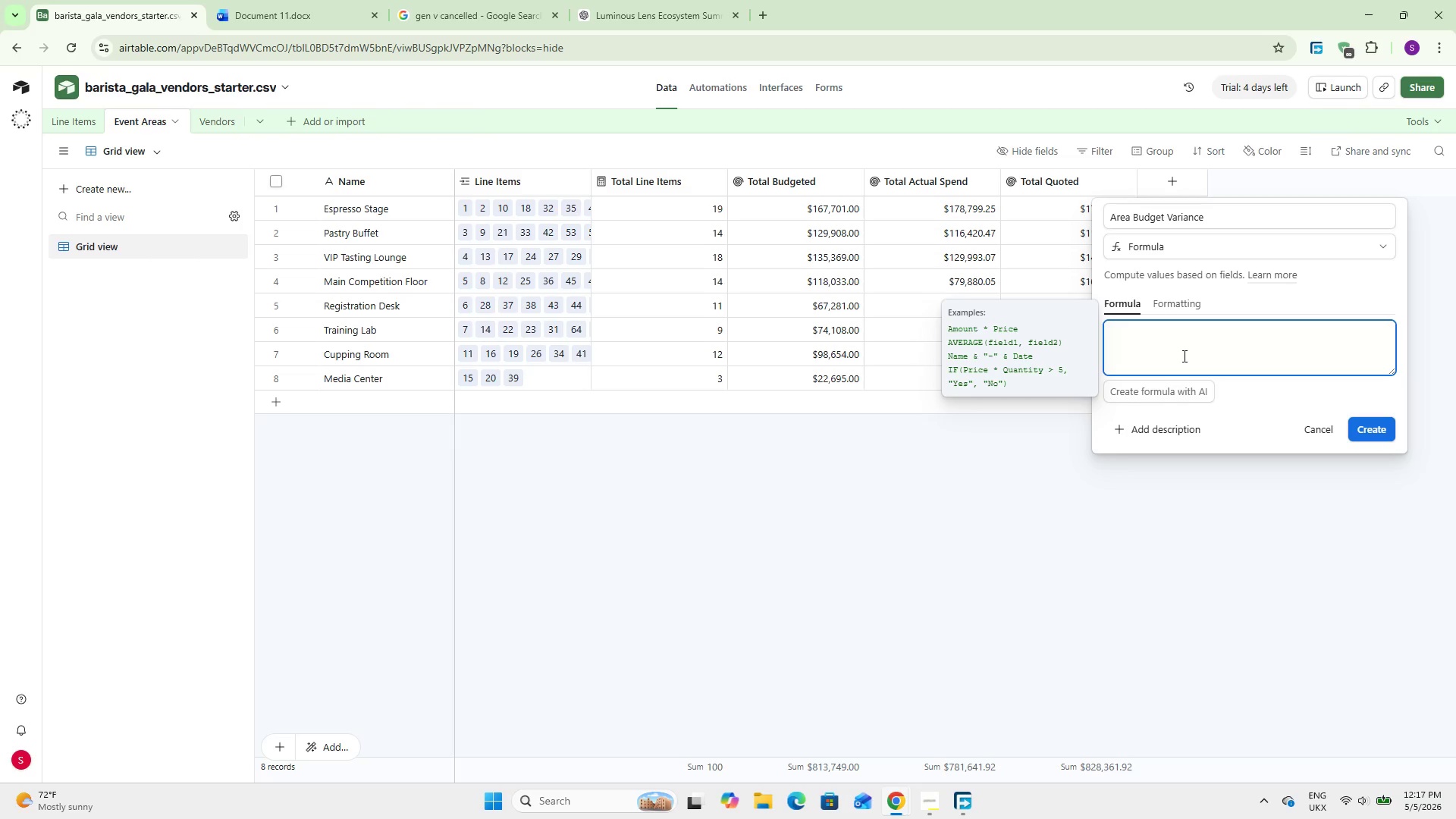 
type({total)
 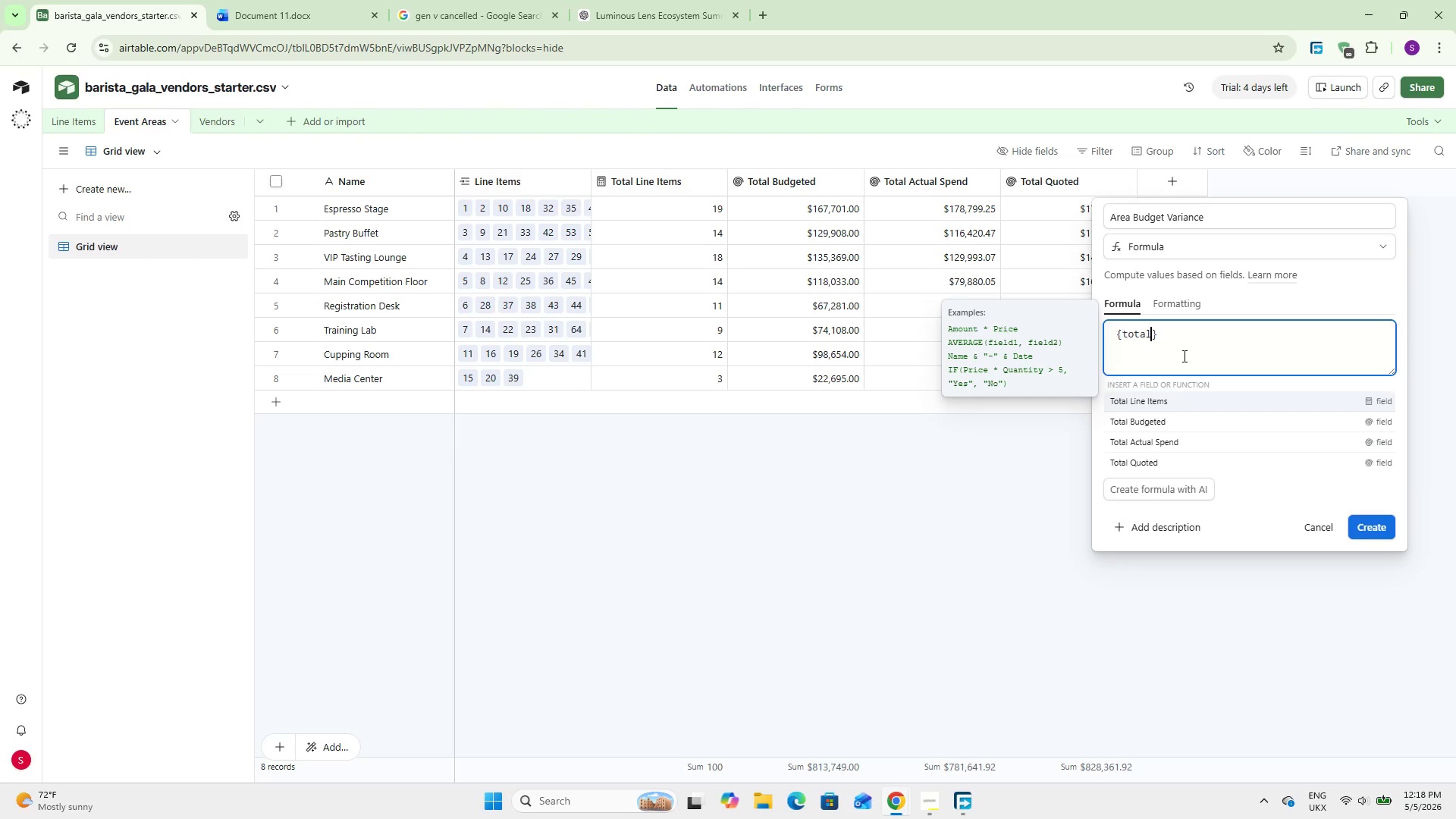 
key(ArrowDown)
 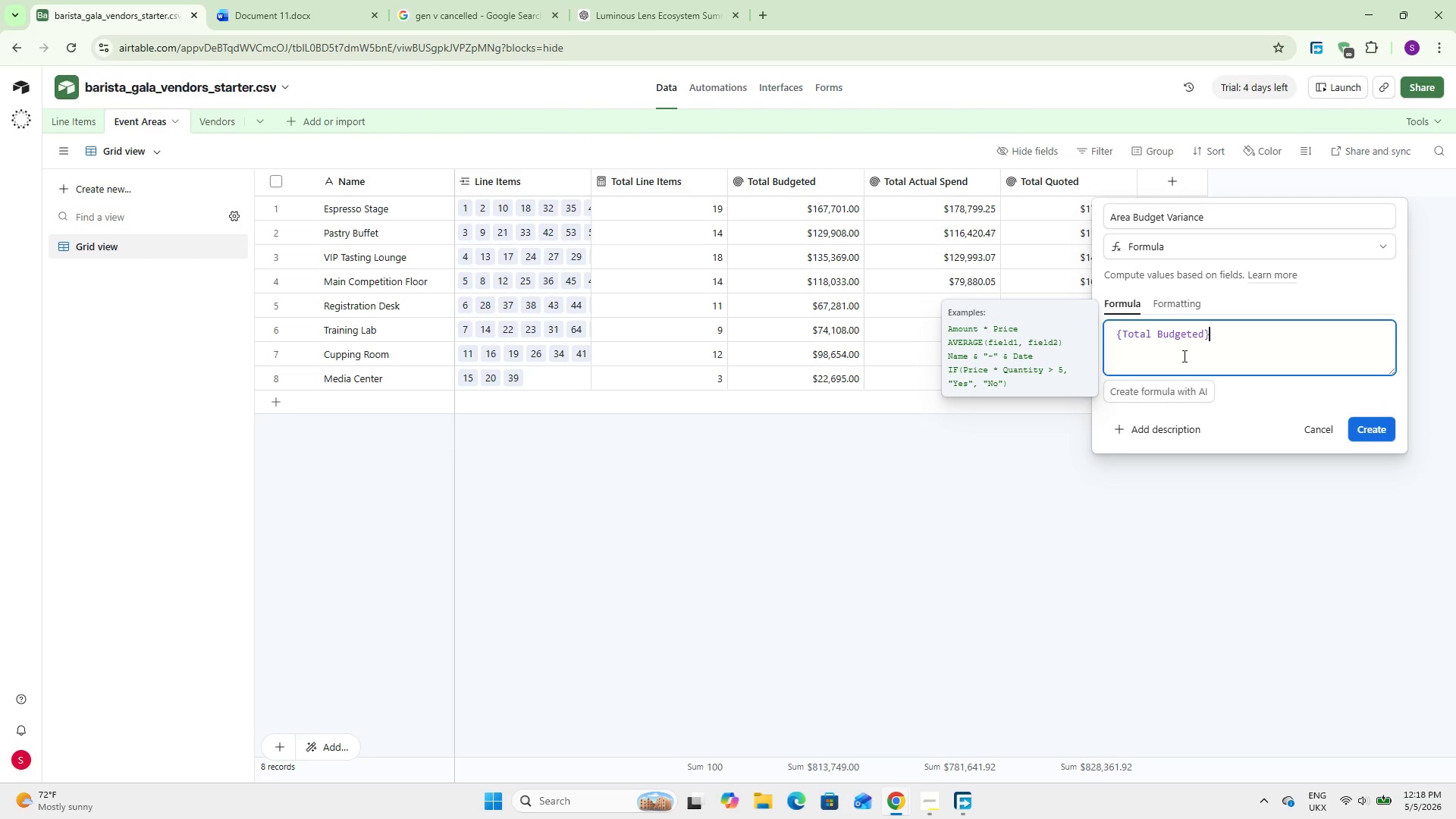 
key(Enter)
 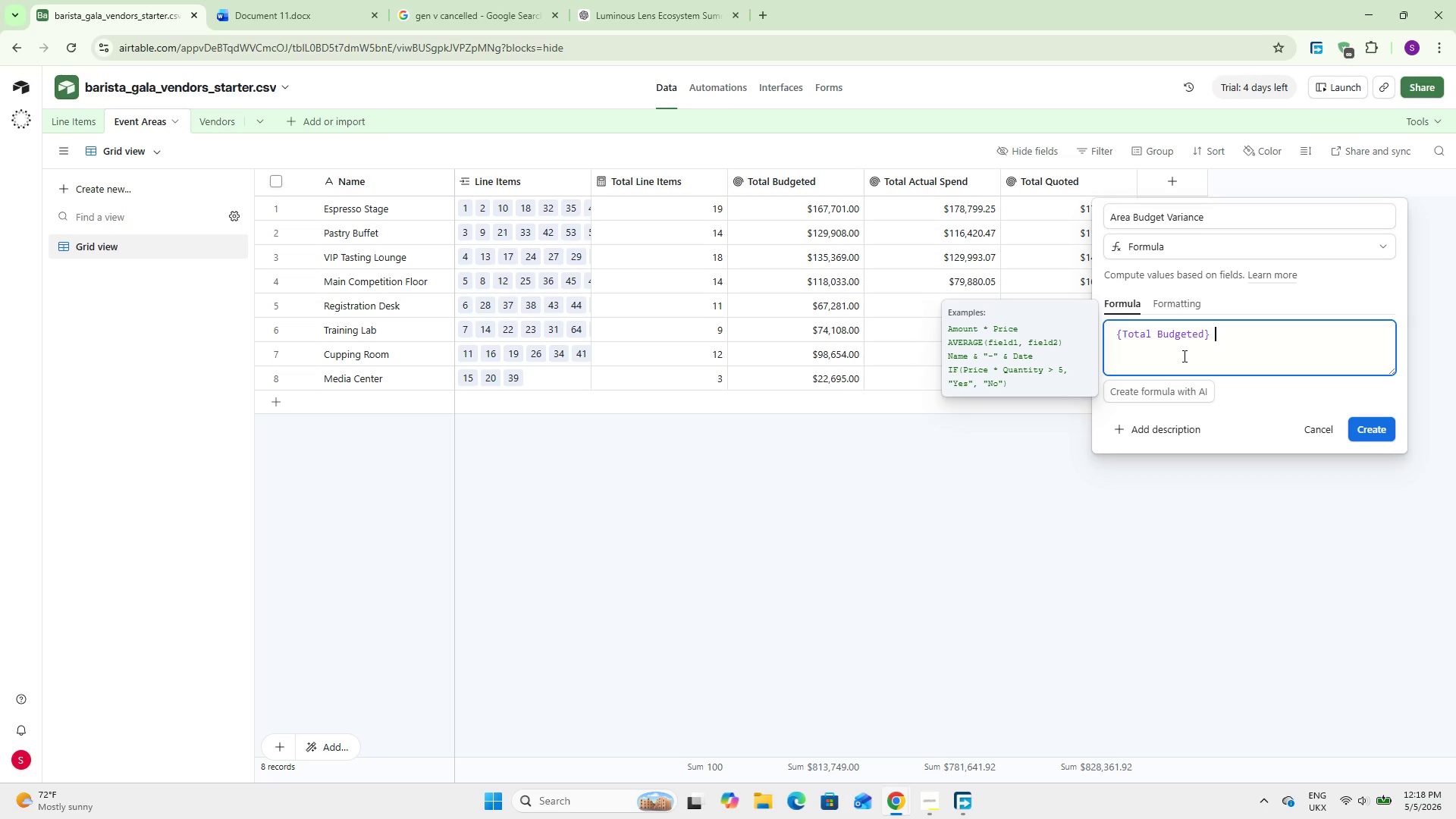 
type( - total)
 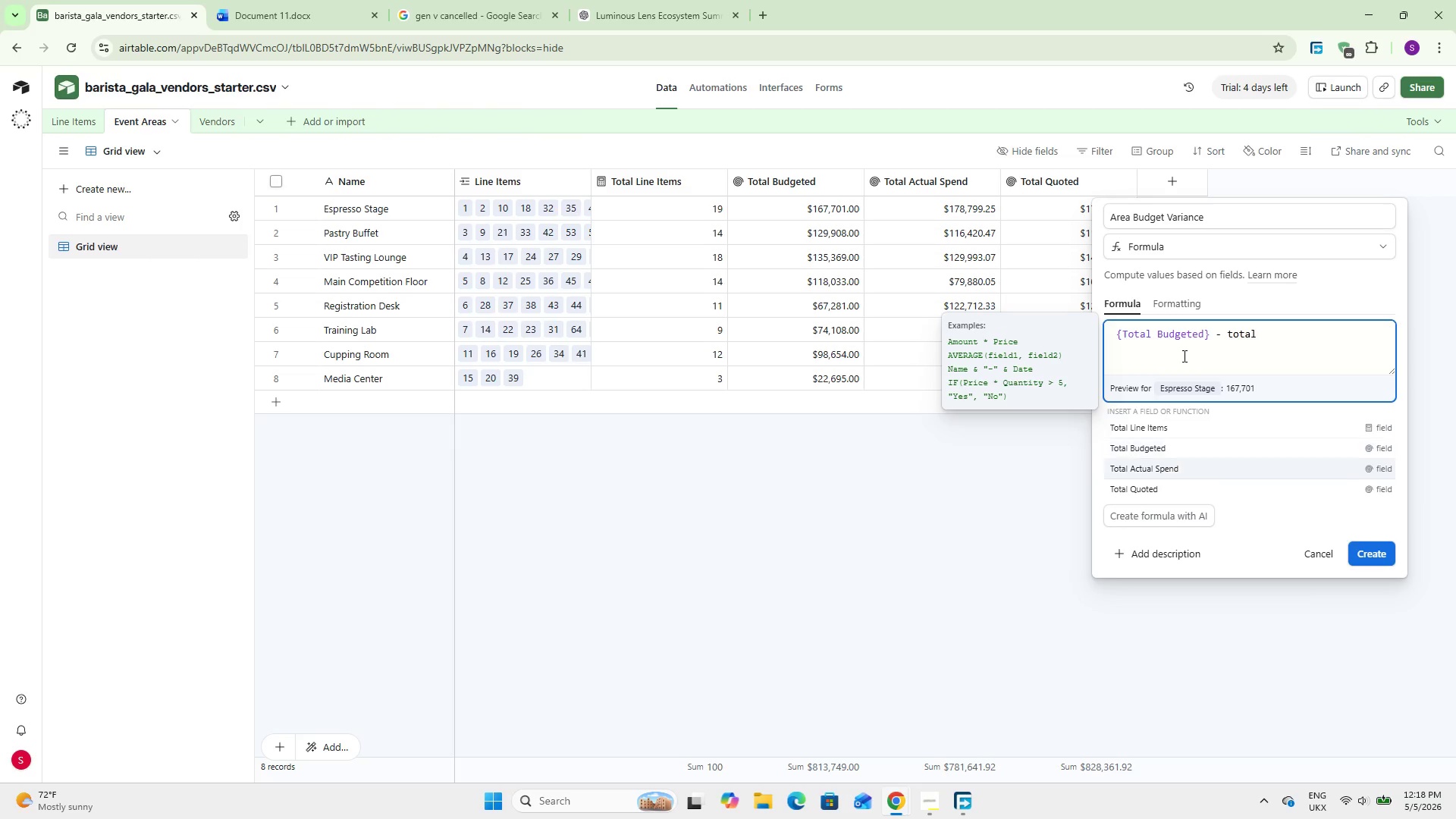 
key(ArrowDown)
 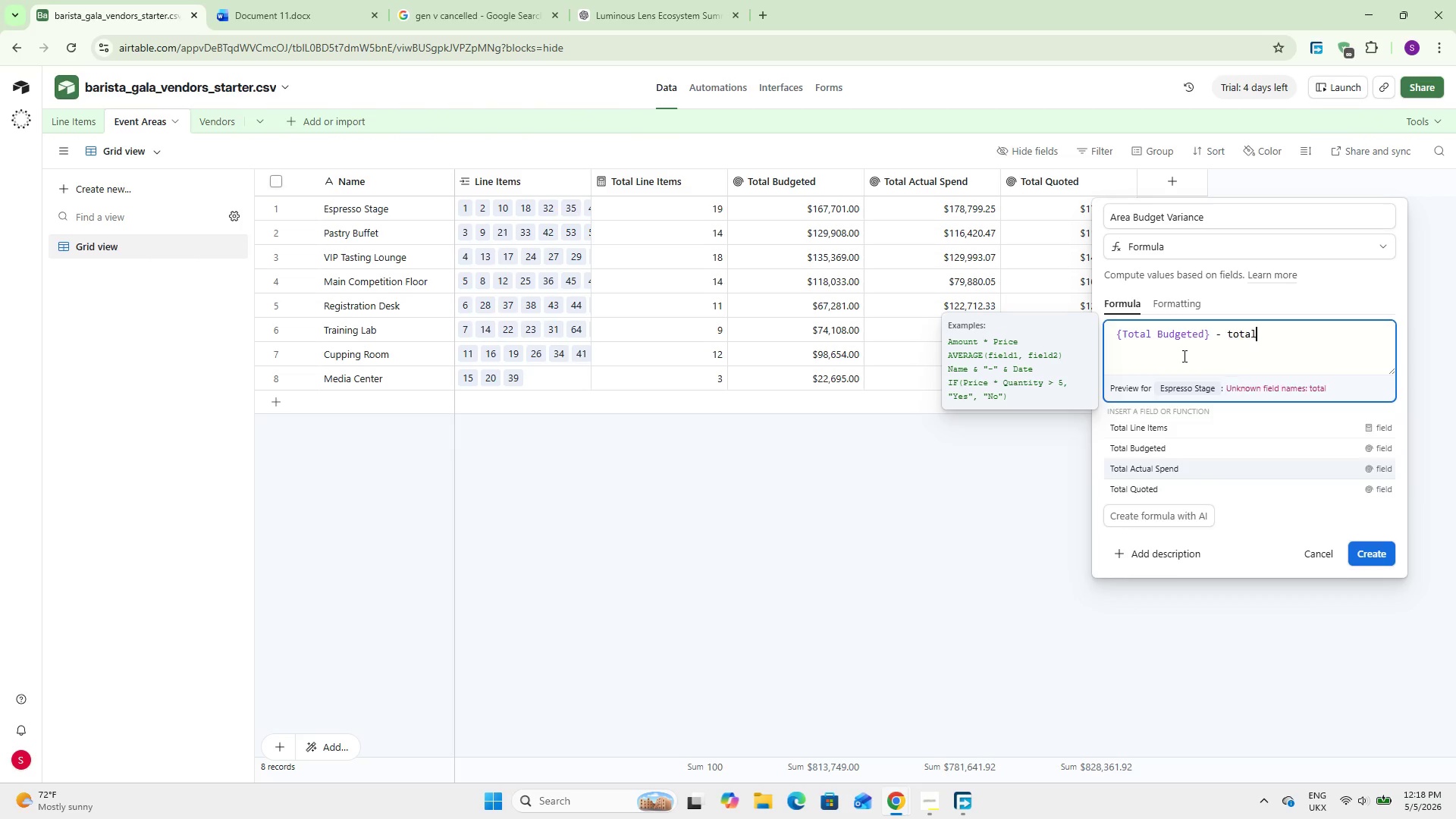 
key(ArrowDown)
 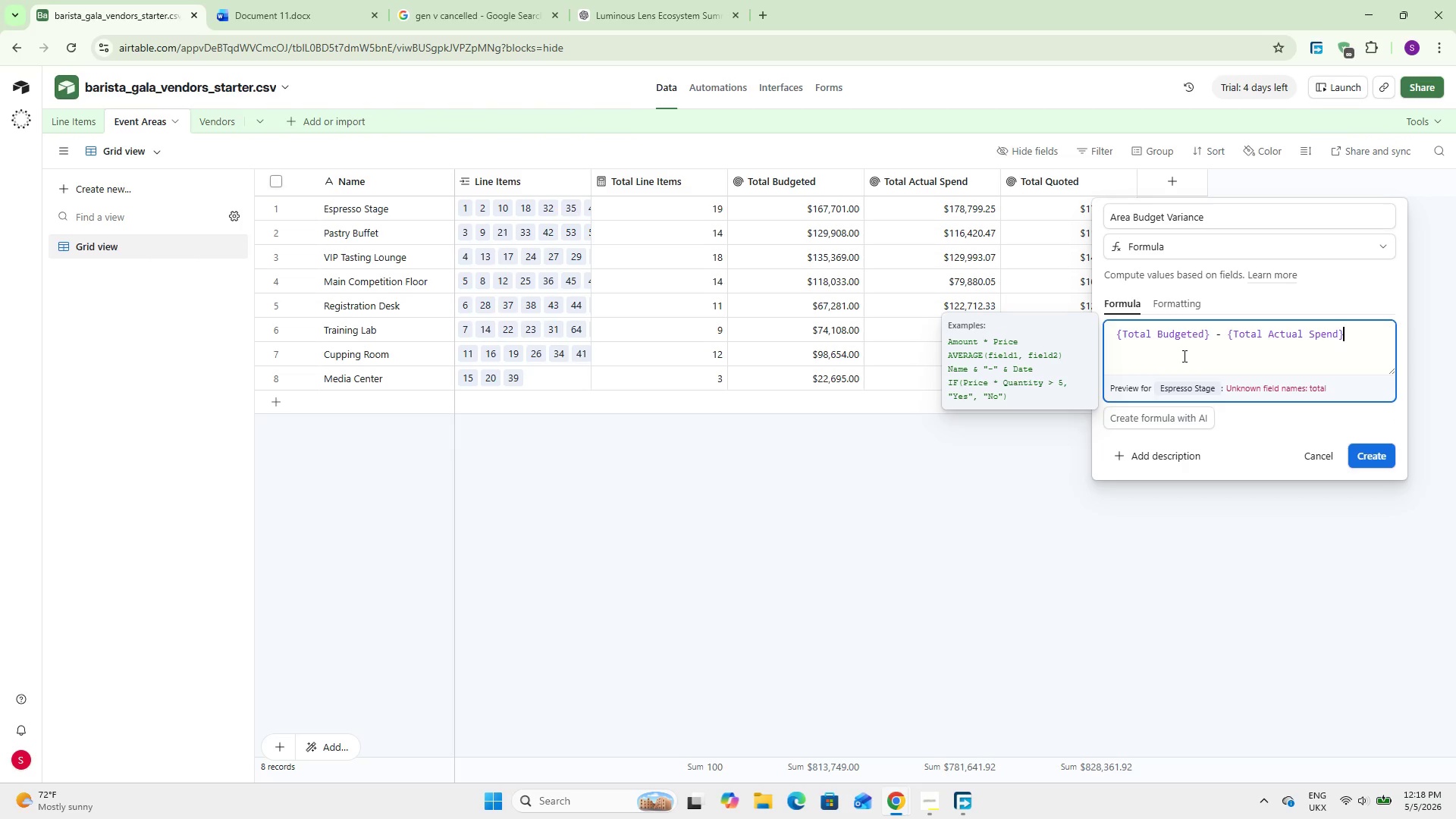 
key(Enter)
 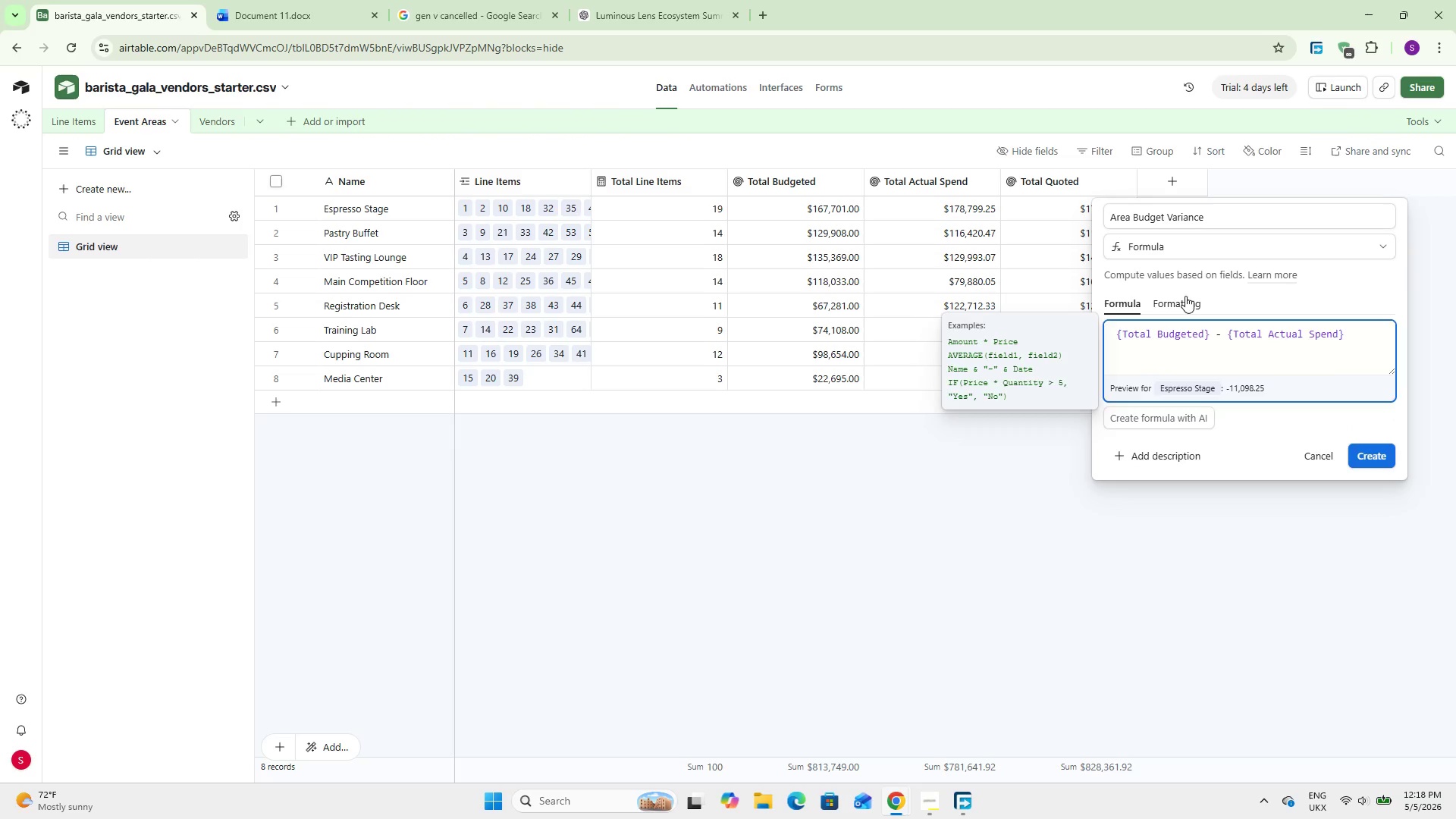 
left_click([1185, 296])
 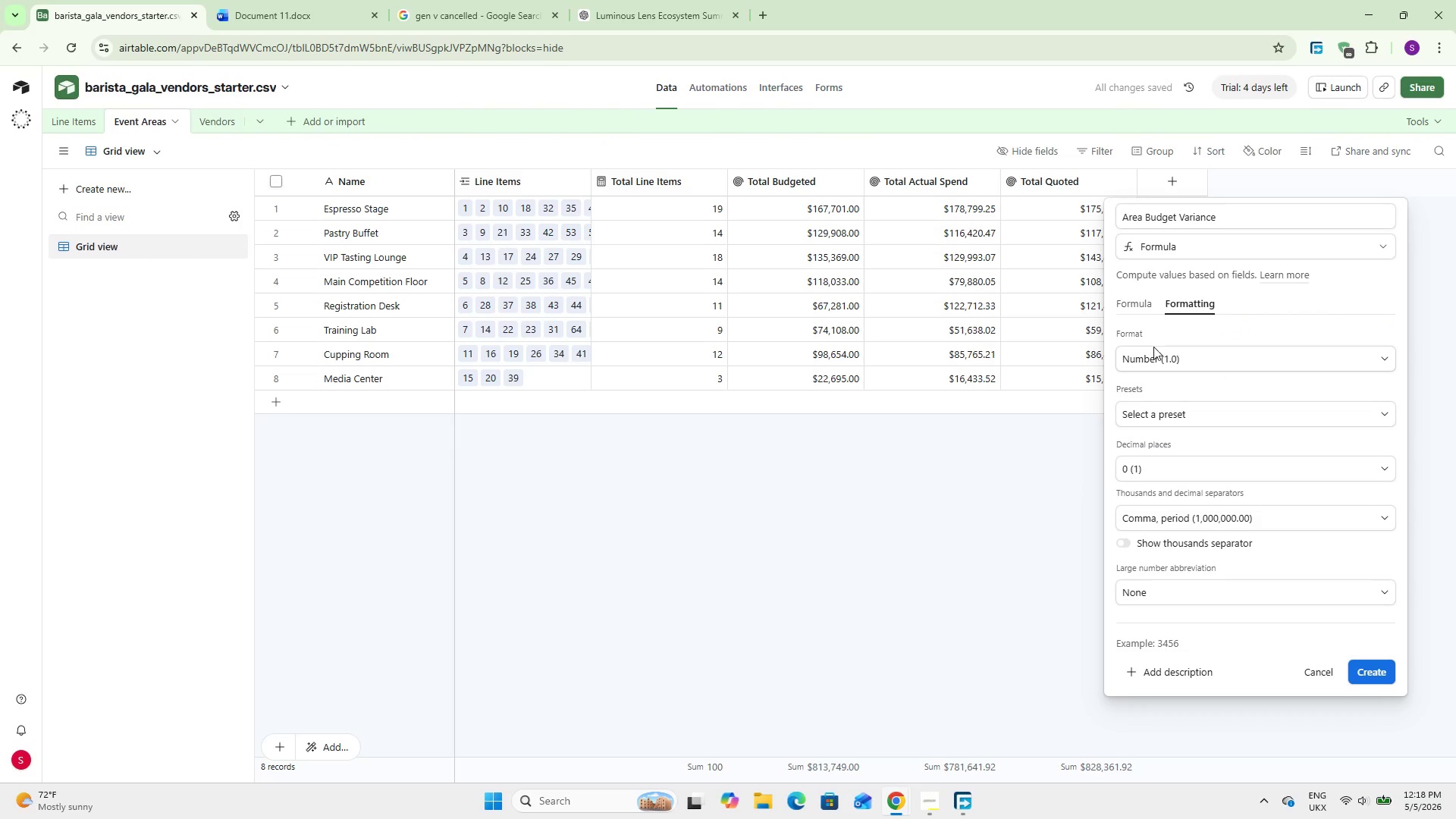 
left_click_drag(start_coordinate=[1153, 343], to_coordinate=[1153, 350])
 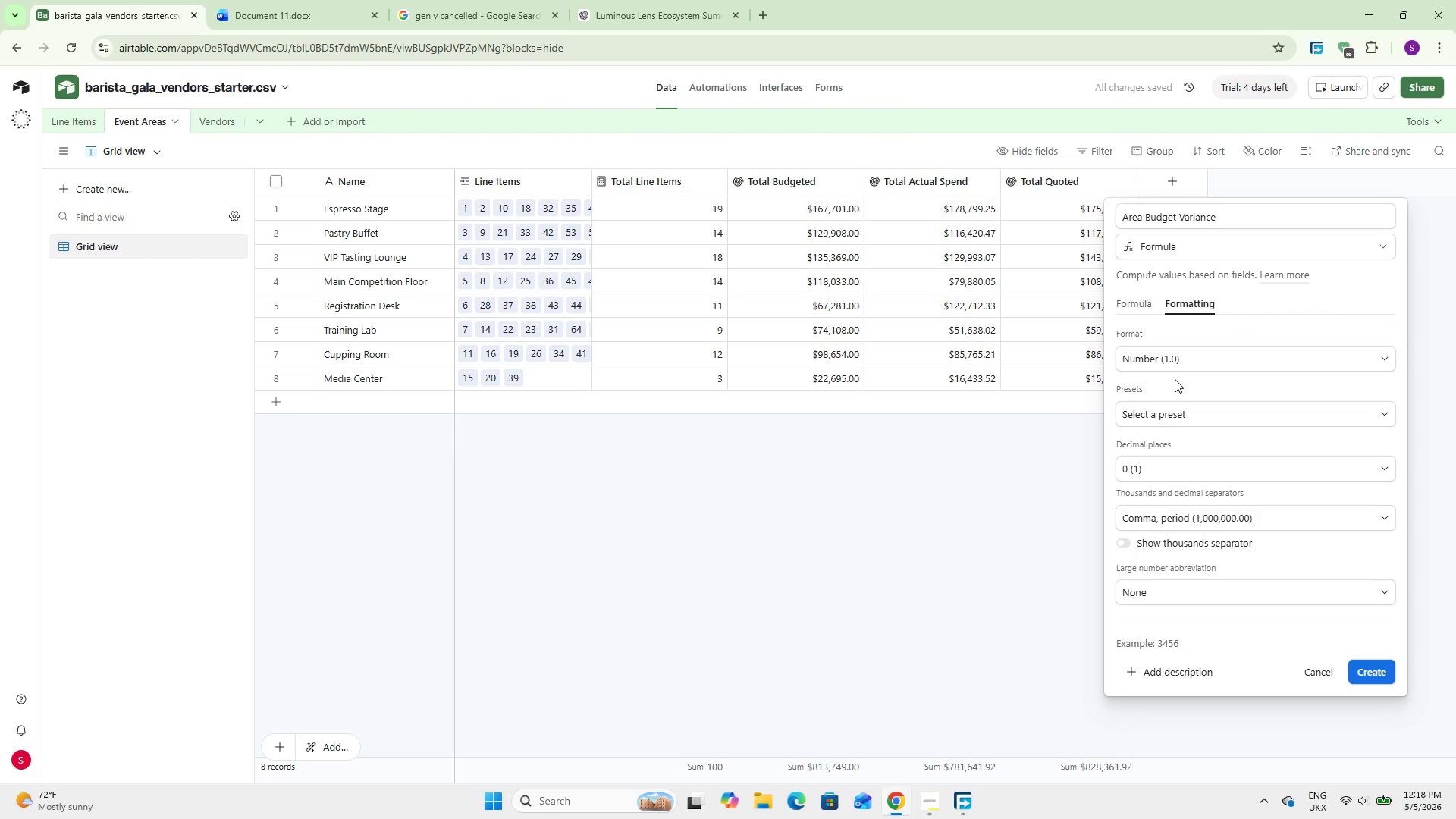 
double_click([1157, 365])
 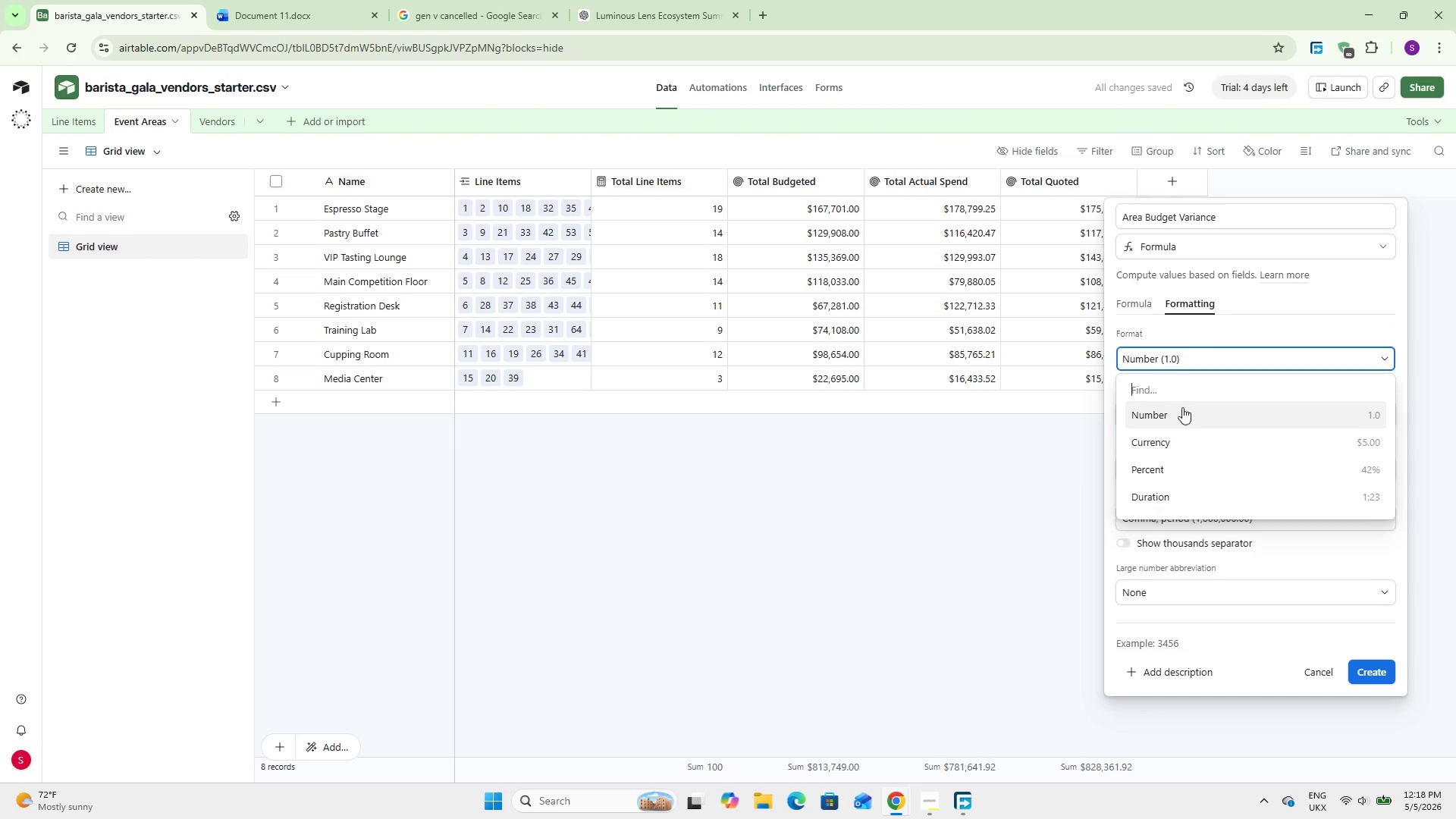 
left_click([1166, 357])
 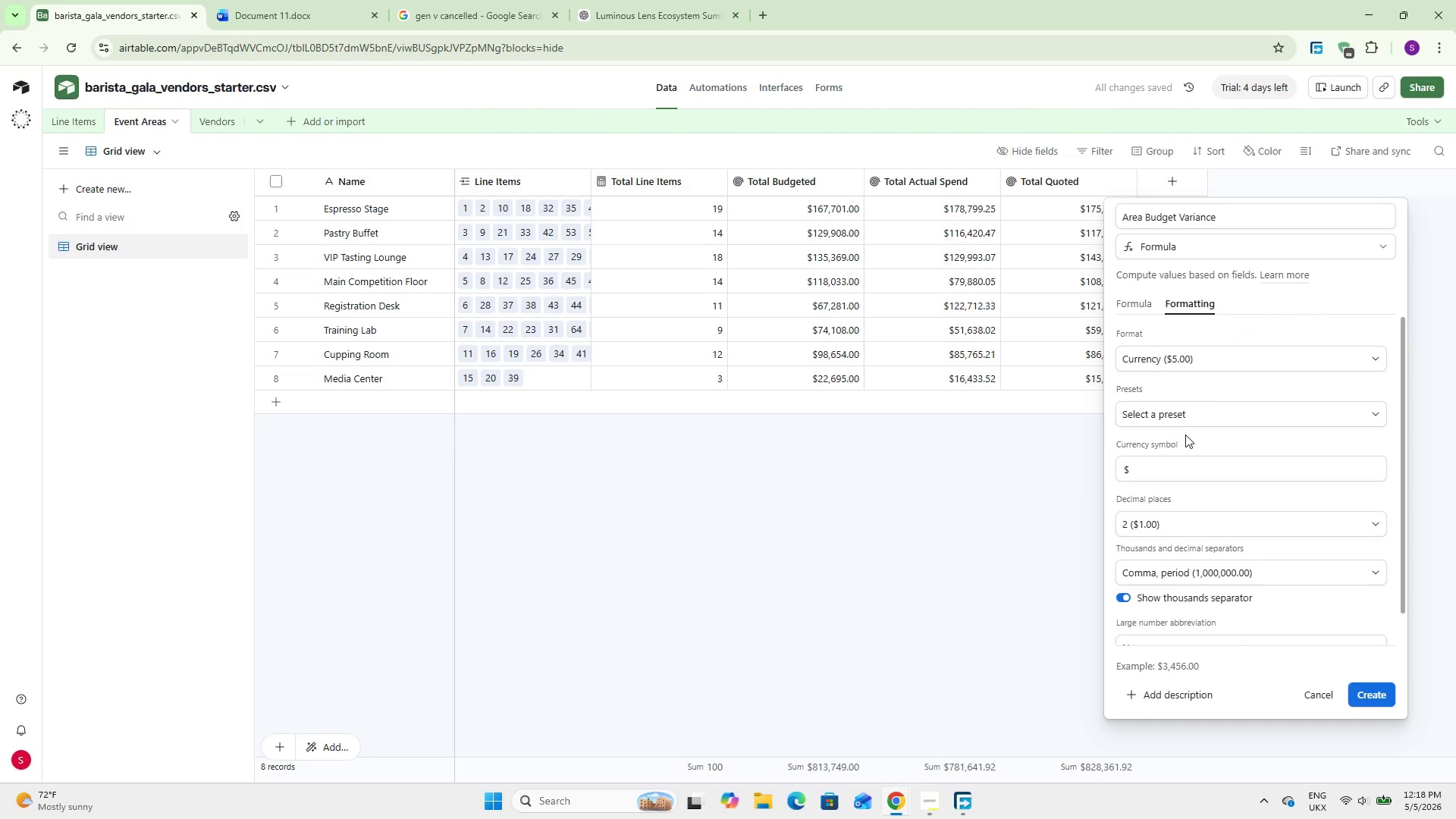 
left_click([1185, 435])
 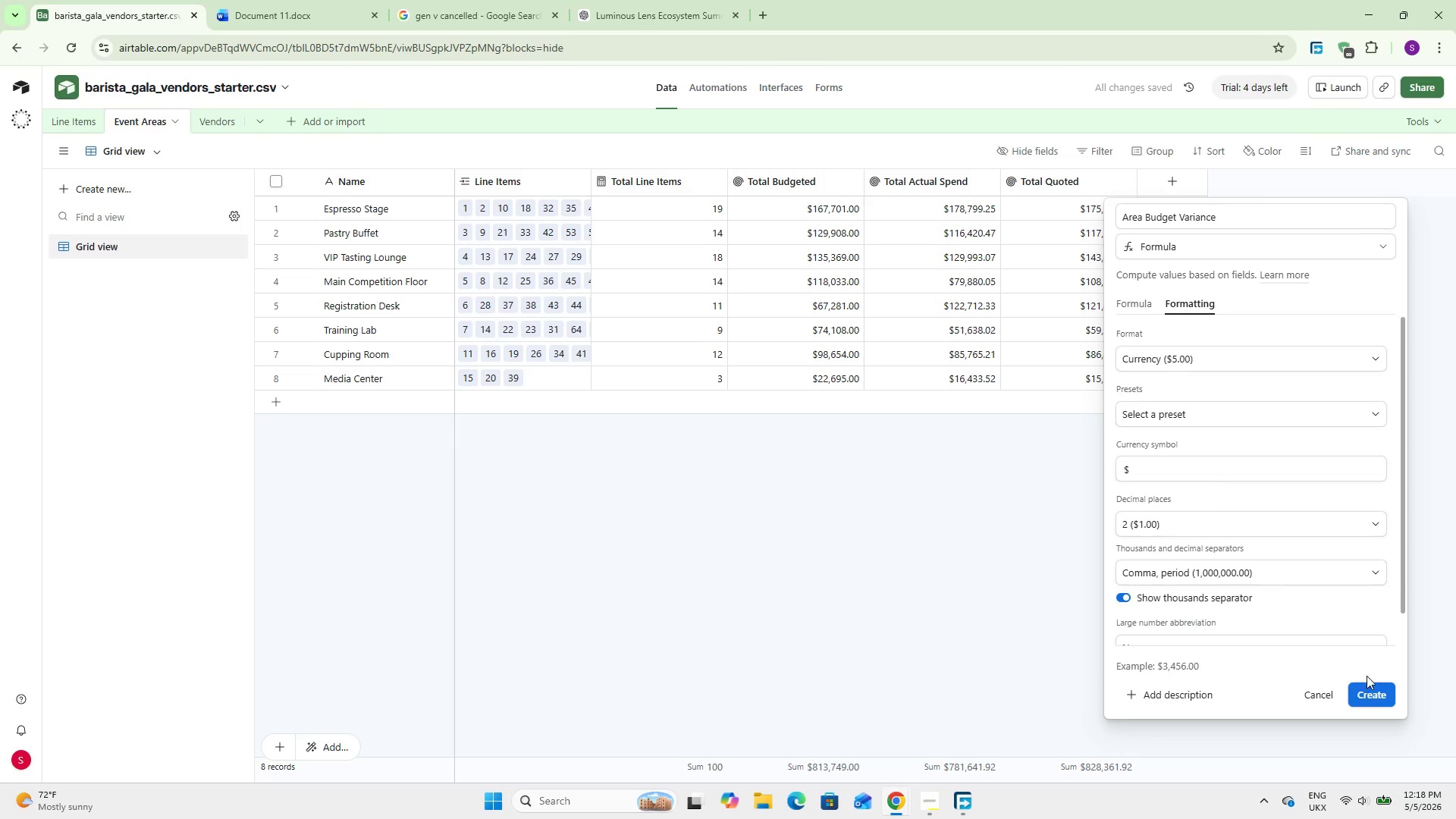 
left_click([1368, 695])
 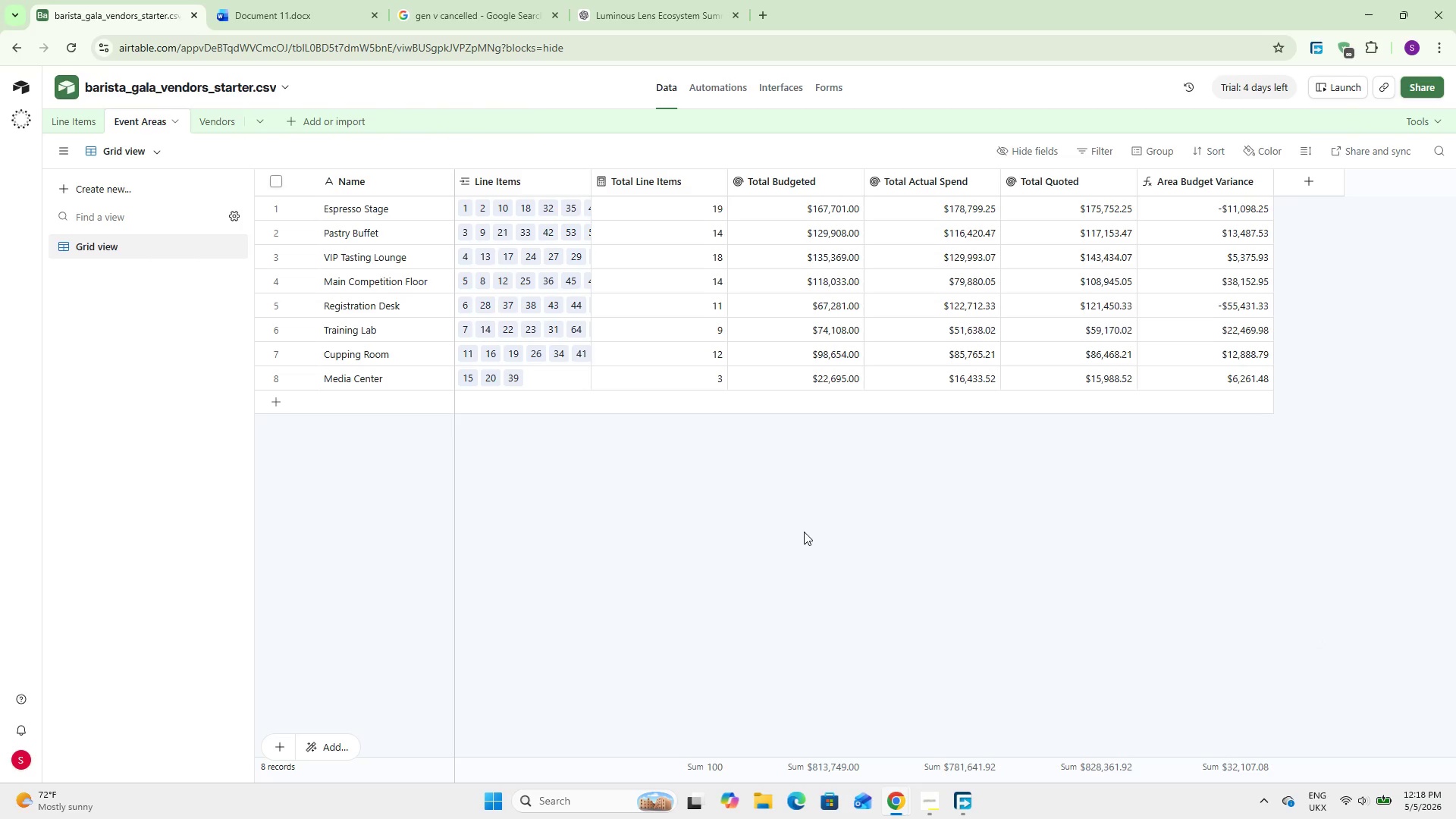 
wait(28.36)
 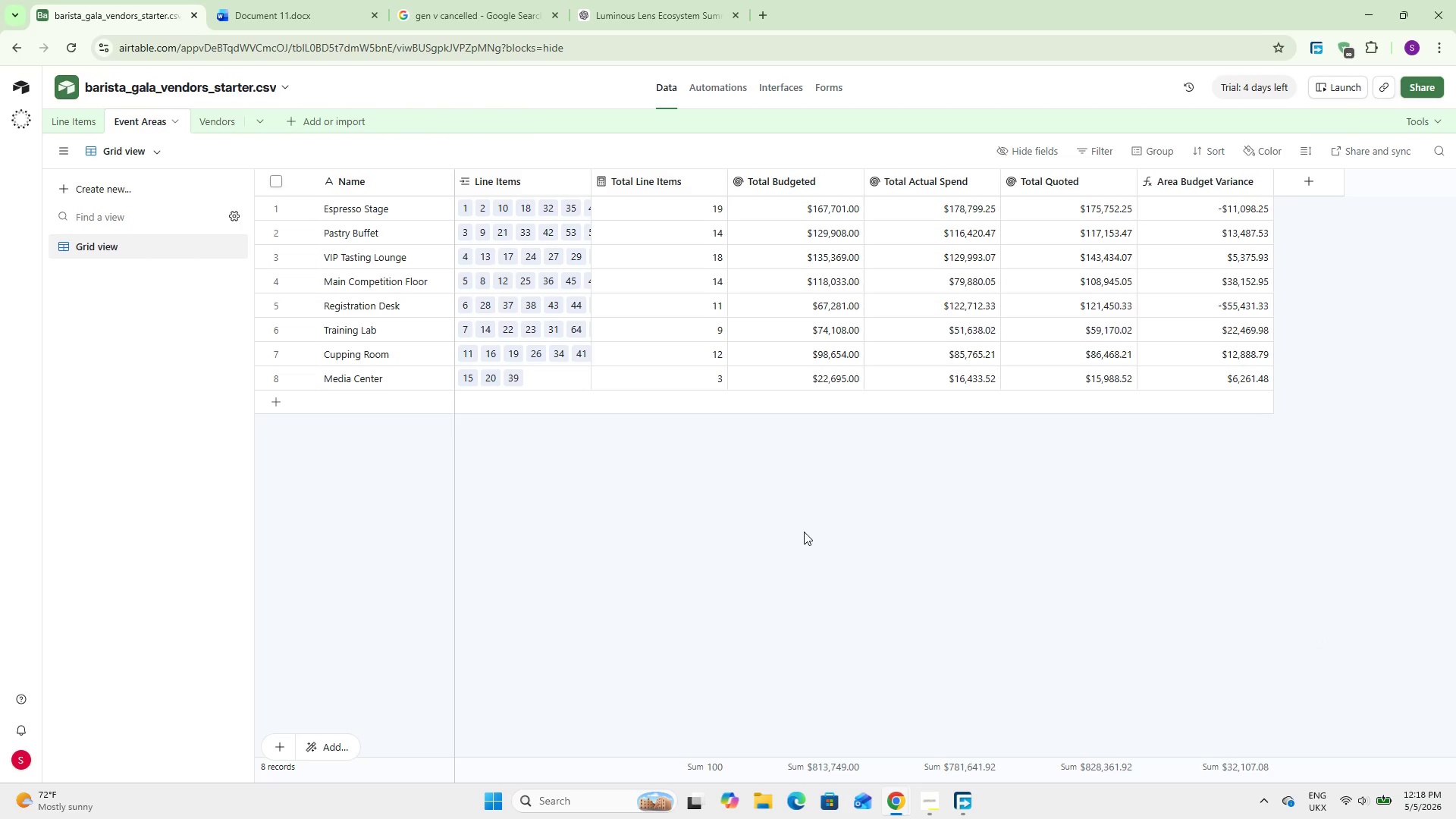 
left_click([71, 127])
 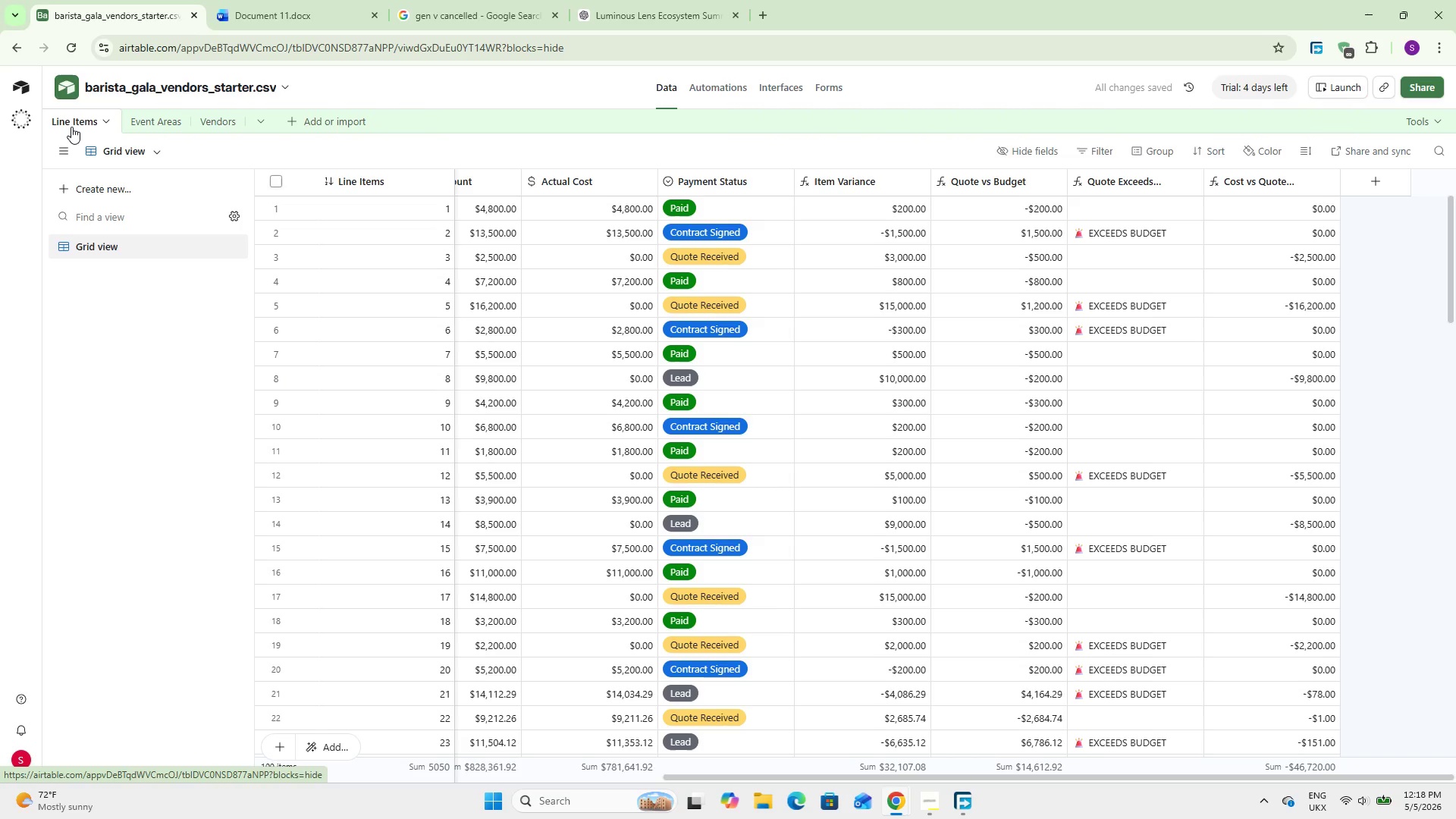 
wait(8.33)
 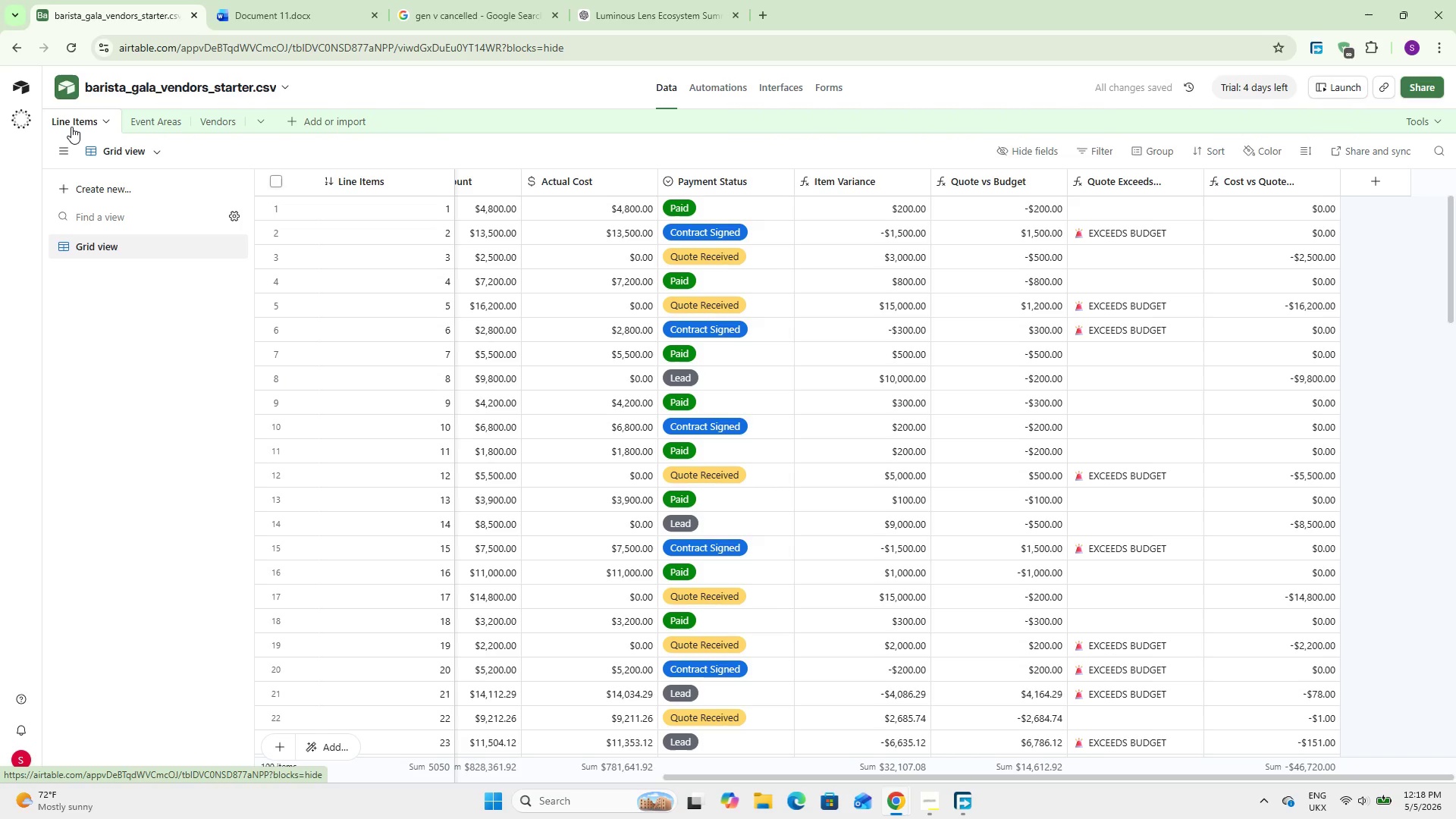 
double_click([115, 249])
 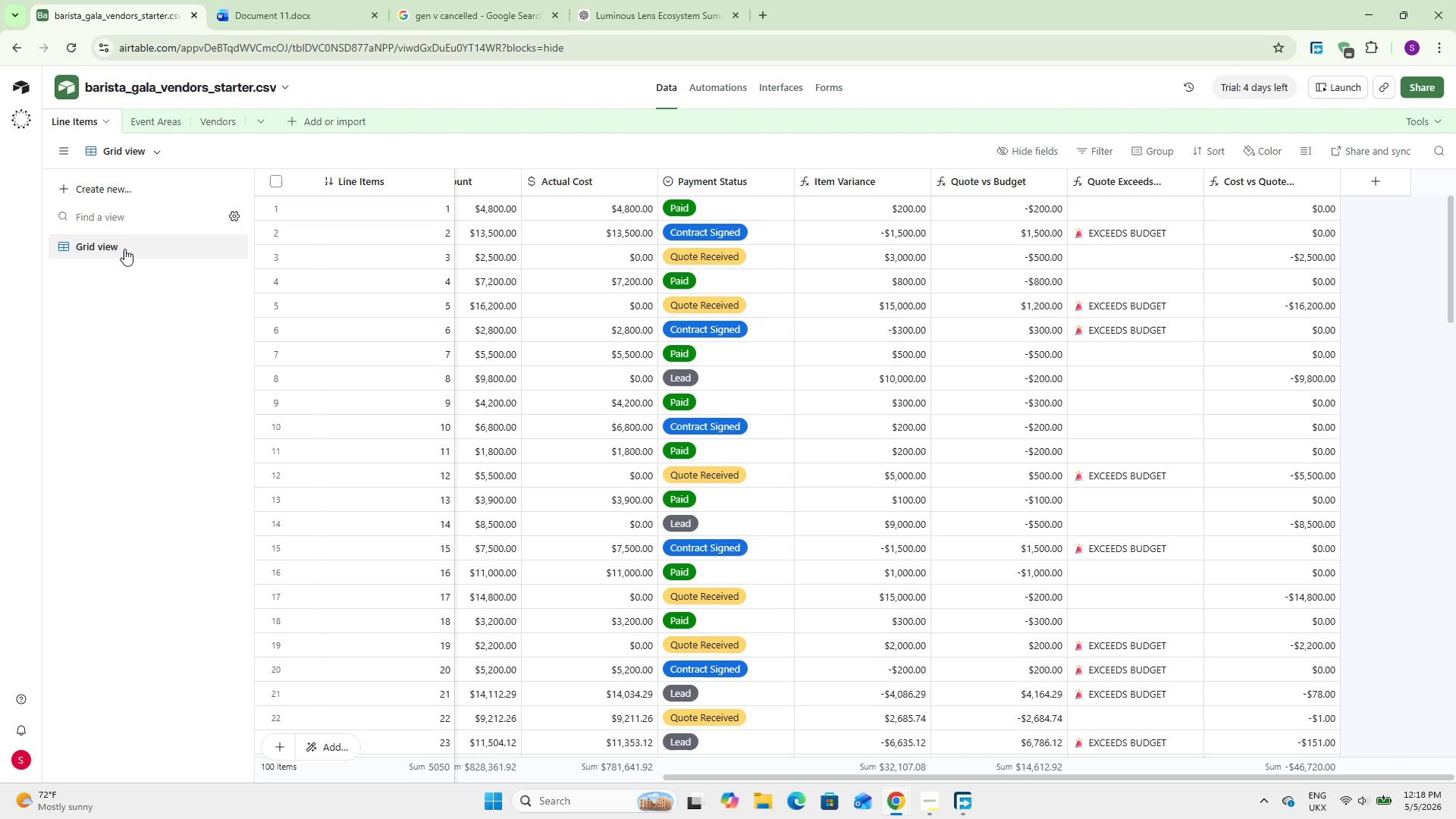 
double_click([124, 250])
 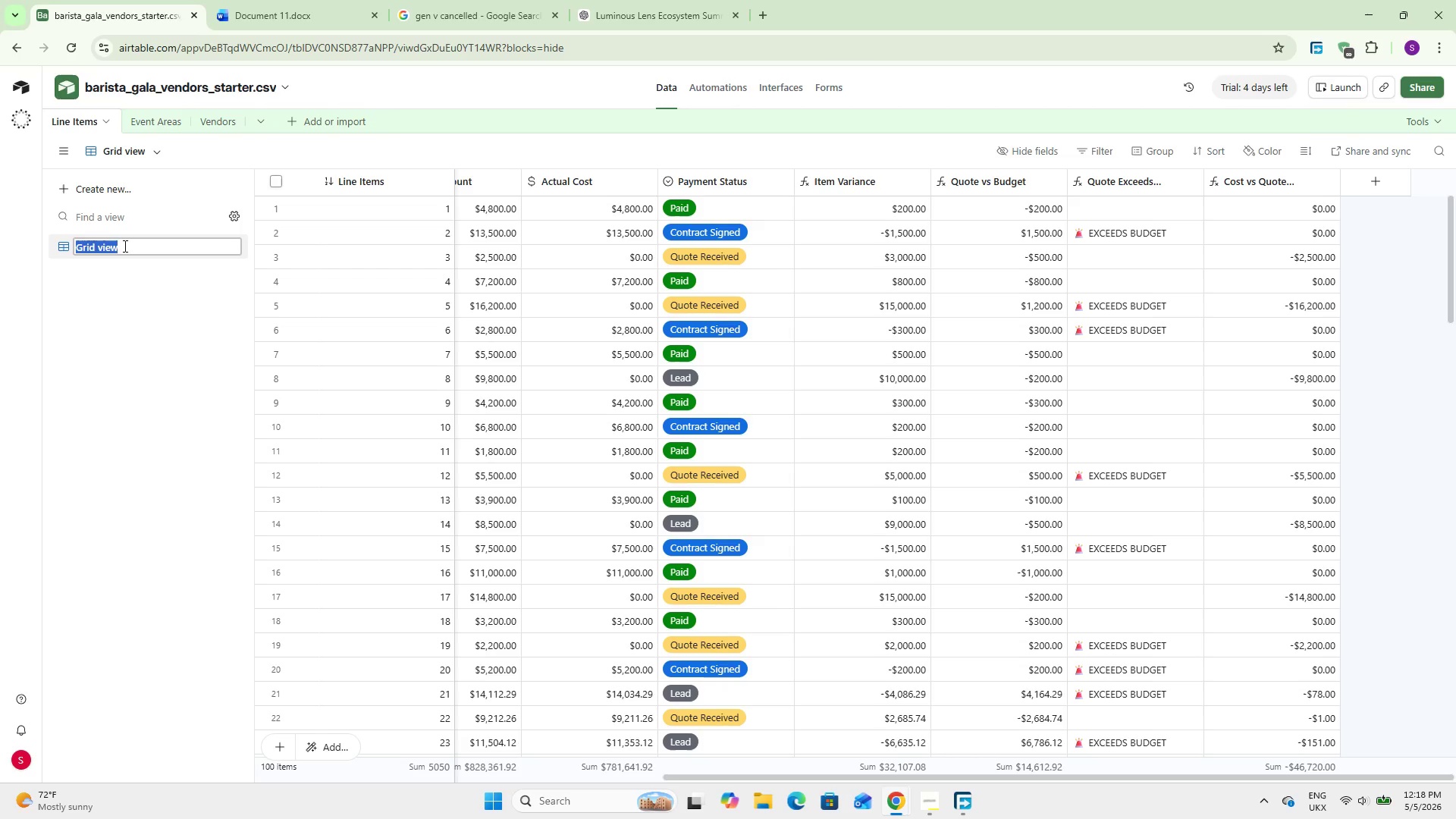 
double_click([124, 246])
 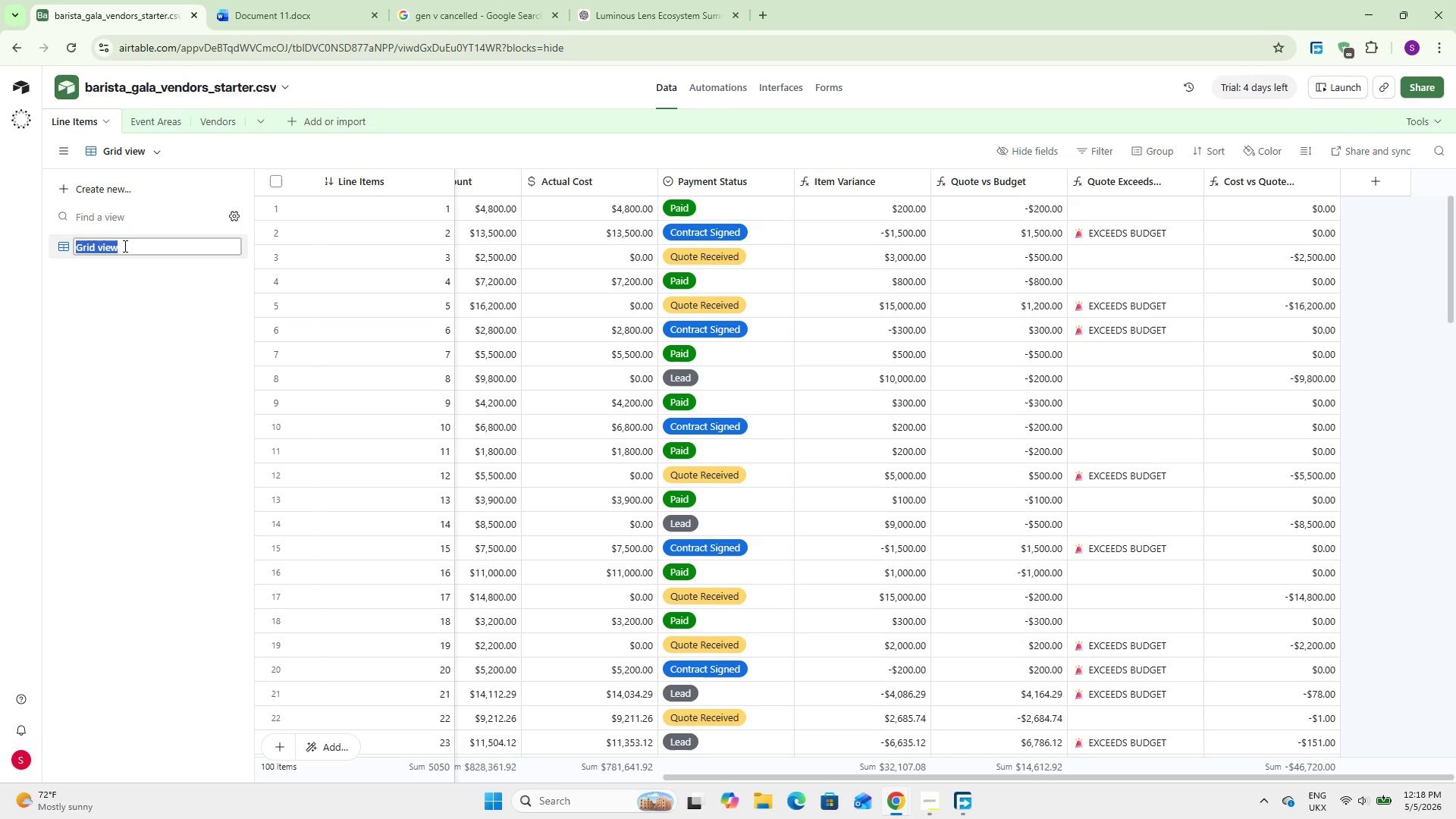 
triple_click([124, 246])
 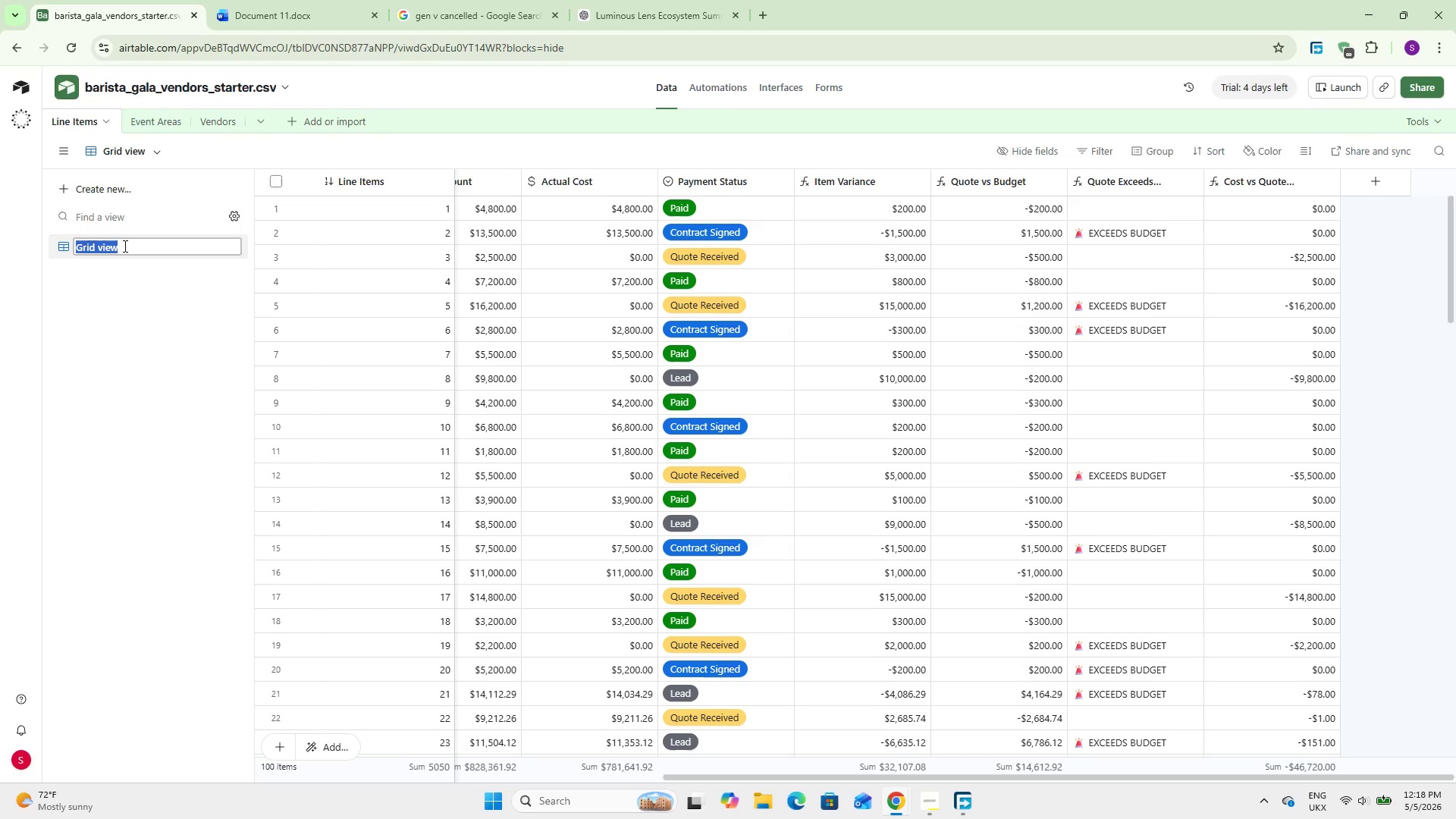 
type(Master Budget Audit)
 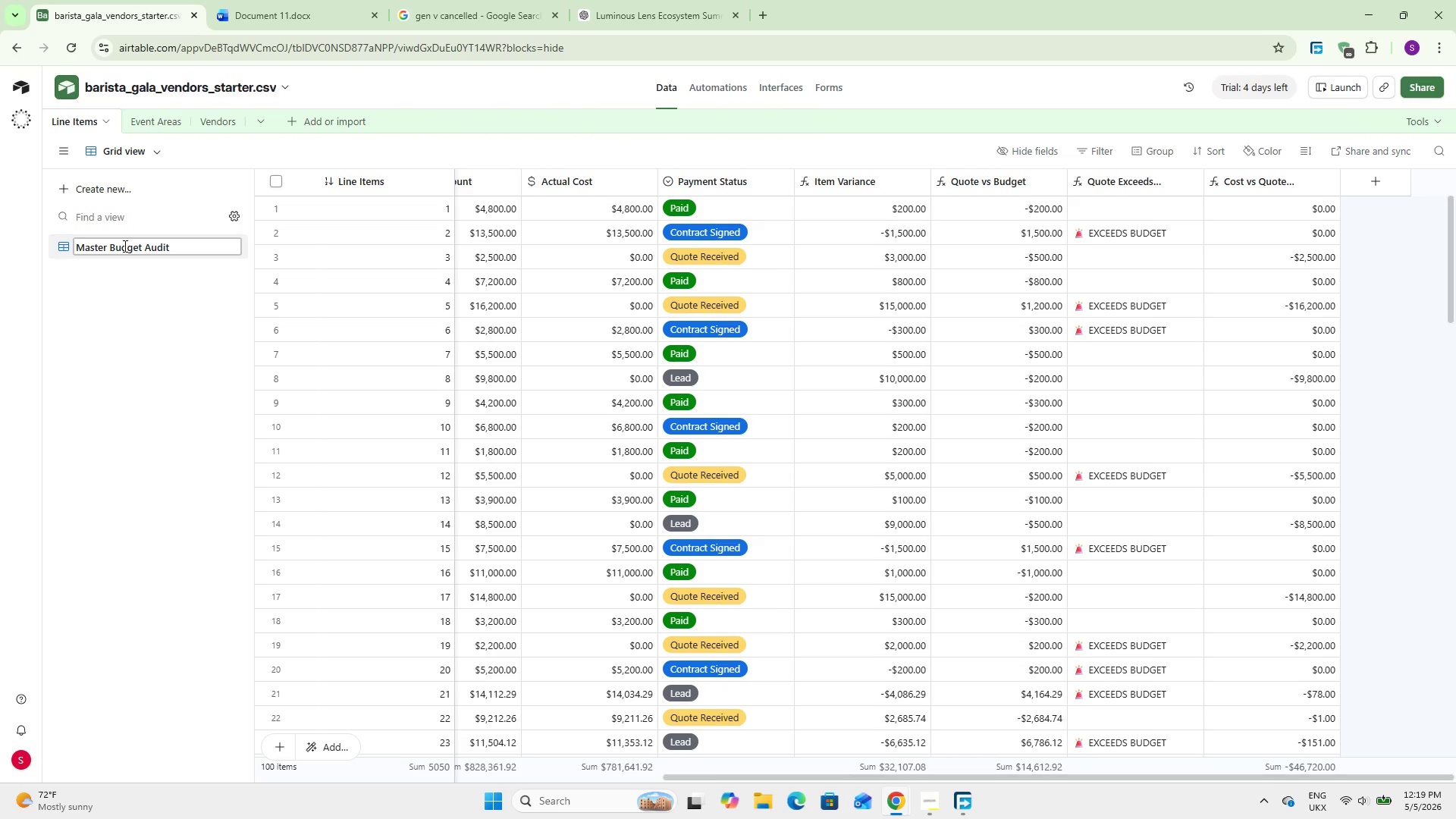 
wait(12.58)
 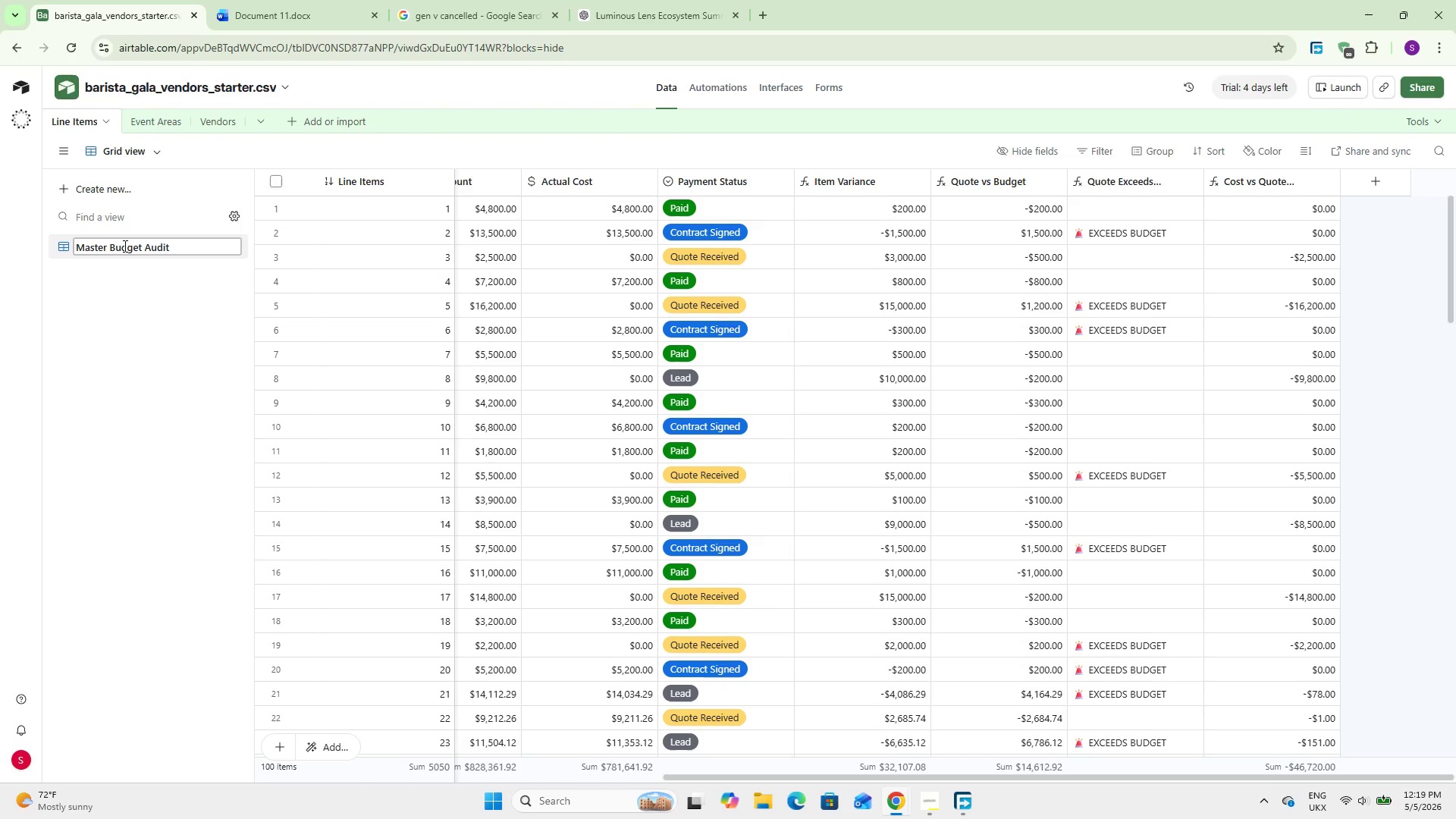 
left_click([165, 337])
 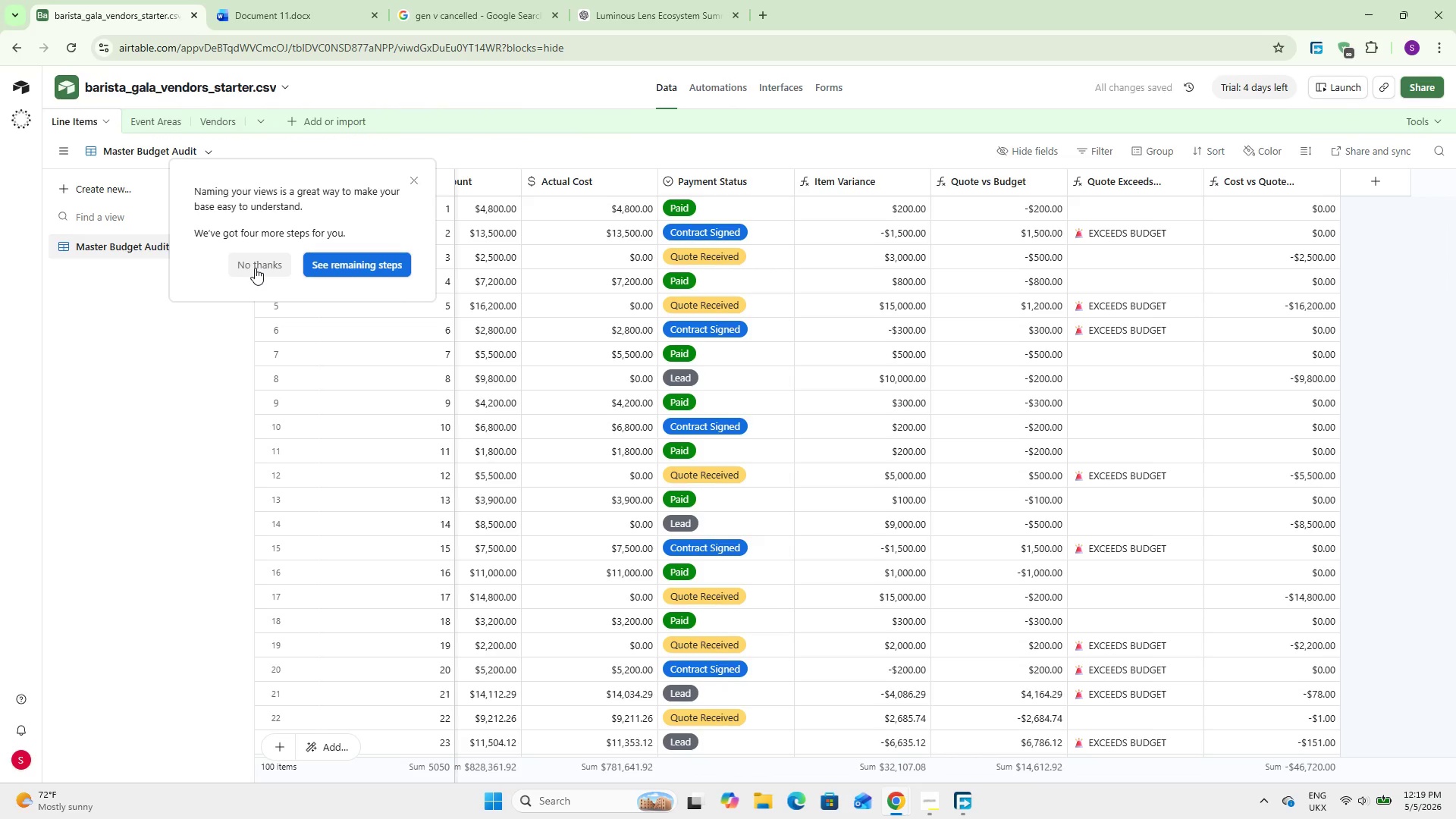 
left_click([255, 268])
 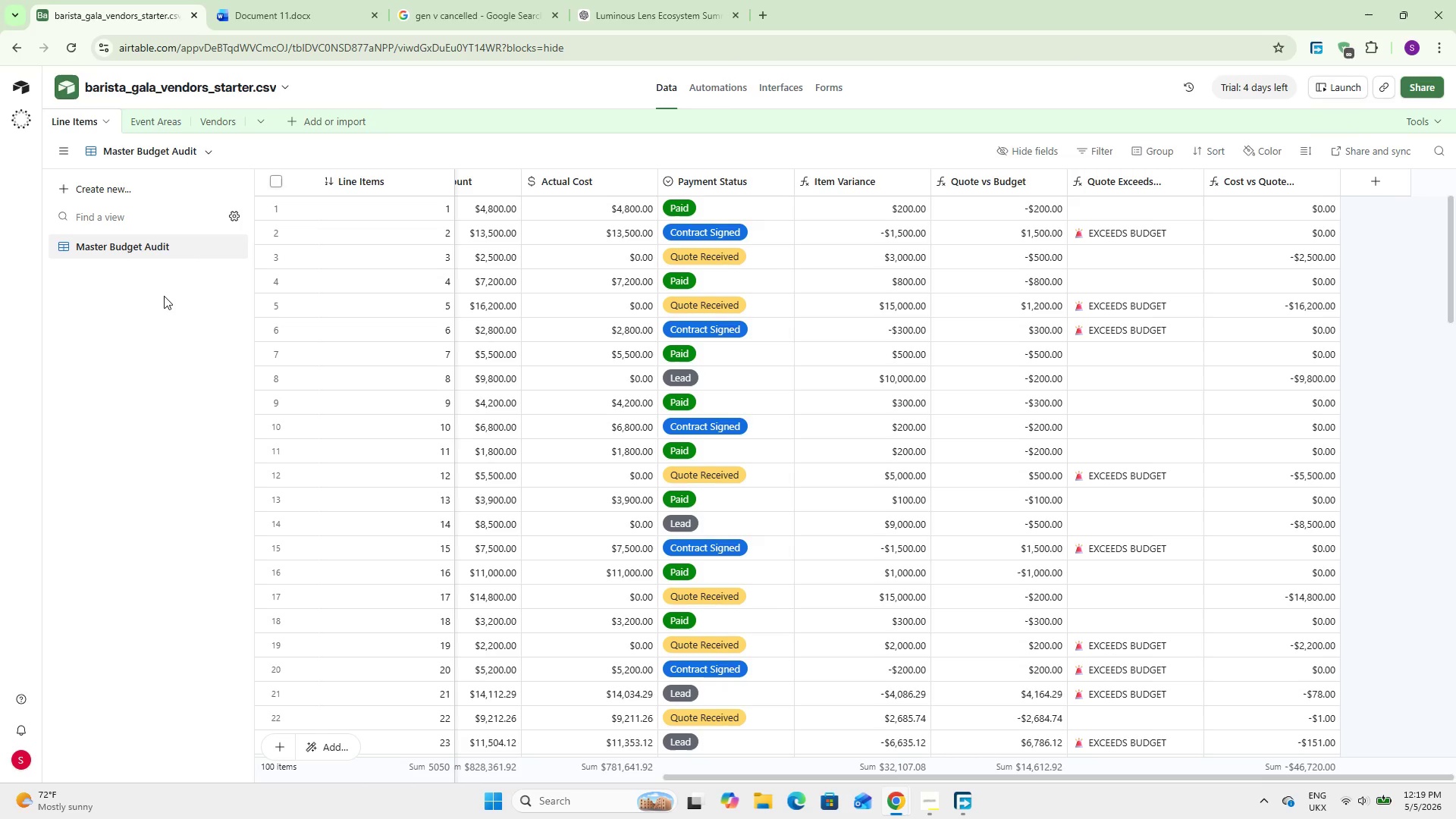 
wait(16.66)
 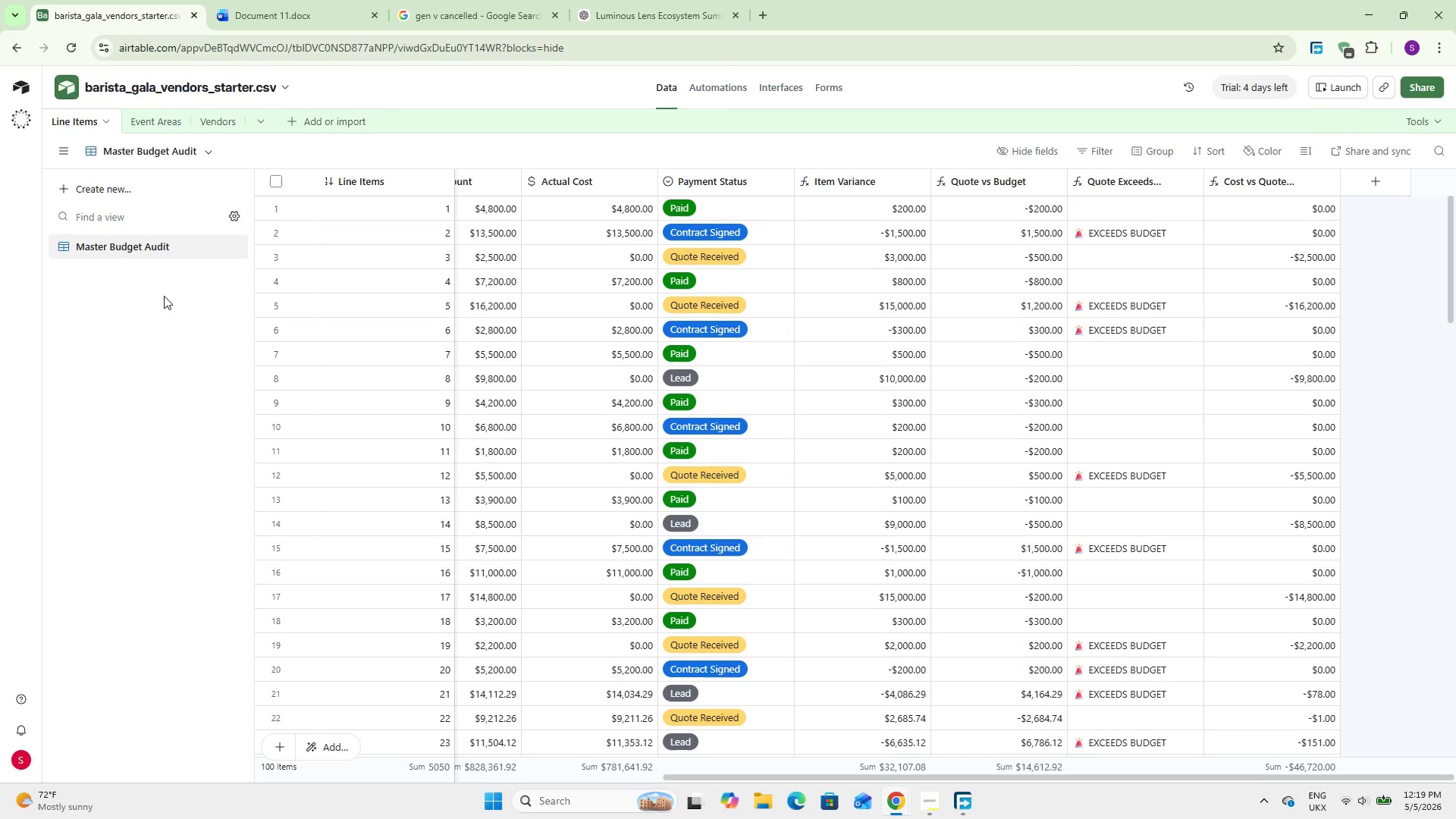 
left_click_drag(start_coordinate=[667, 774], to_coordinate=[240, 727])
 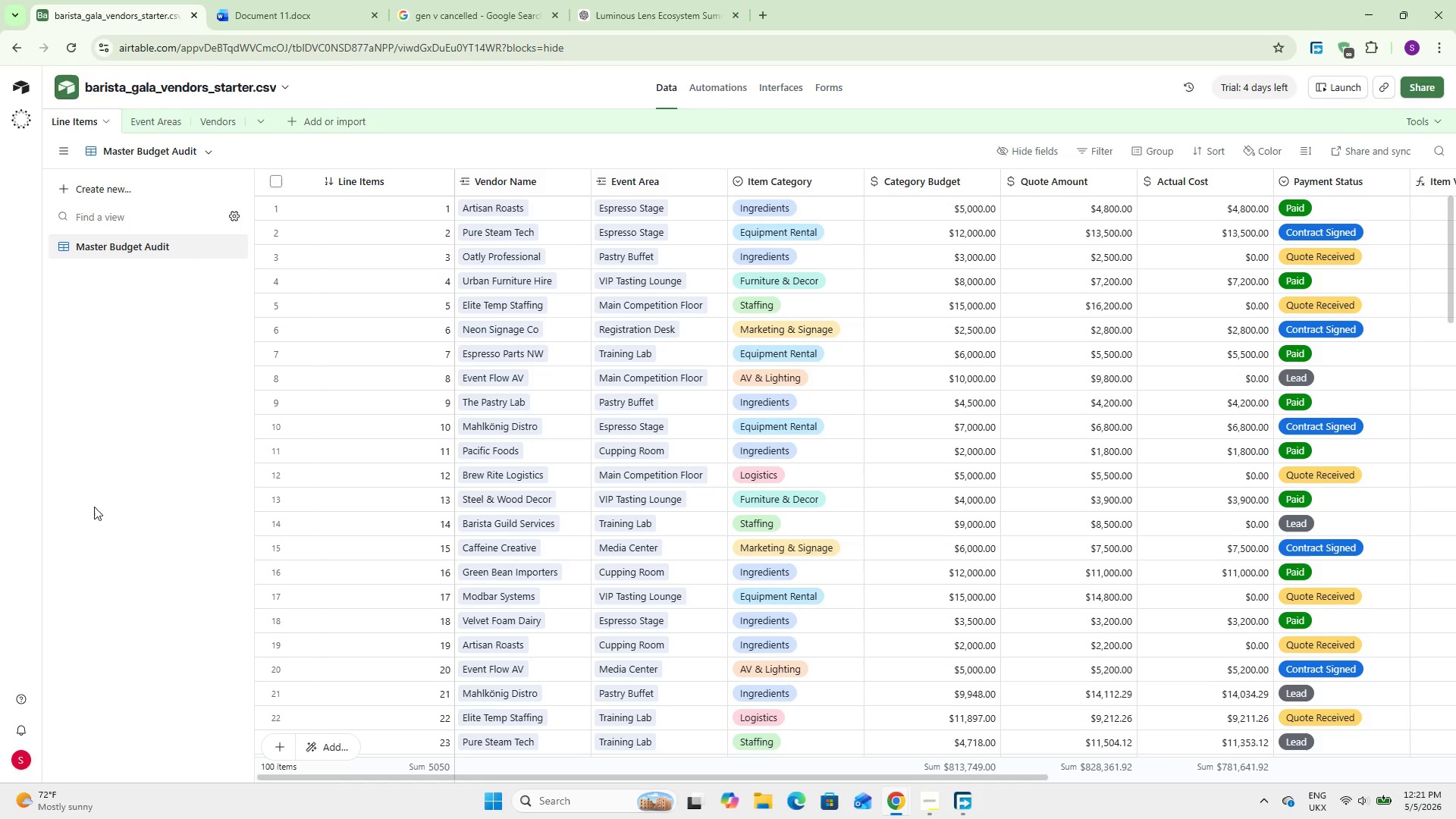 
wait(117.53)
 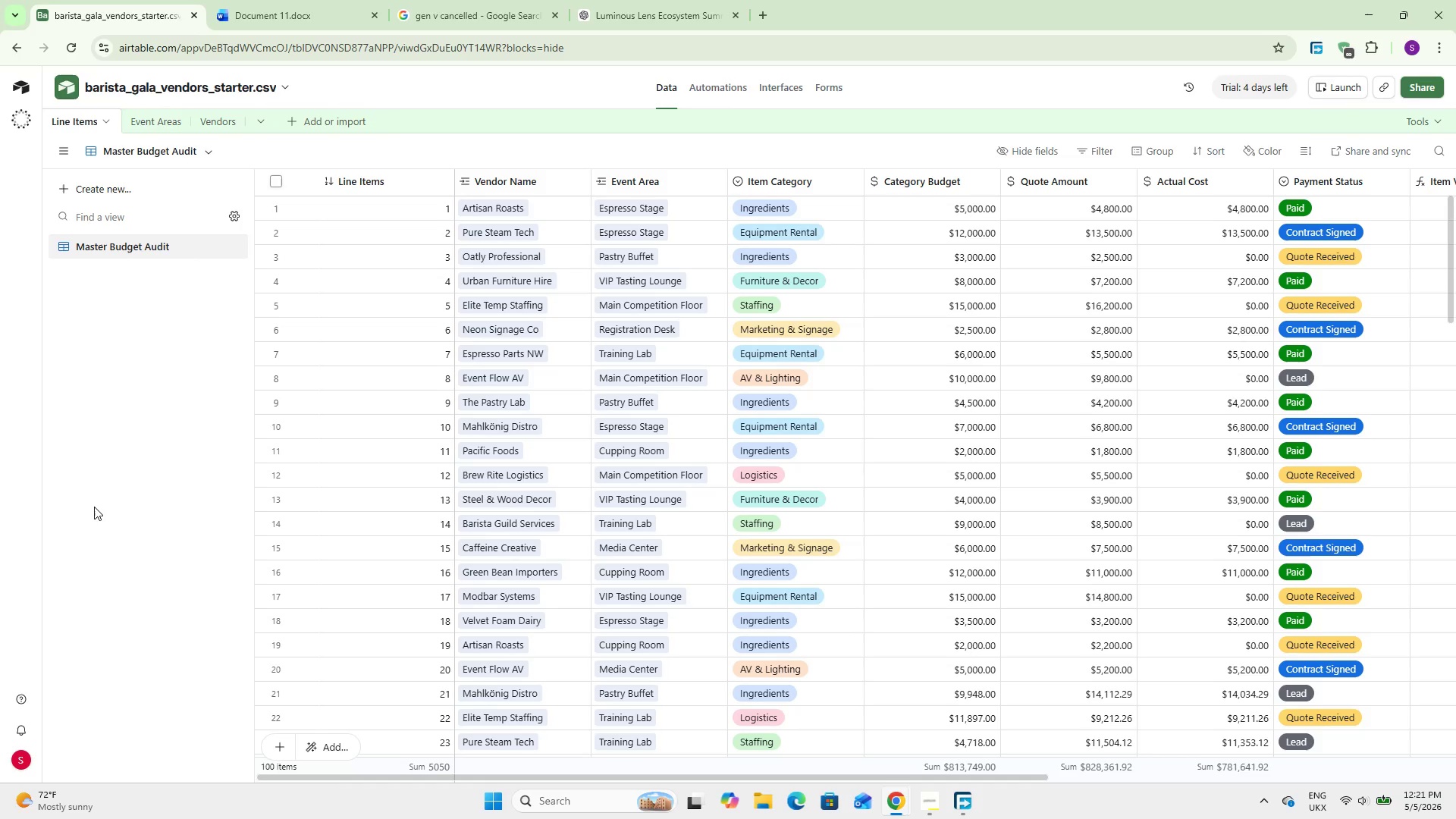 
left_click([1218, 140])
 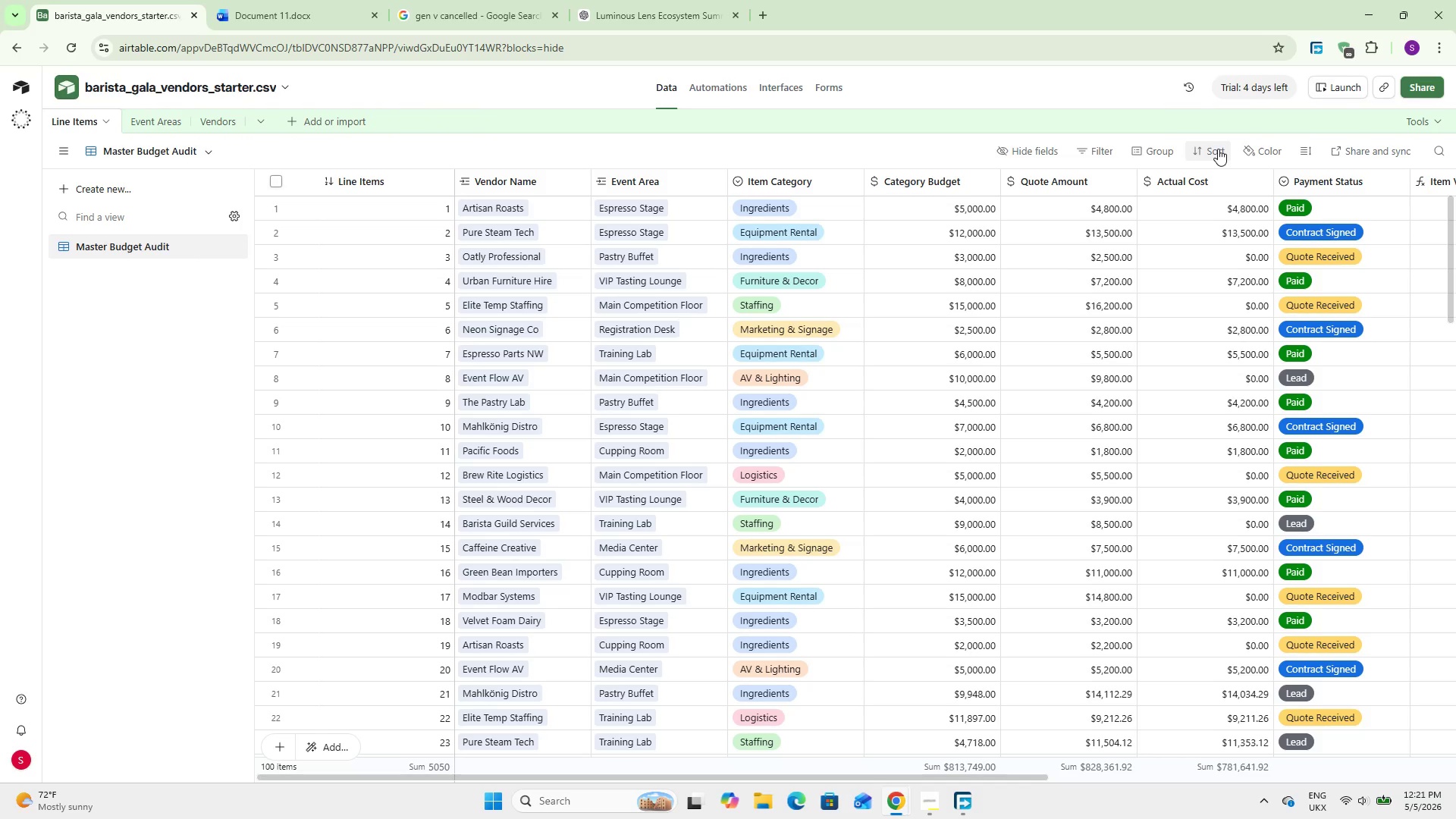 
left_click([1218, 149])
 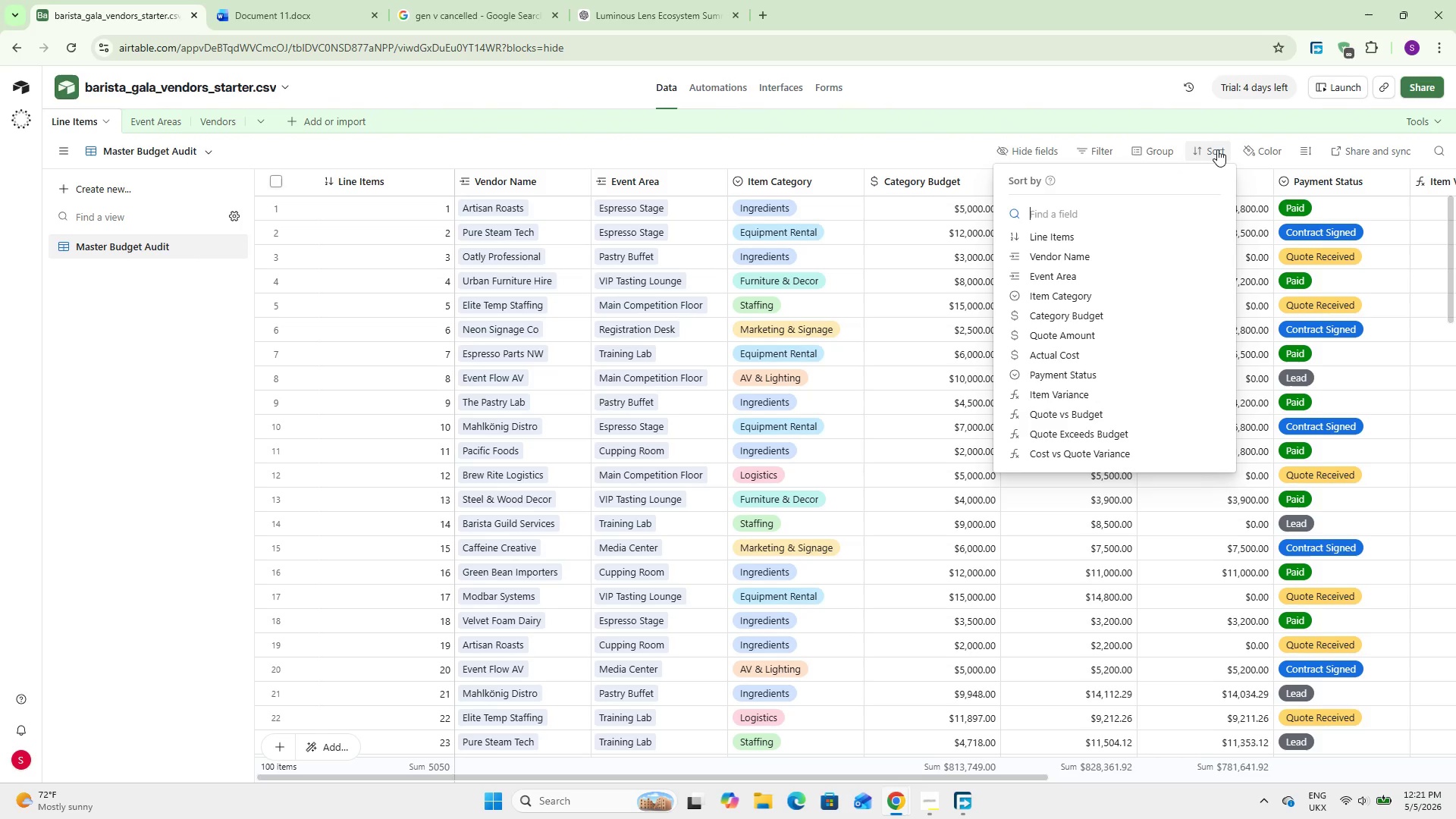 
wait(5.88)
 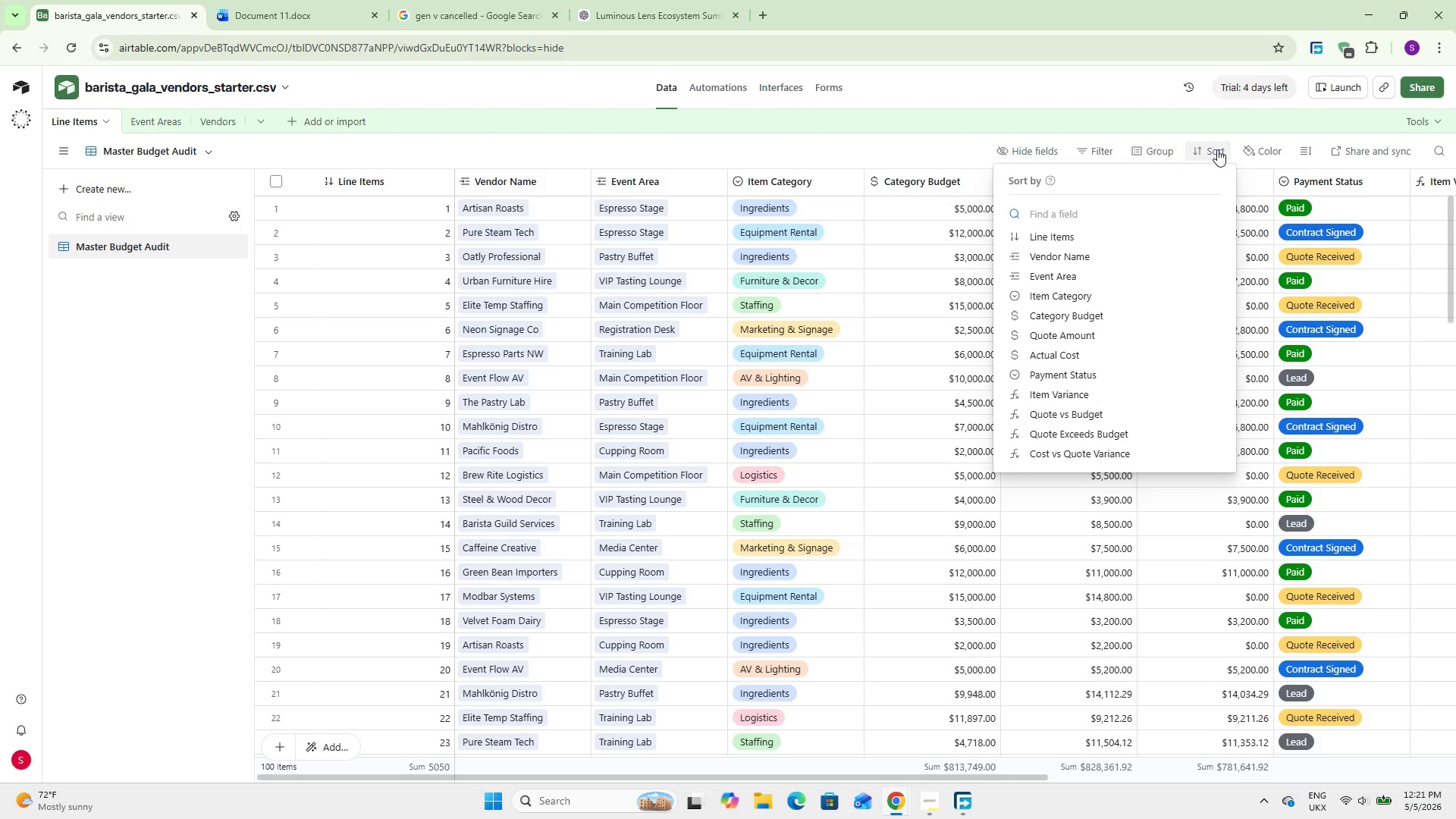 
left_click([1125, 271])
 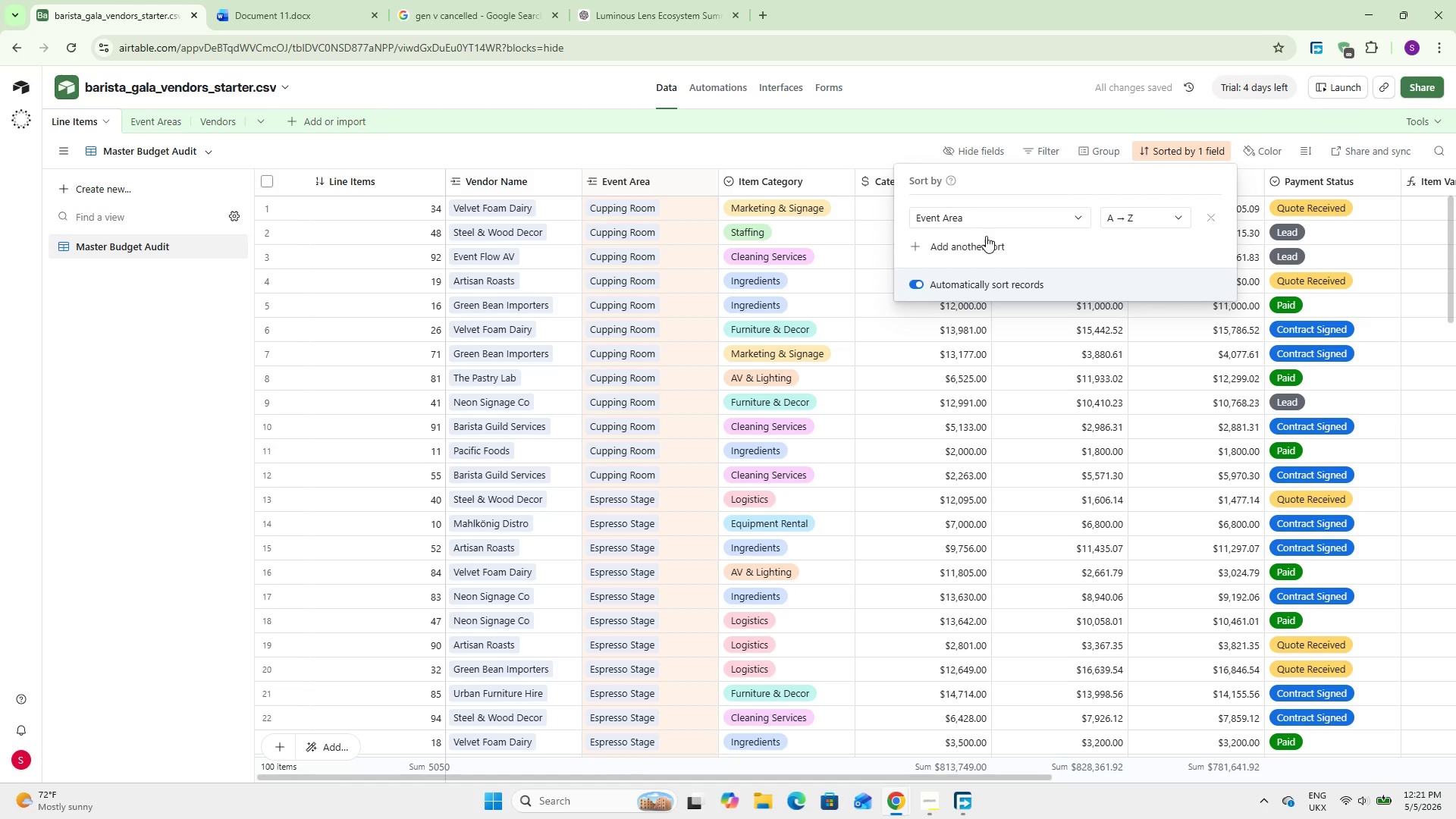 
left_click([986, 236])
 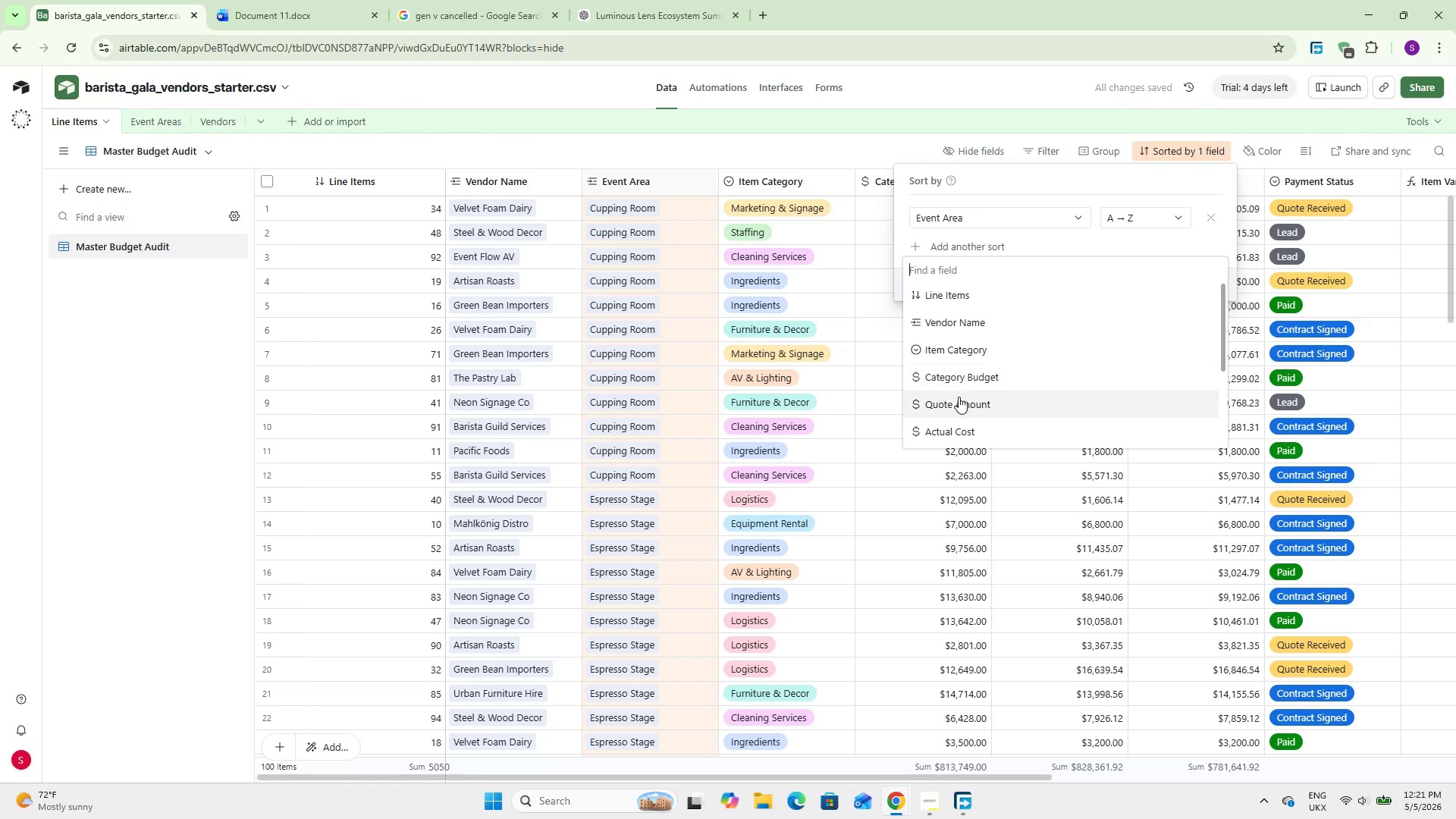 
left_click([956, 353])
 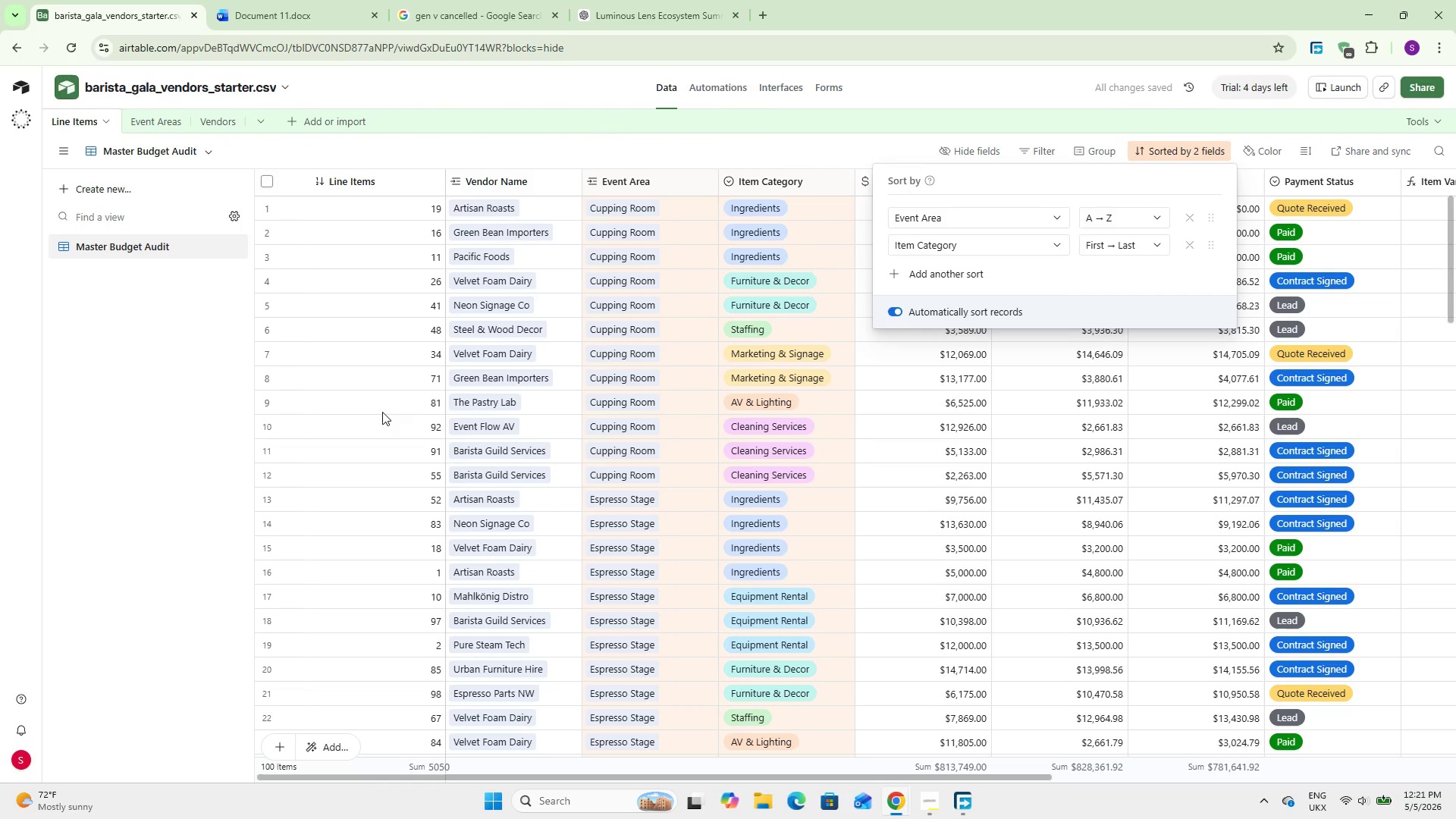 
left_click([152, 442])
 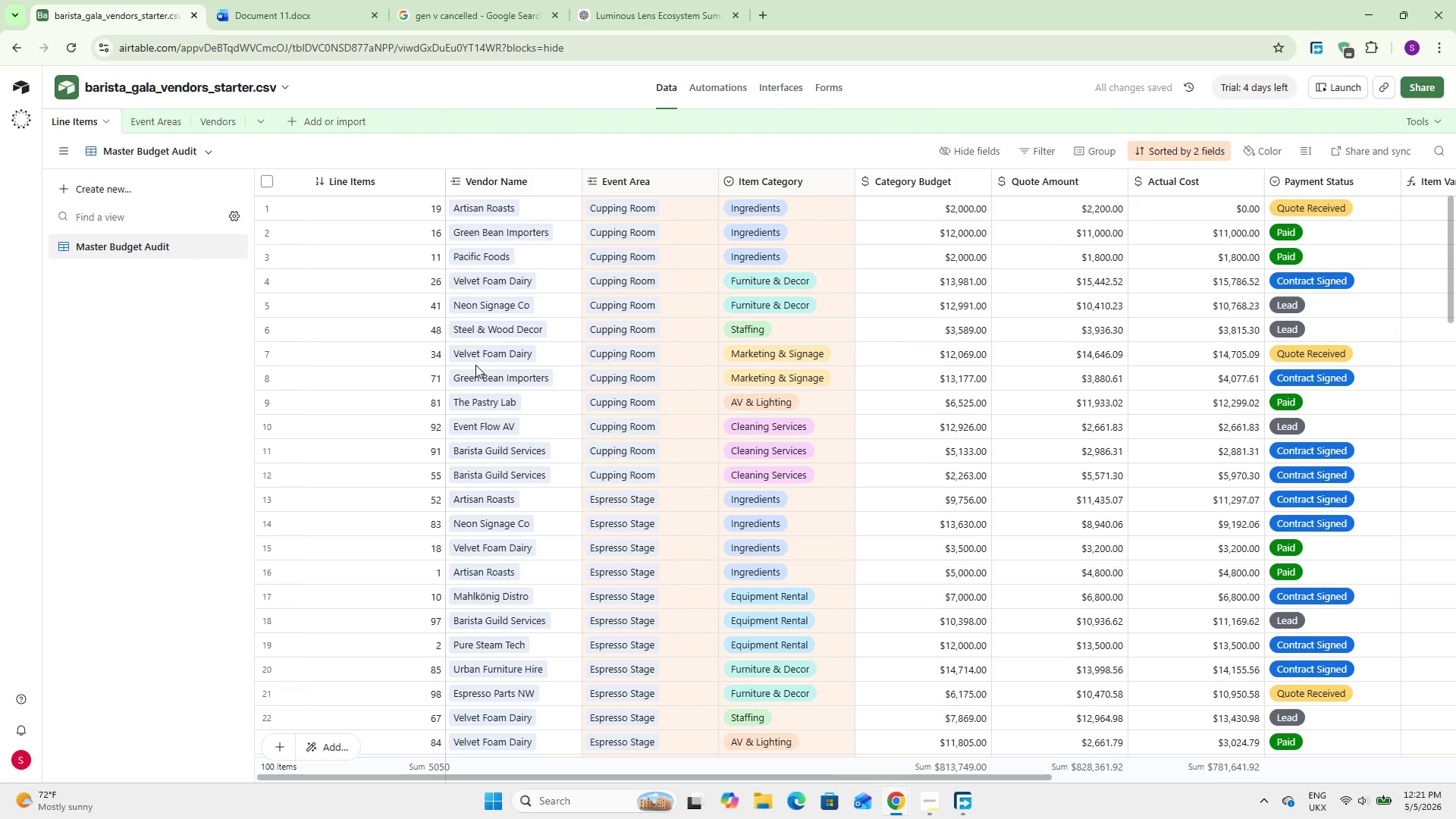 
scroll: coordinate [475, 365], scroll_direction: up, amount: 4.0
 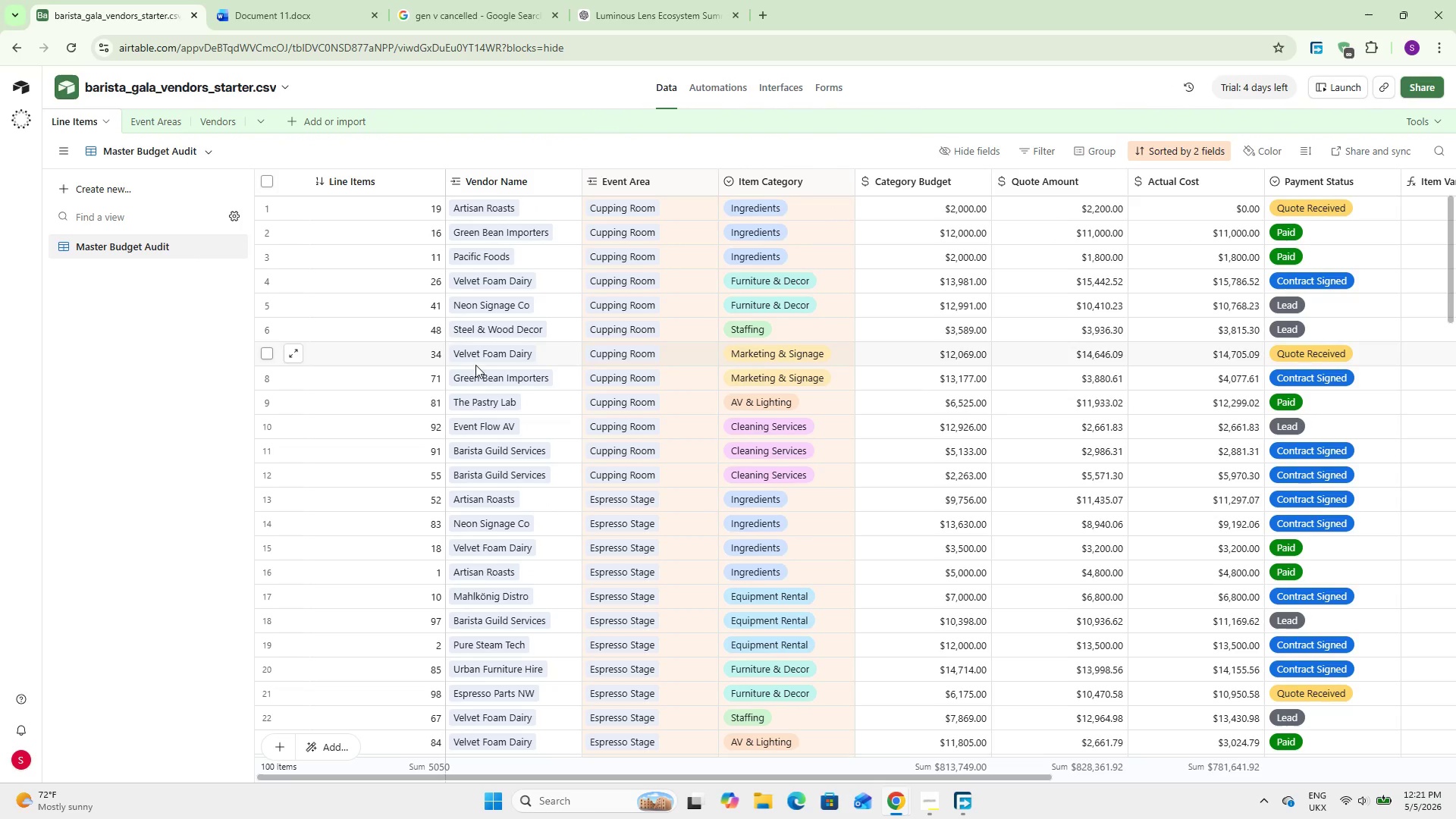 
wait(7.17)
 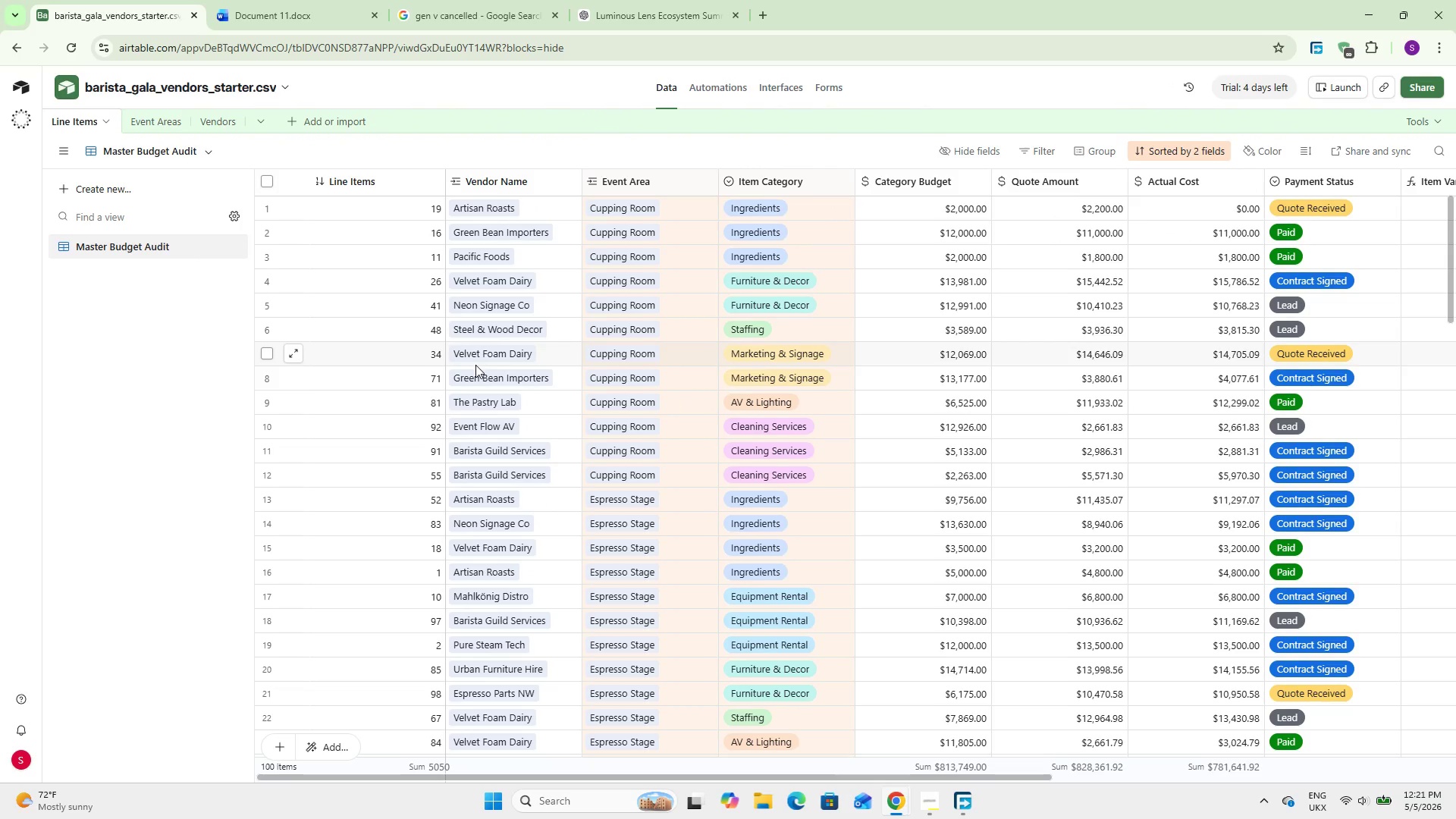 
left_click([1250, 147])
 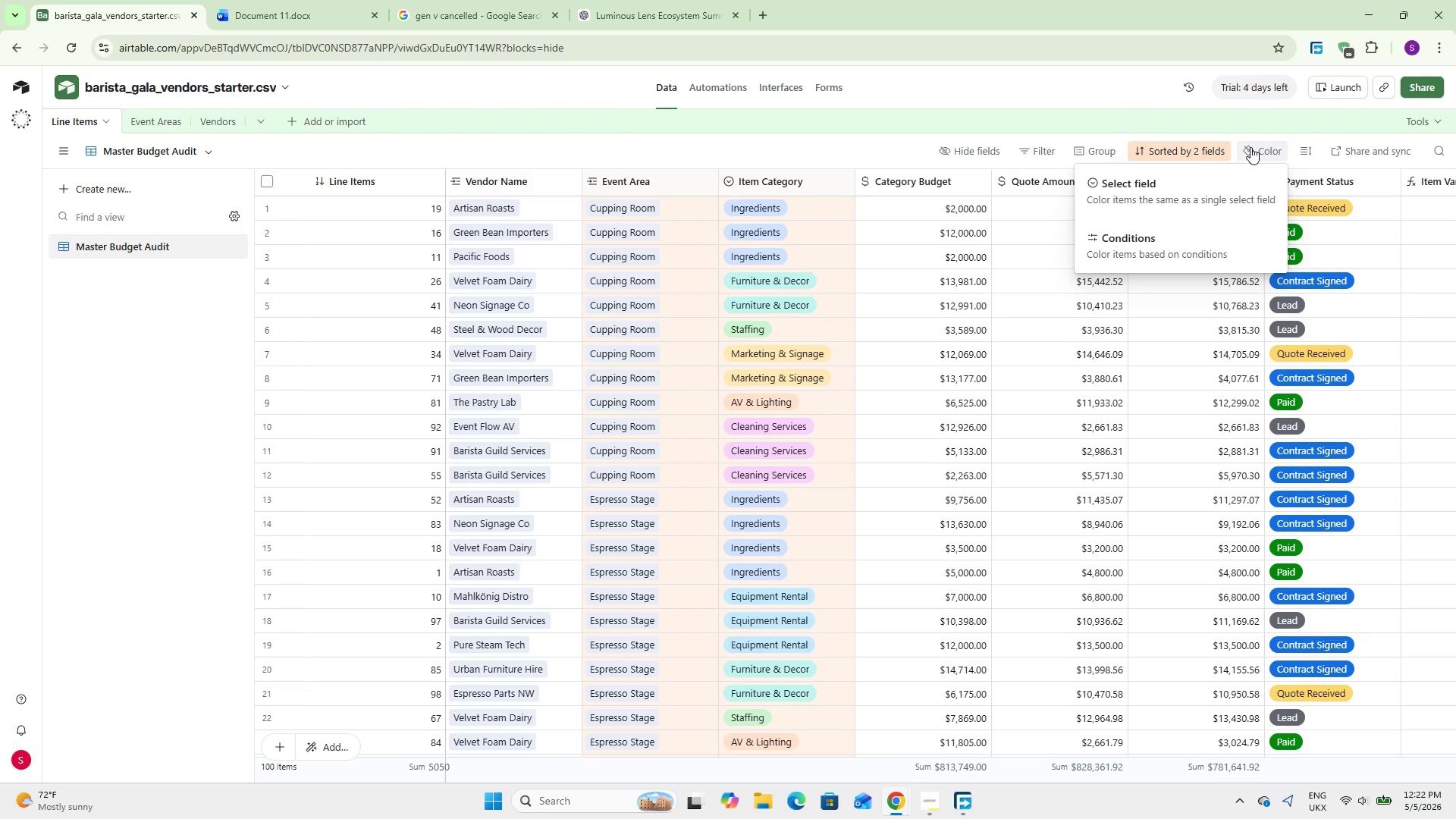 
wait(10.3)
 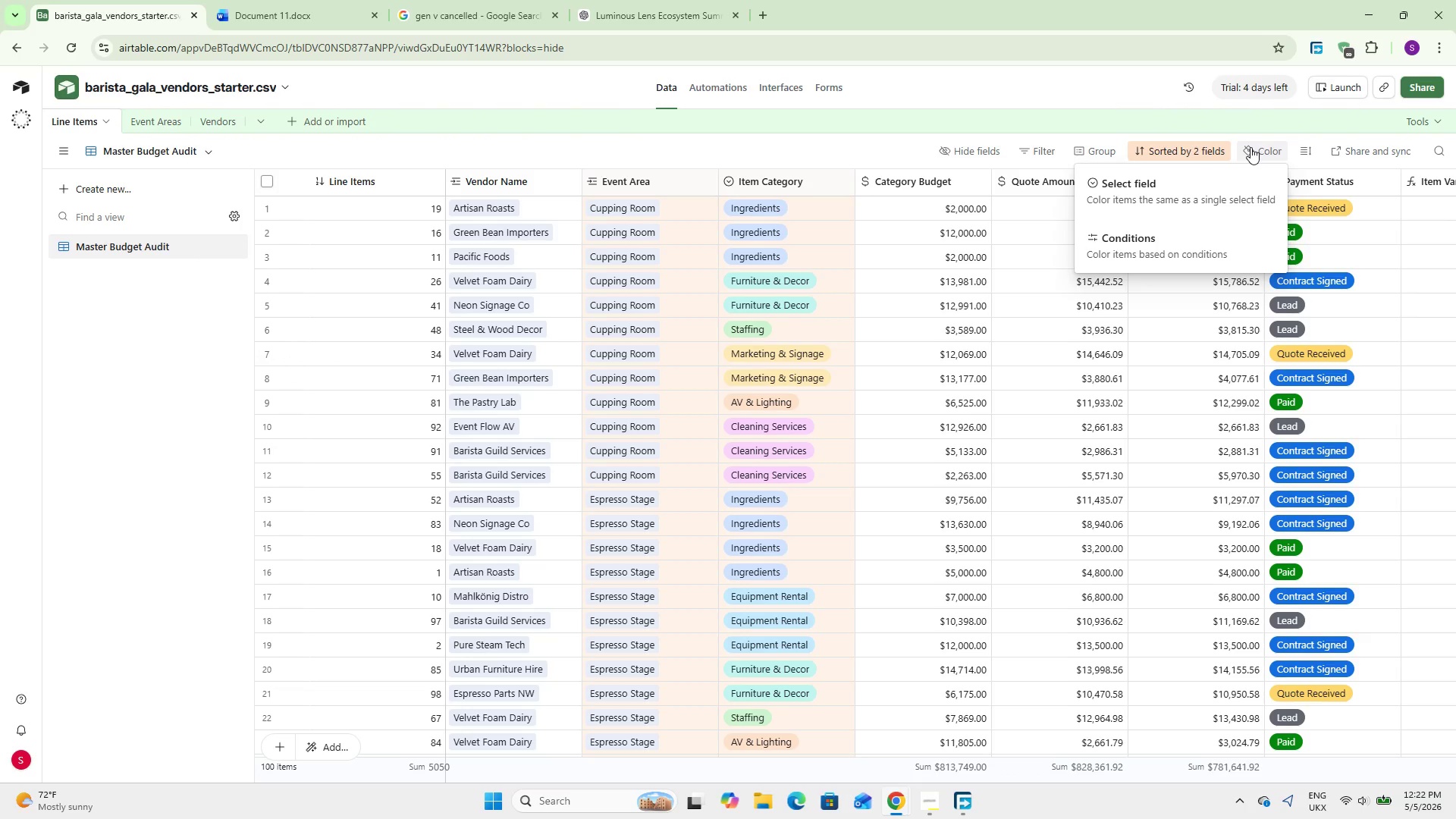 
left_click([968, 251])
 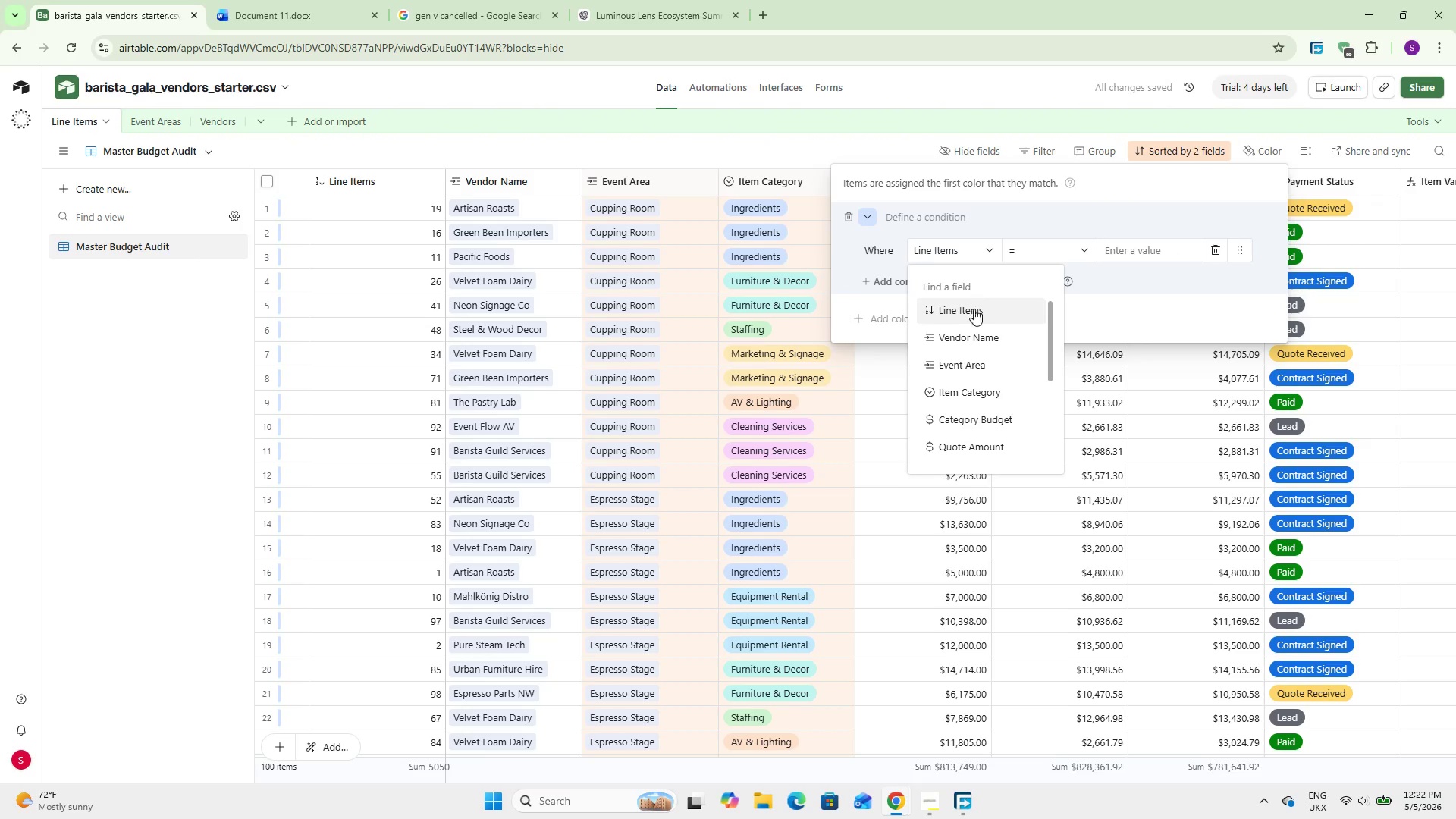 
scroll: coordinate [970, 346], scroll_direction: down, amount: 14.0
 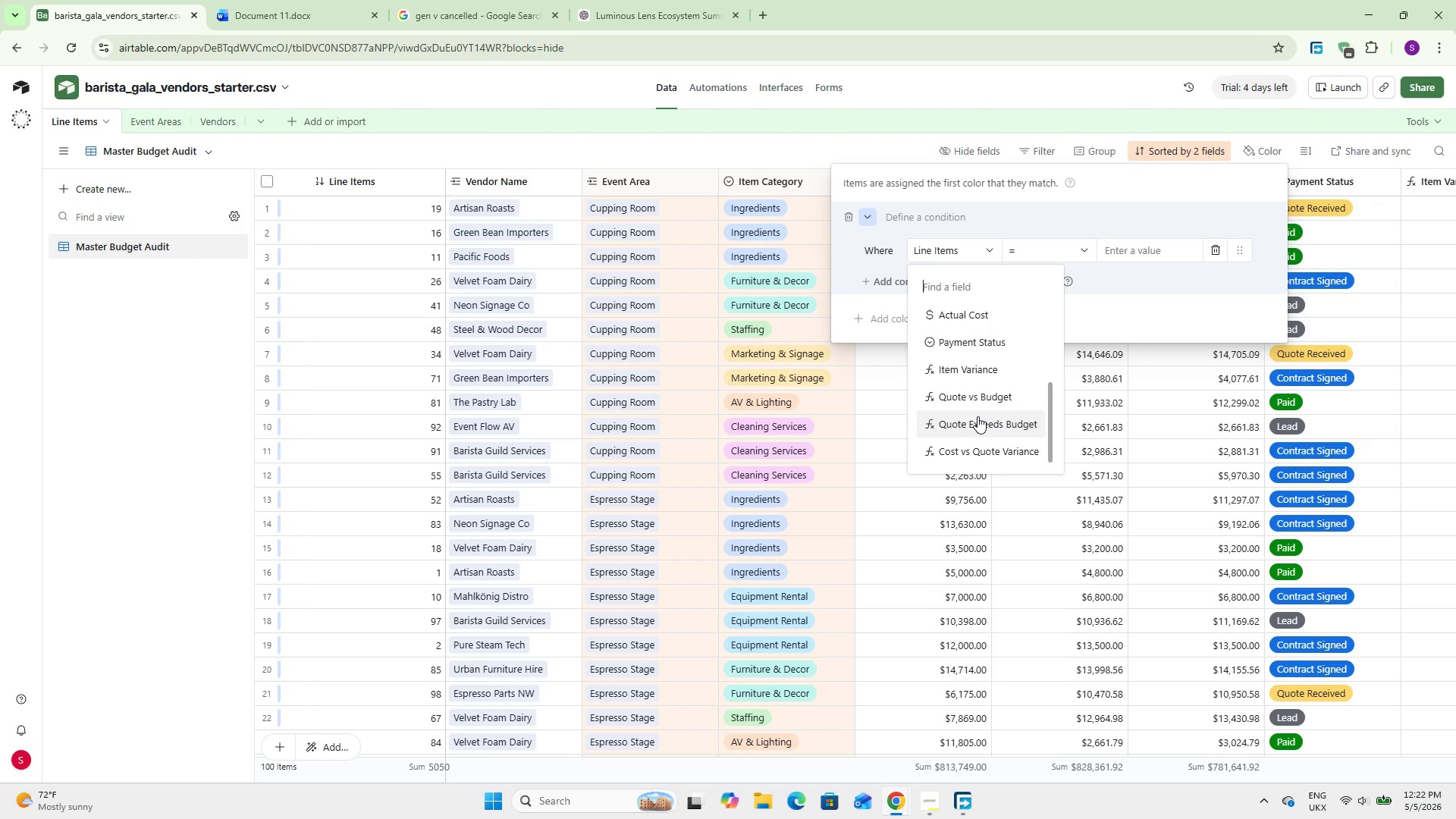 
left_click([977, 416])
 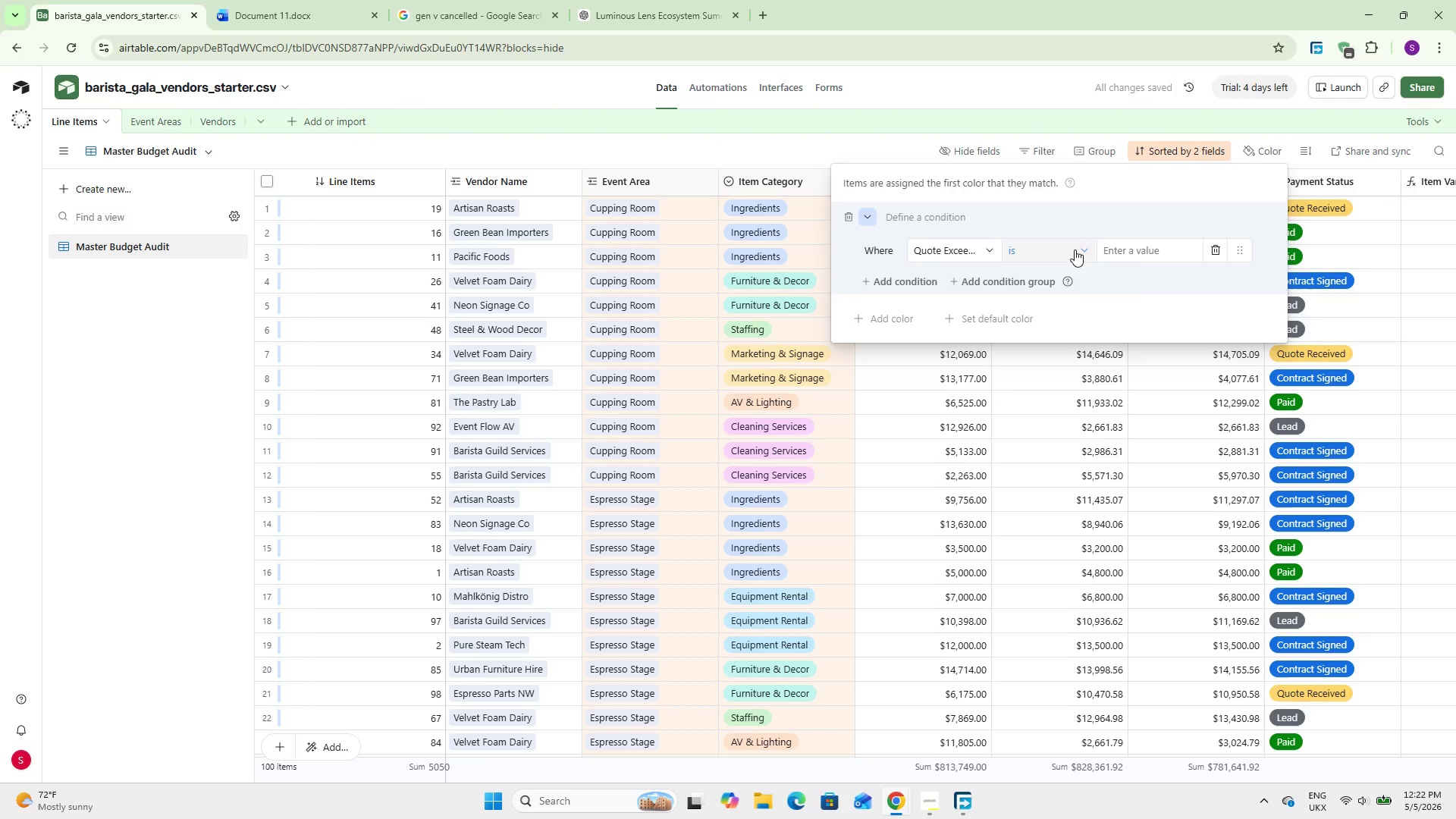 
left_click([1075, 249])
 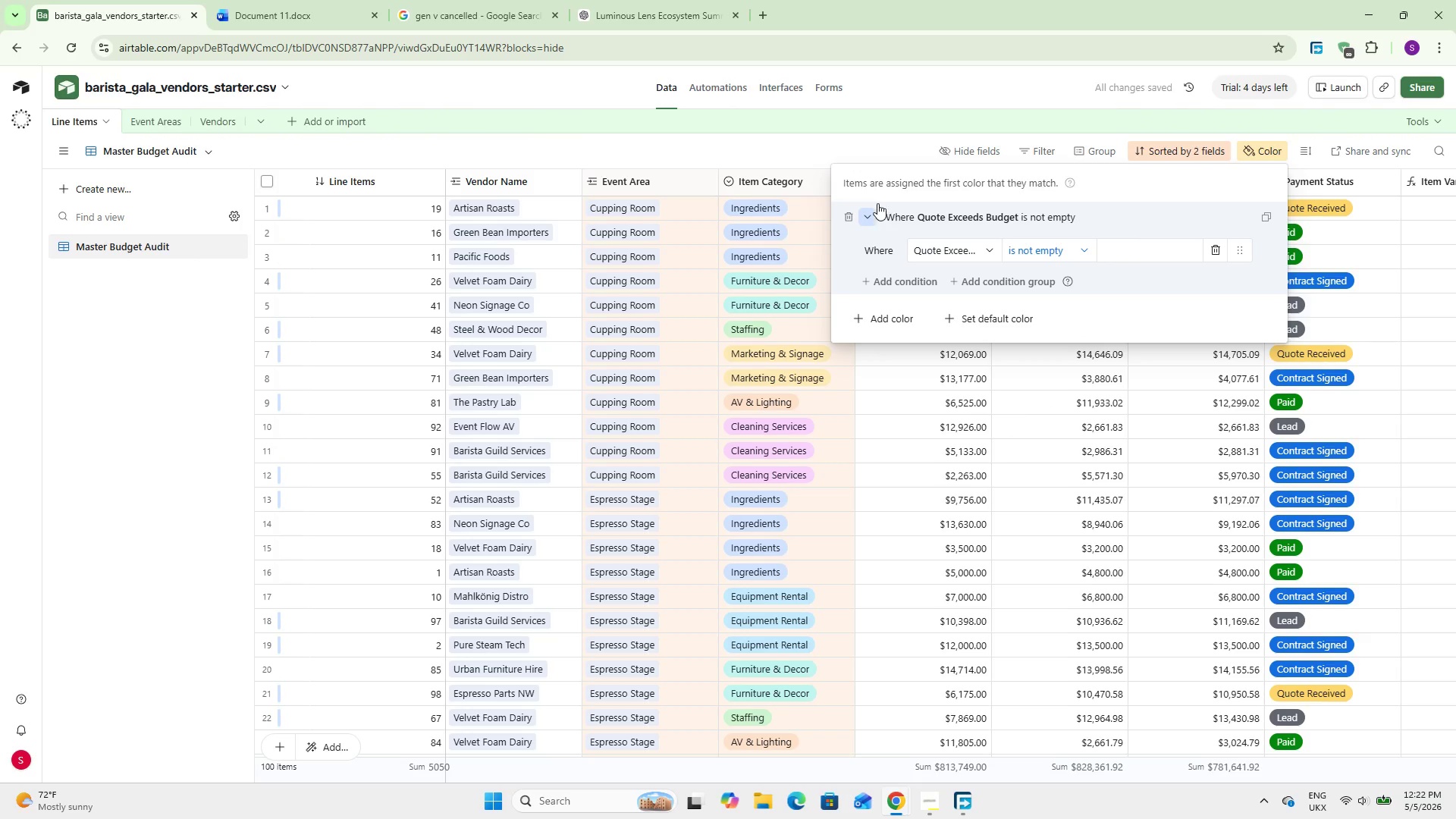 
left_click([874, 212])
 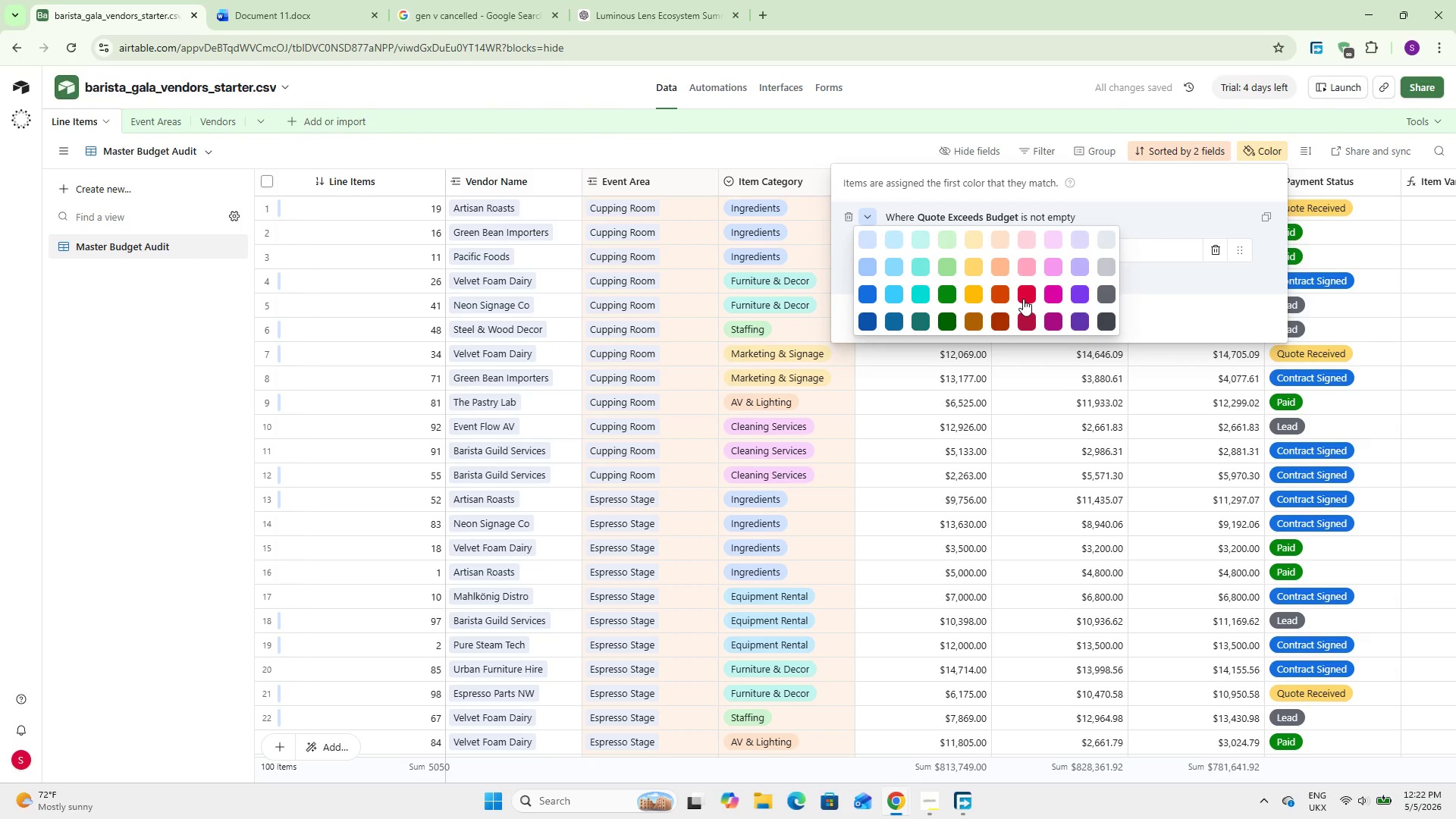 
left_click([1023, 299])
 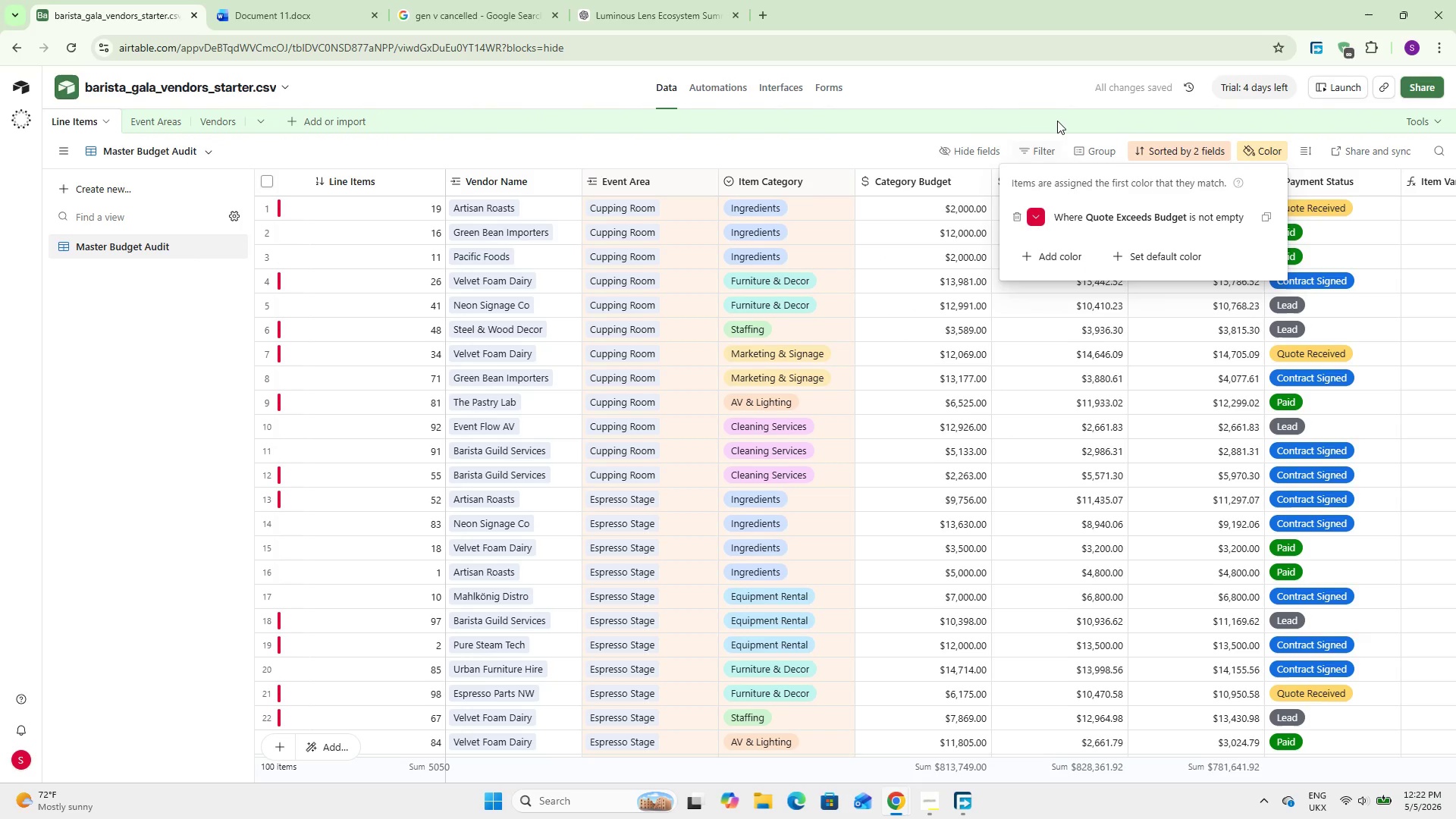 
left_click([1057, 119])
 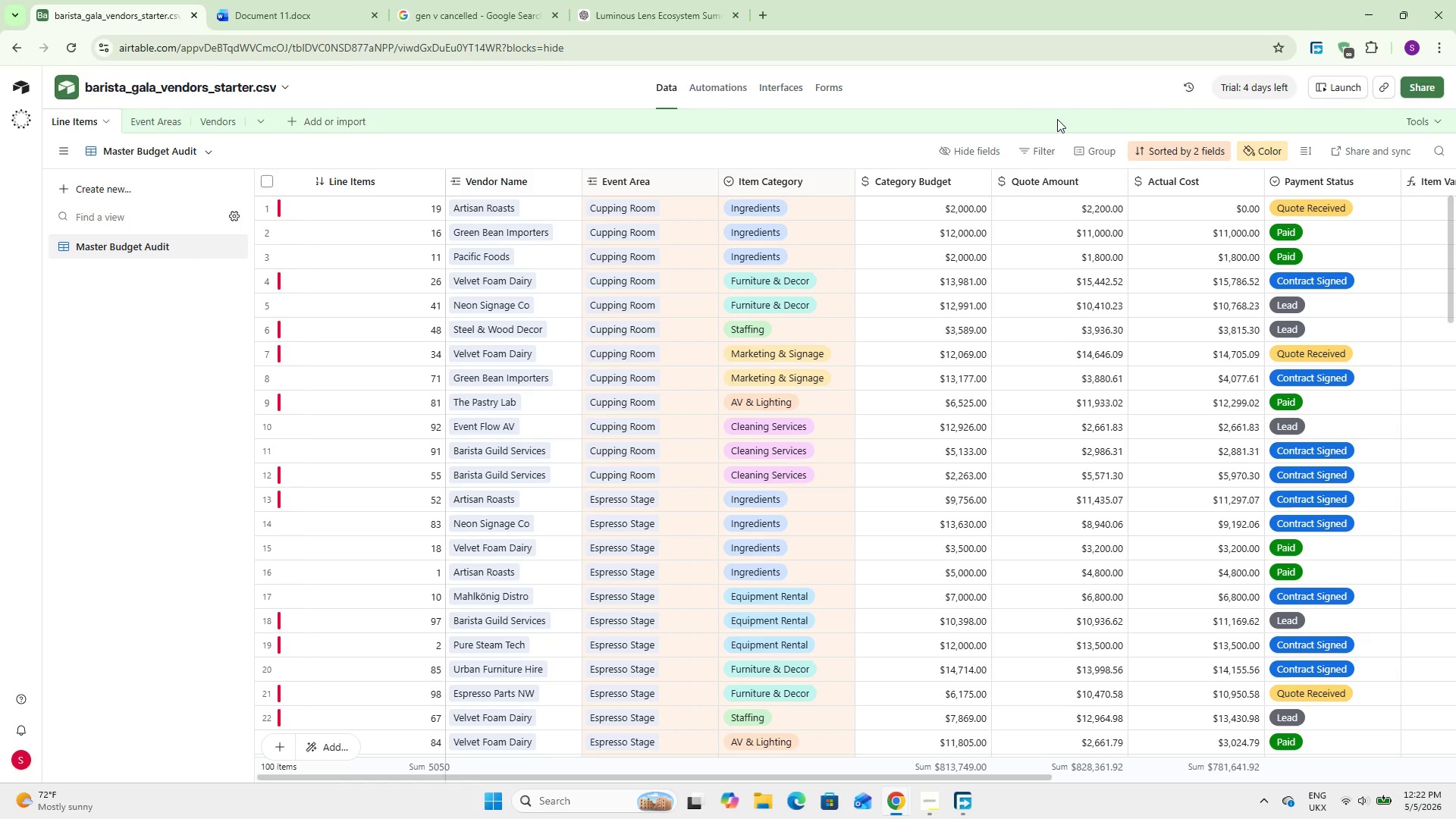 
wait(11.02)
 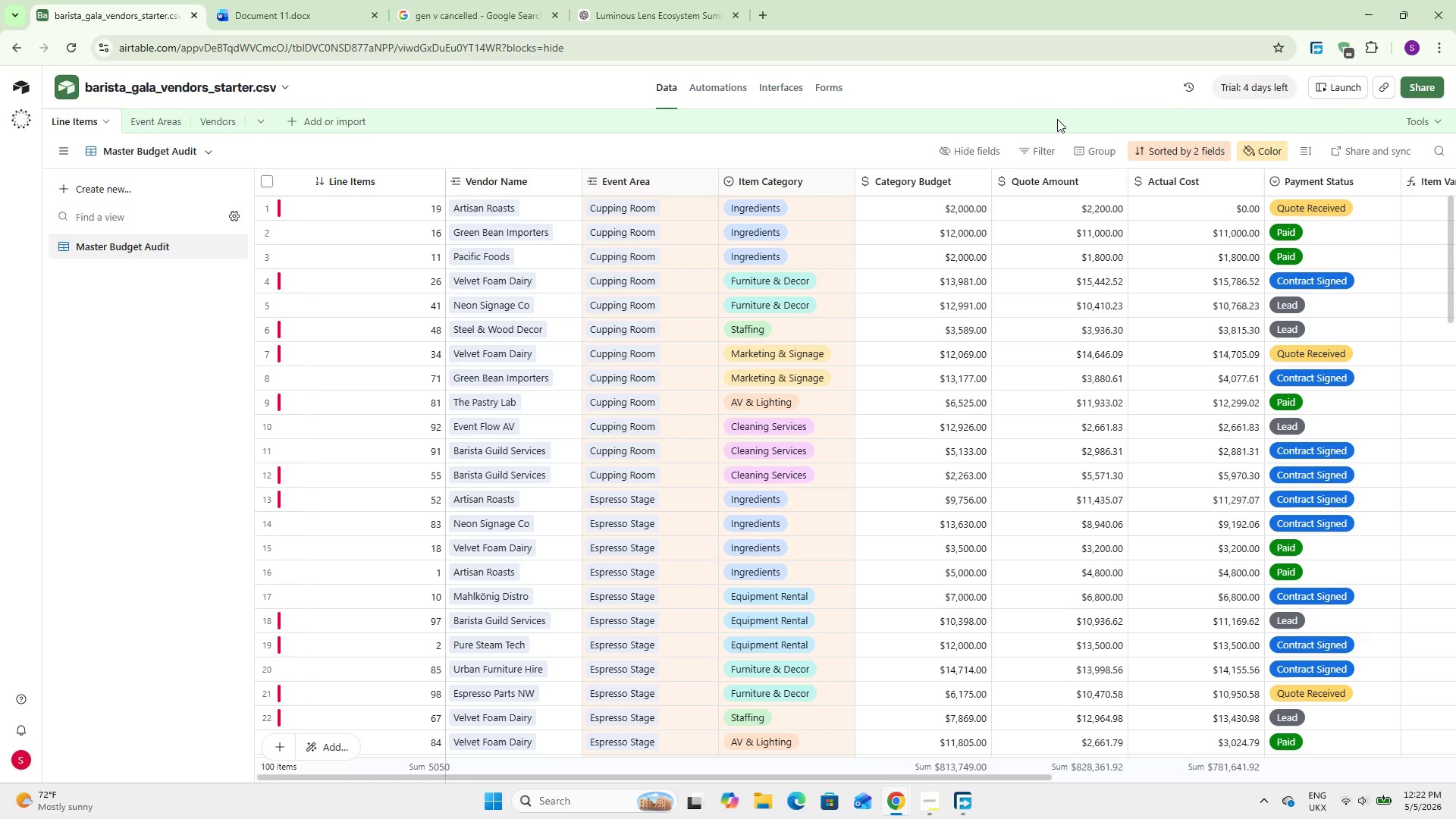 
left_click([118, 186])
 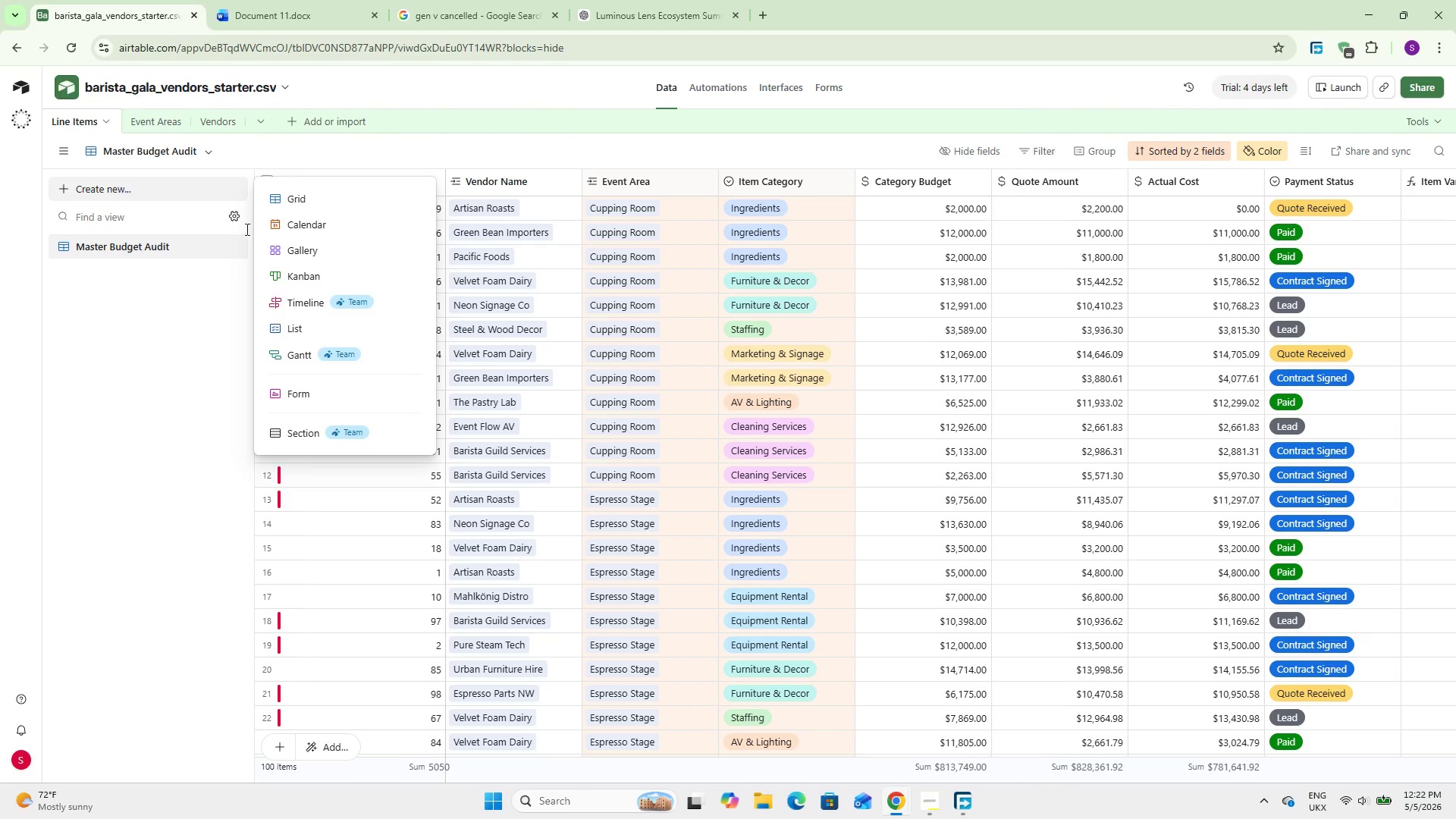 
left_click([366, 268])
 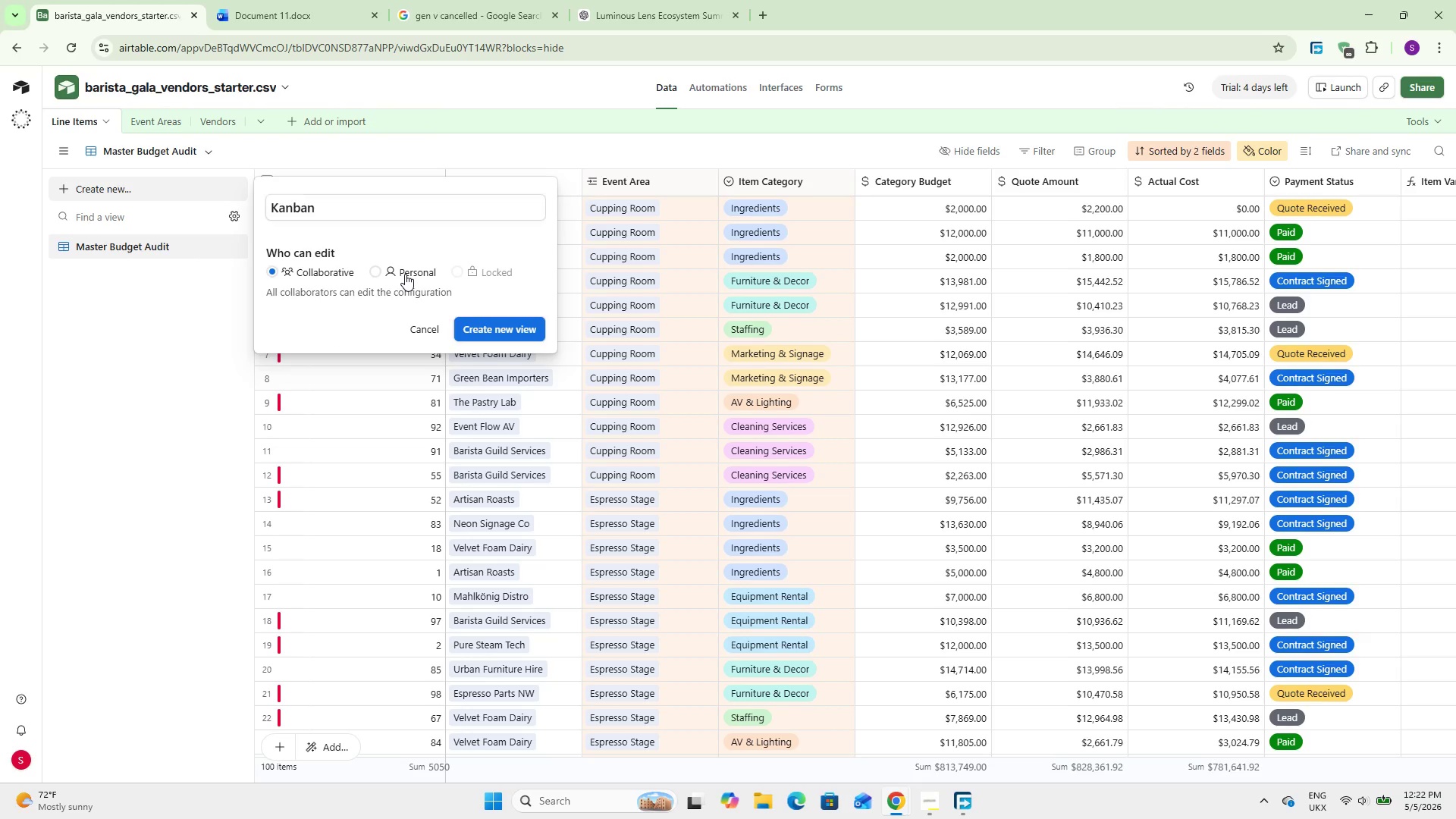 
left_click([405, 274])
 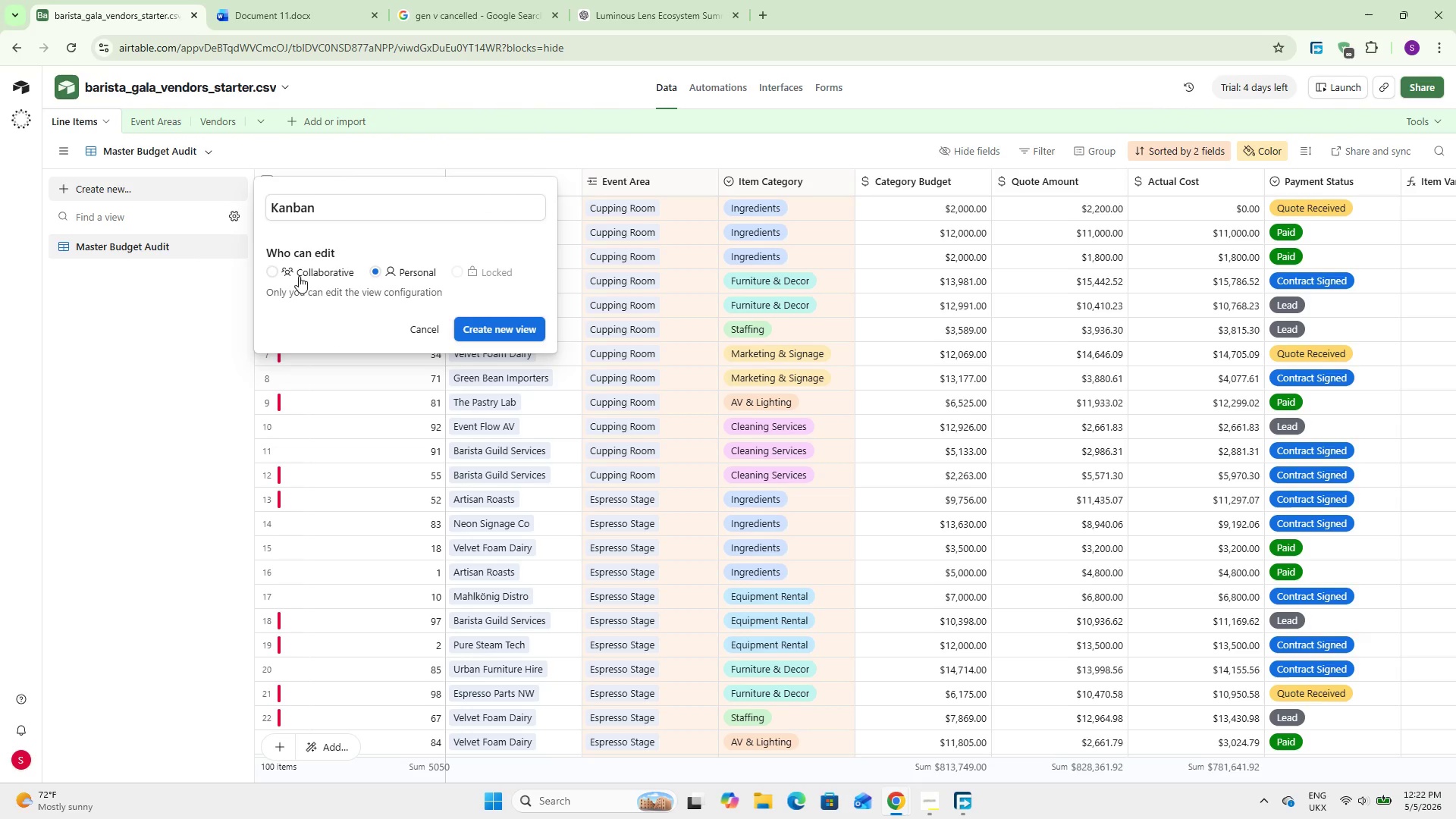 
left_click([308, 272])
 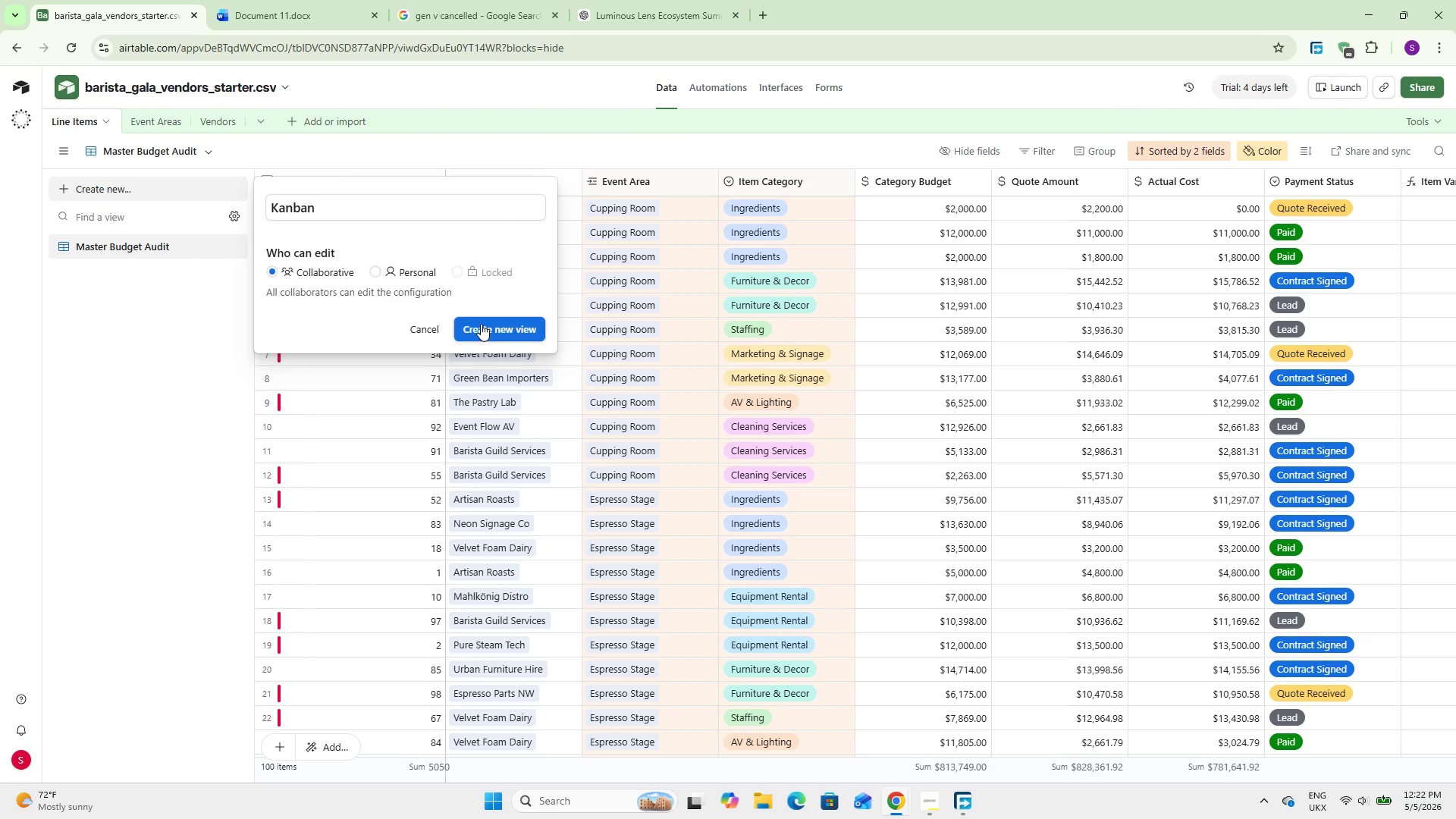 
left_click([481, 324])
 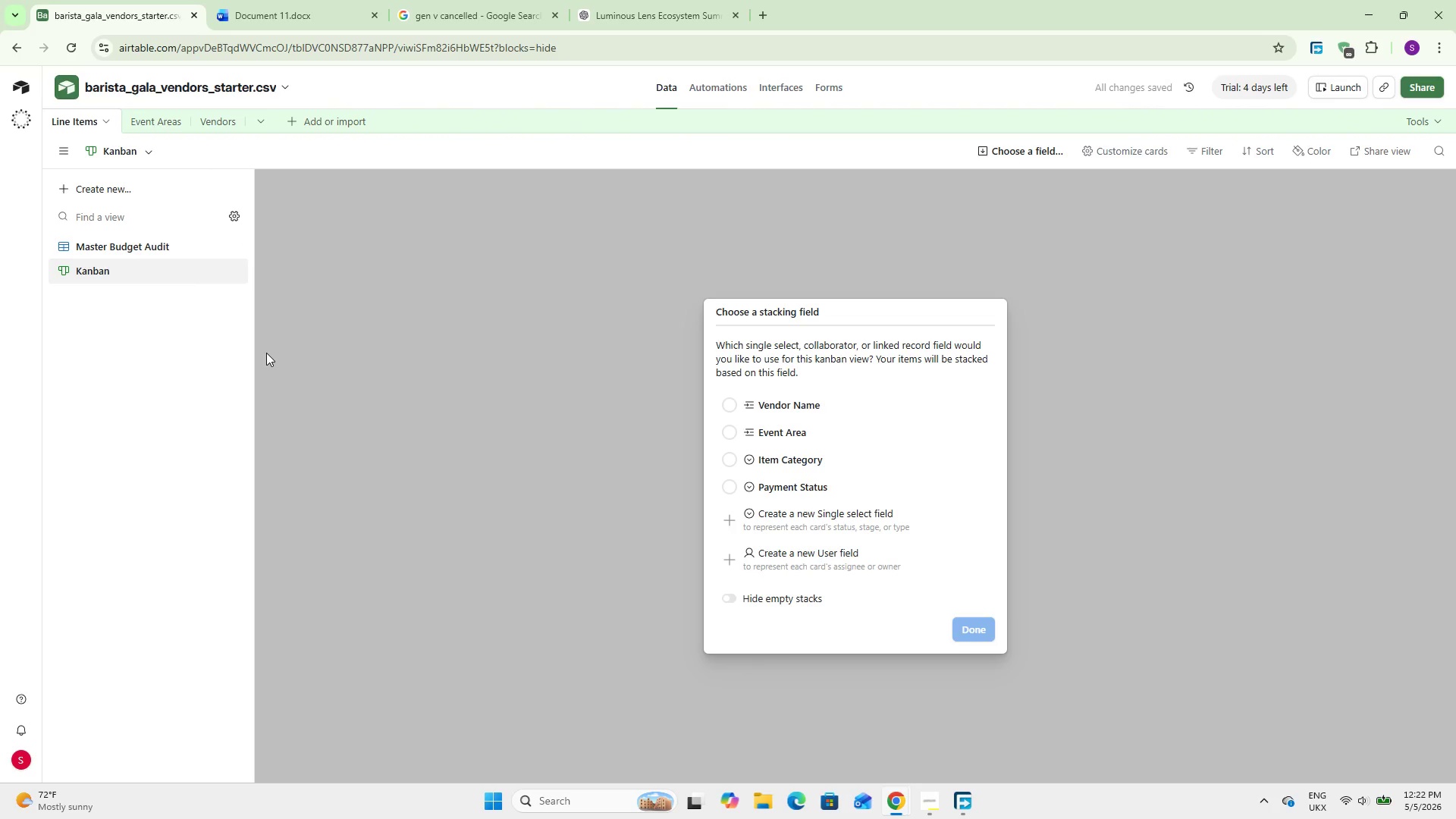 
wait(10.75)
 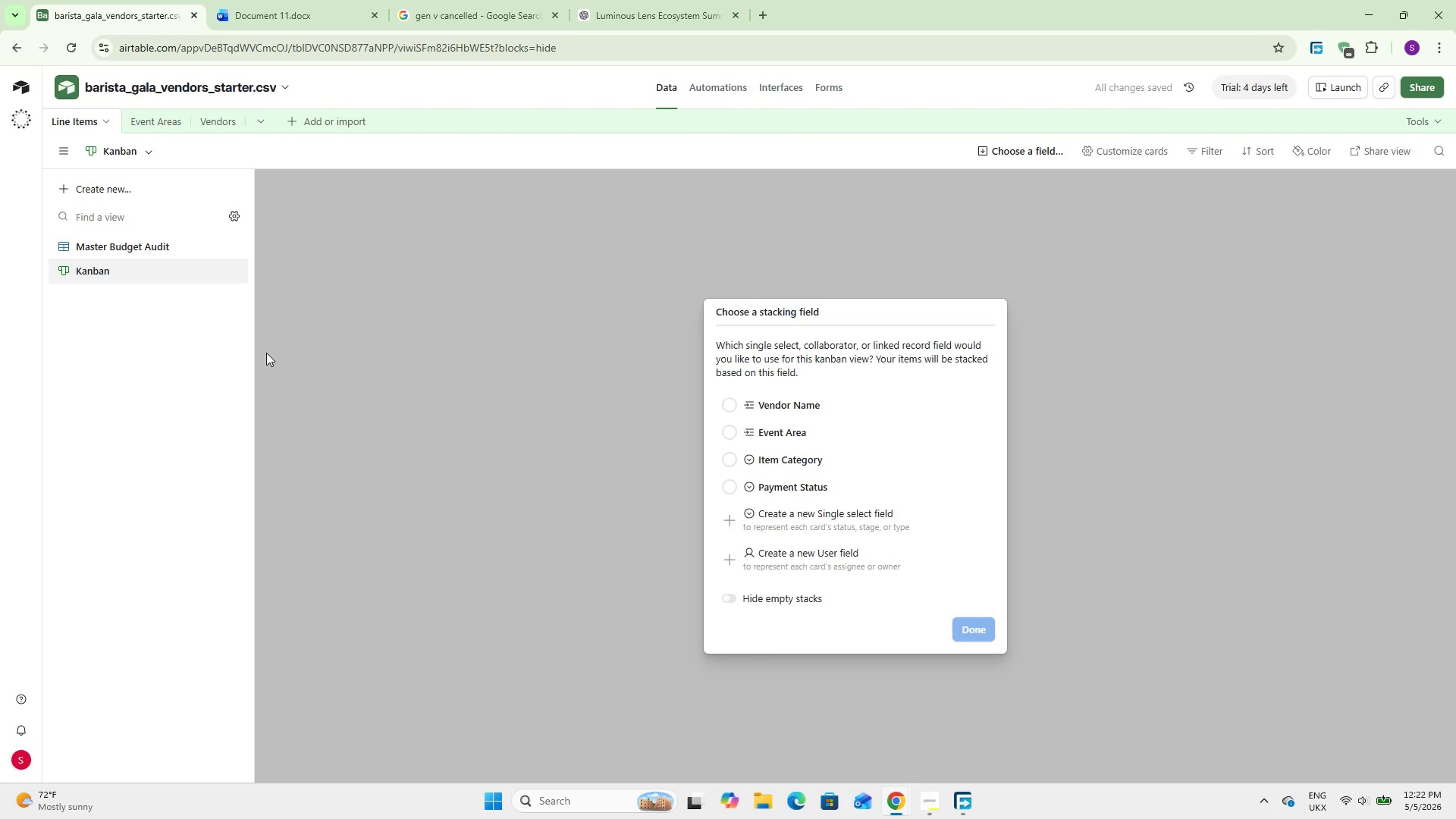 
left_click([874, 497])
 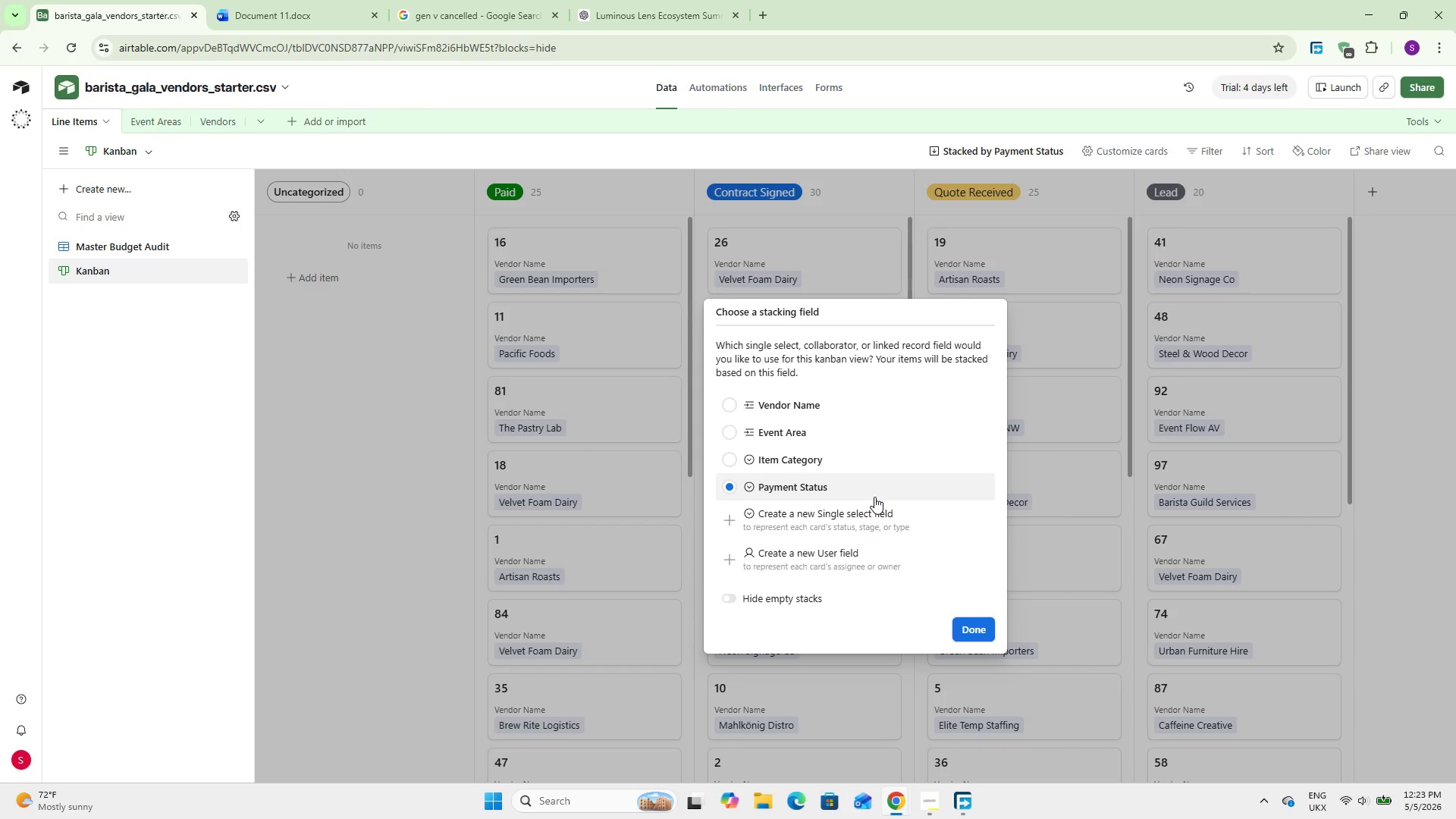 
wait(14.06)
 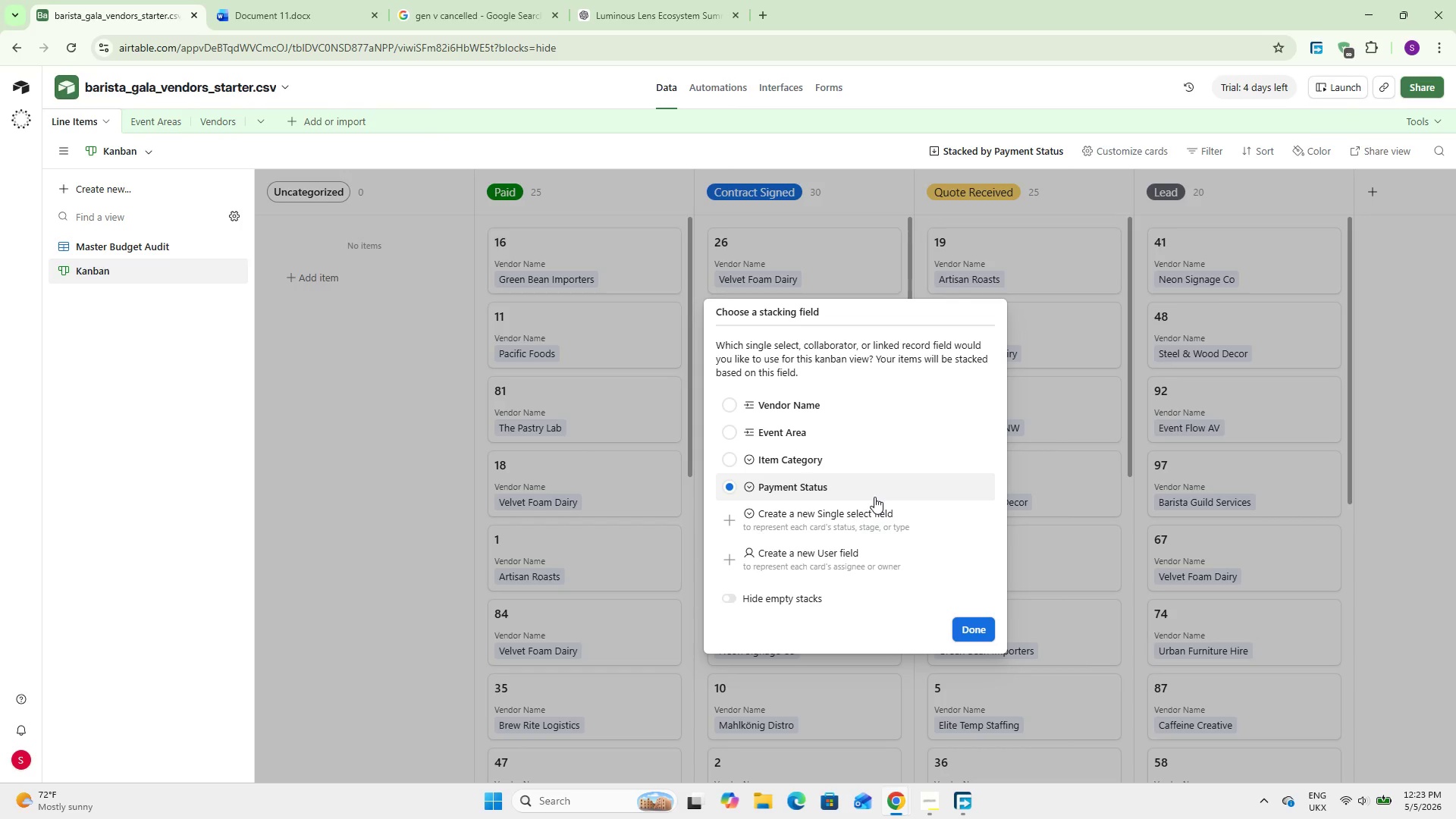 
left_click([968, 626])
 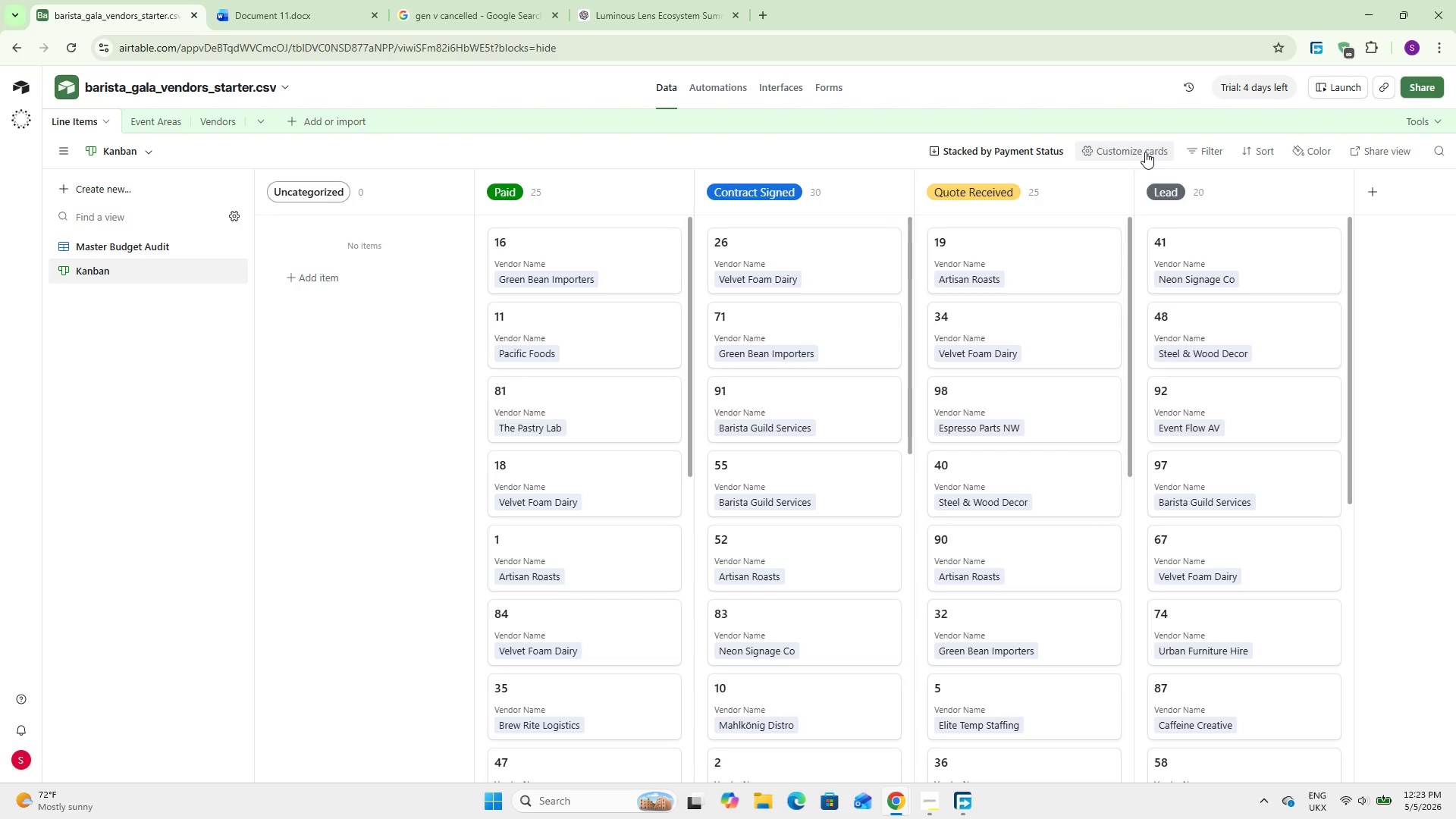 
left_click([1145, 152])
 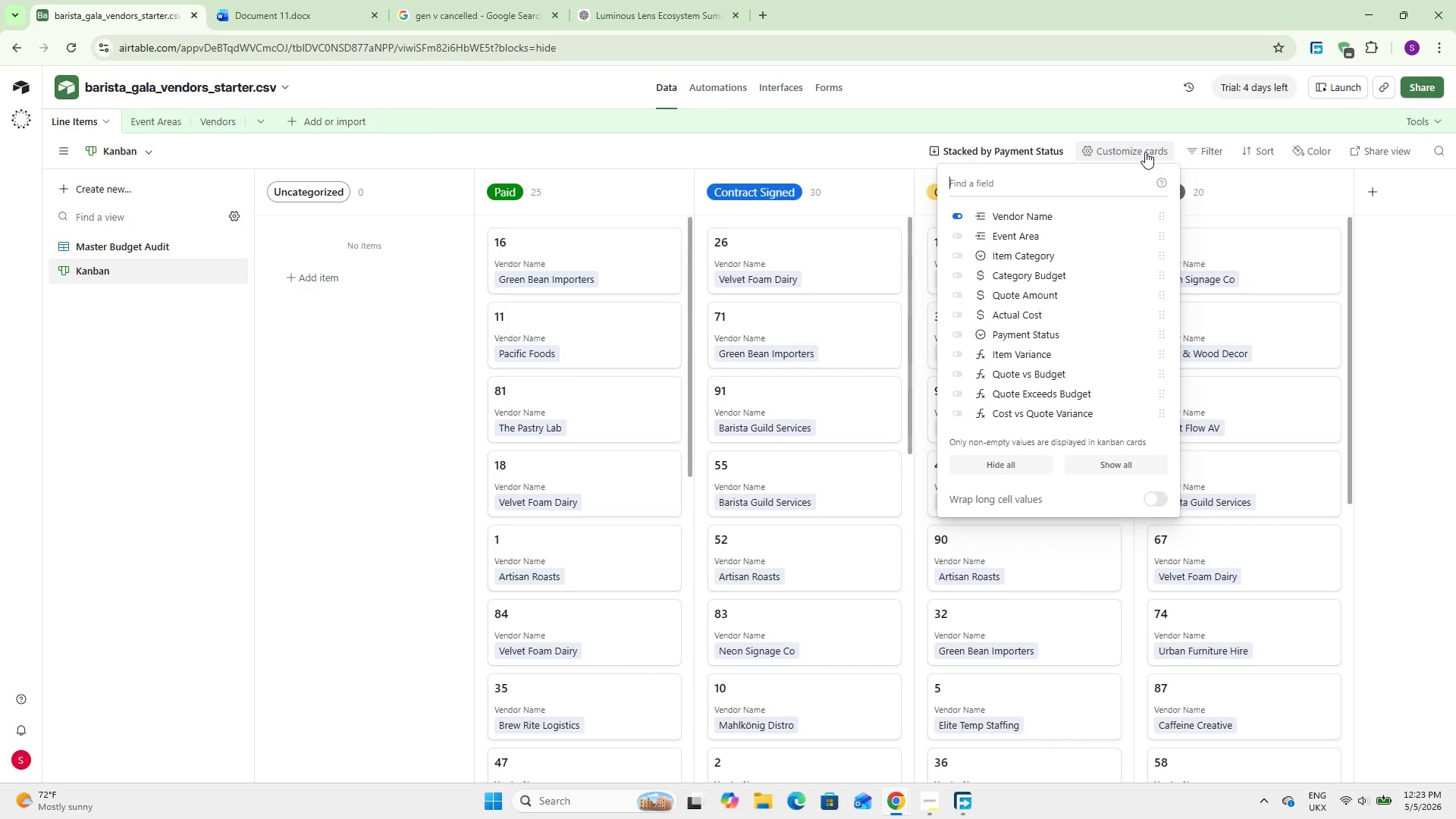 
wait(16.75)
 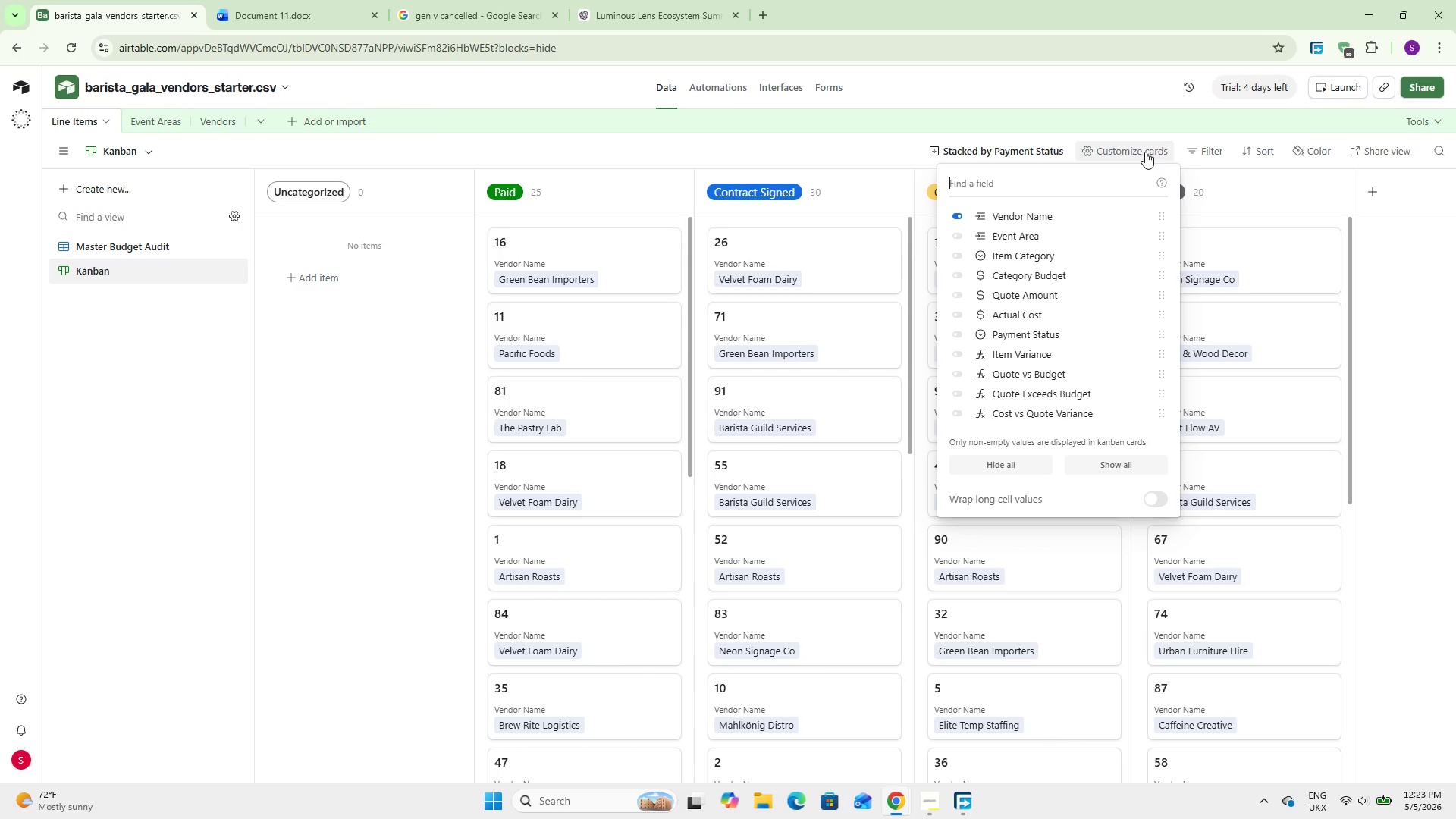 
scroll: coordinate [1061, 362], scroll_direction: up, amount: 2.0
 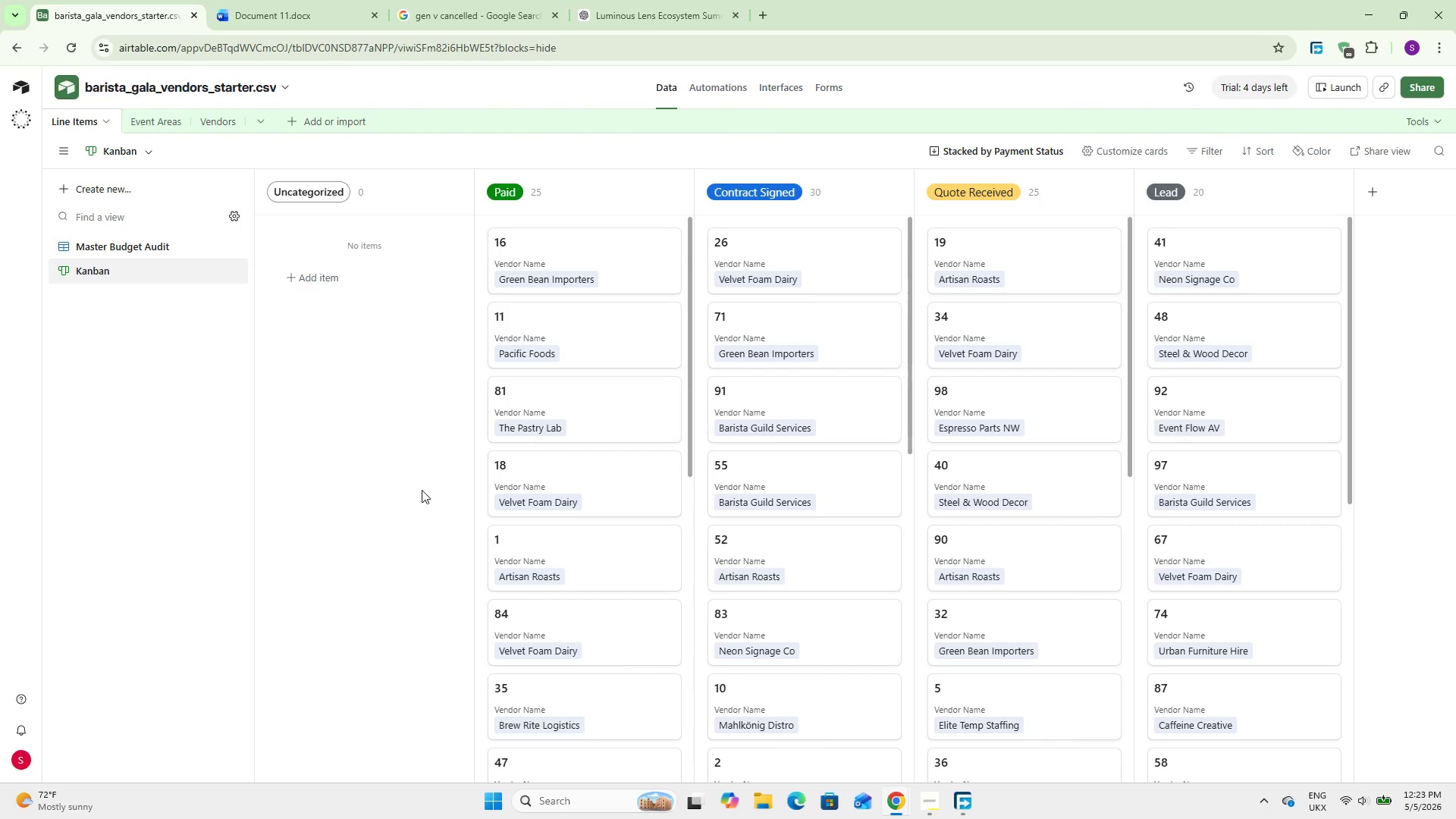 
wait(7.58)
 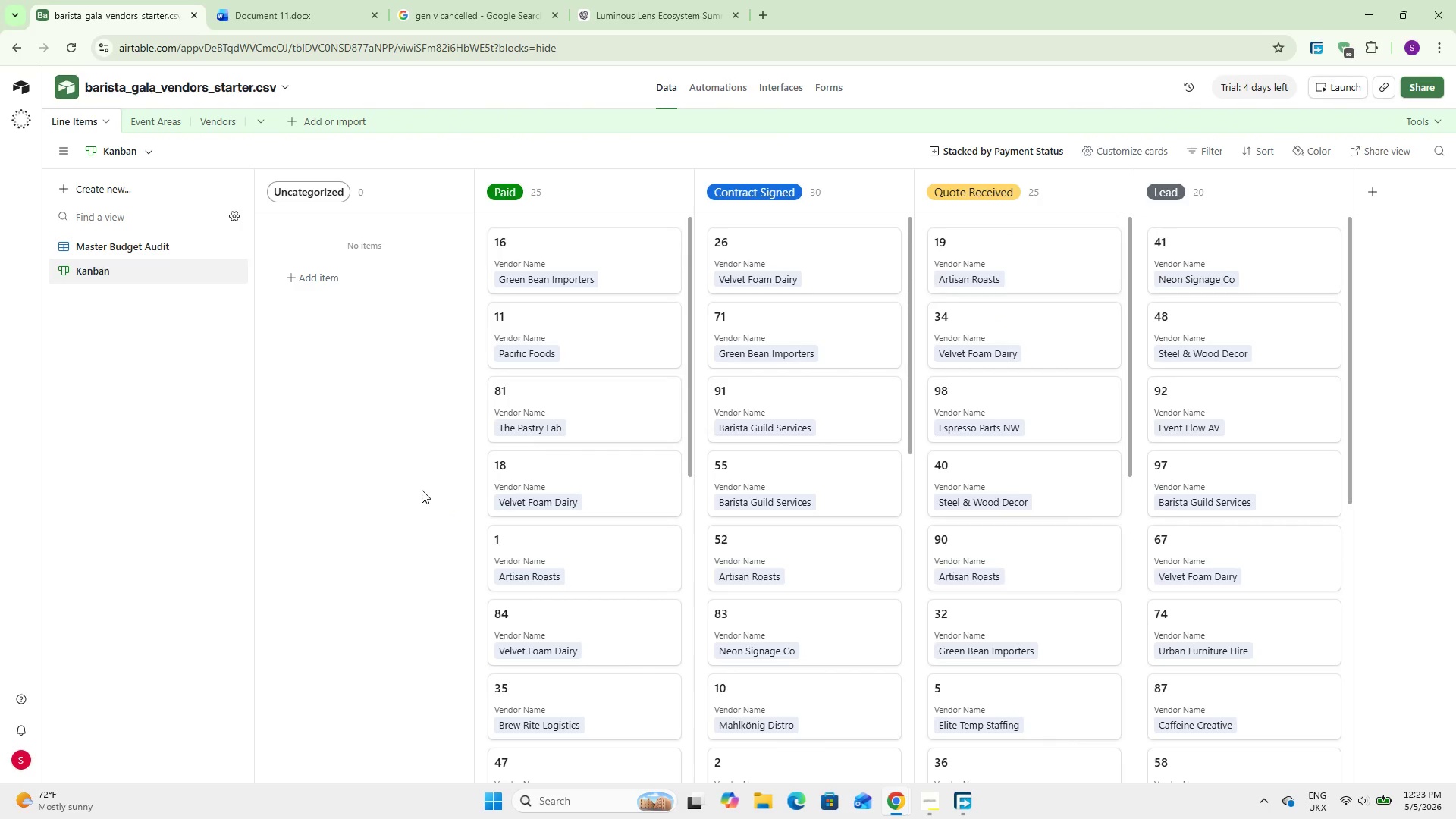 
left_click([1138, 133])
 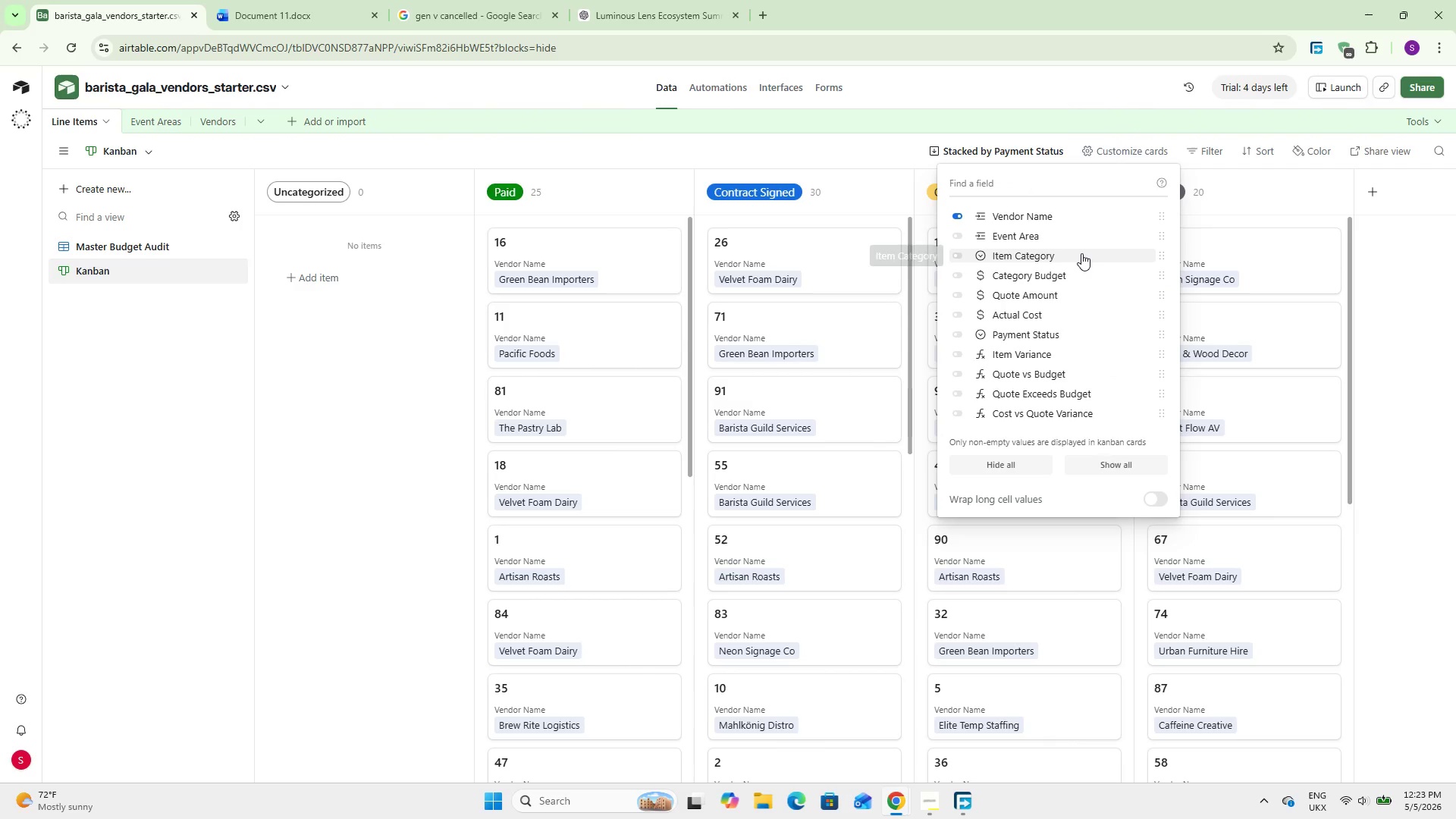 
left_click([1081, 253])
 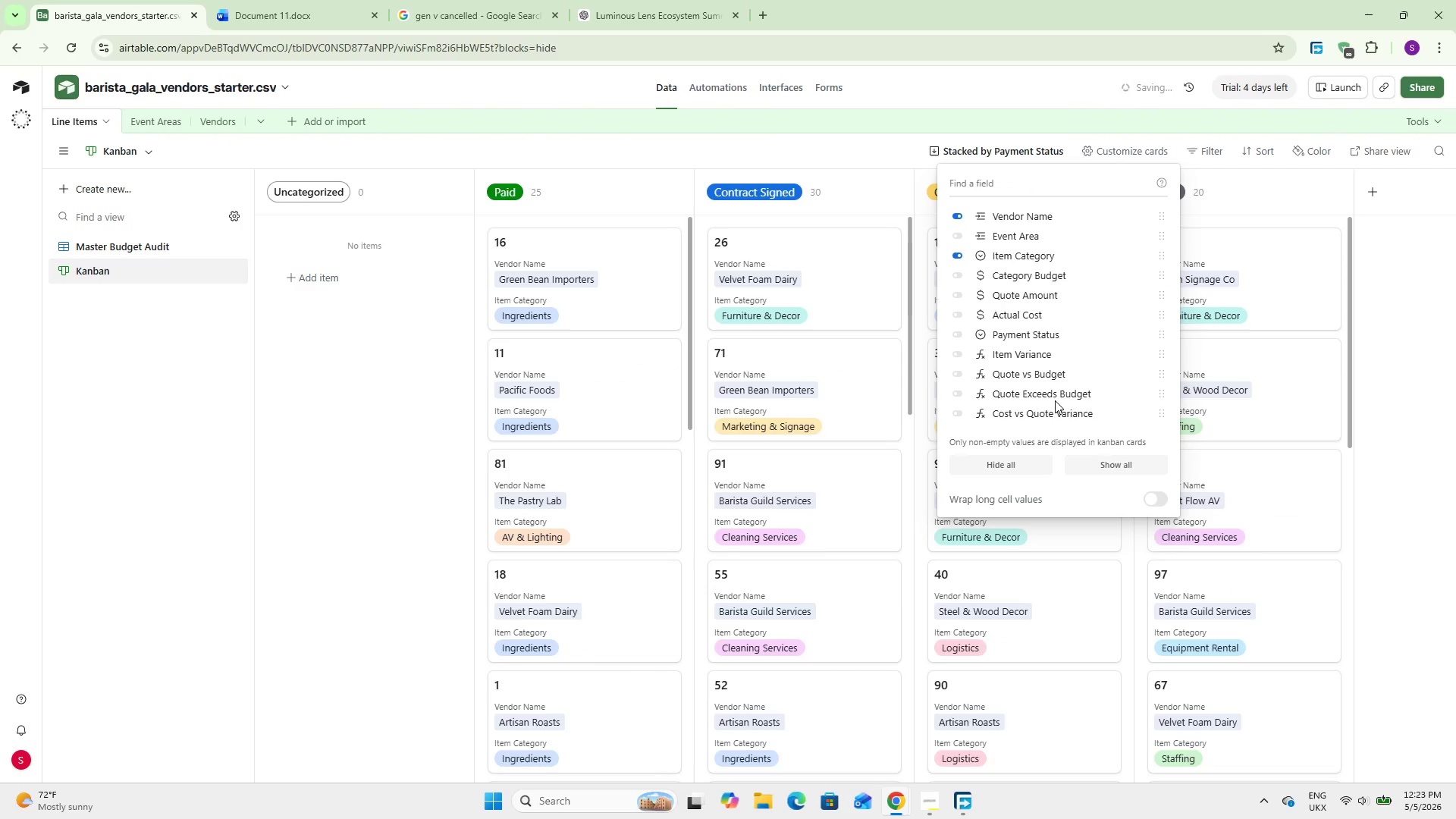 
scroll: coordinate [1055, 400], scroll_direction: down, amount: 3.0
 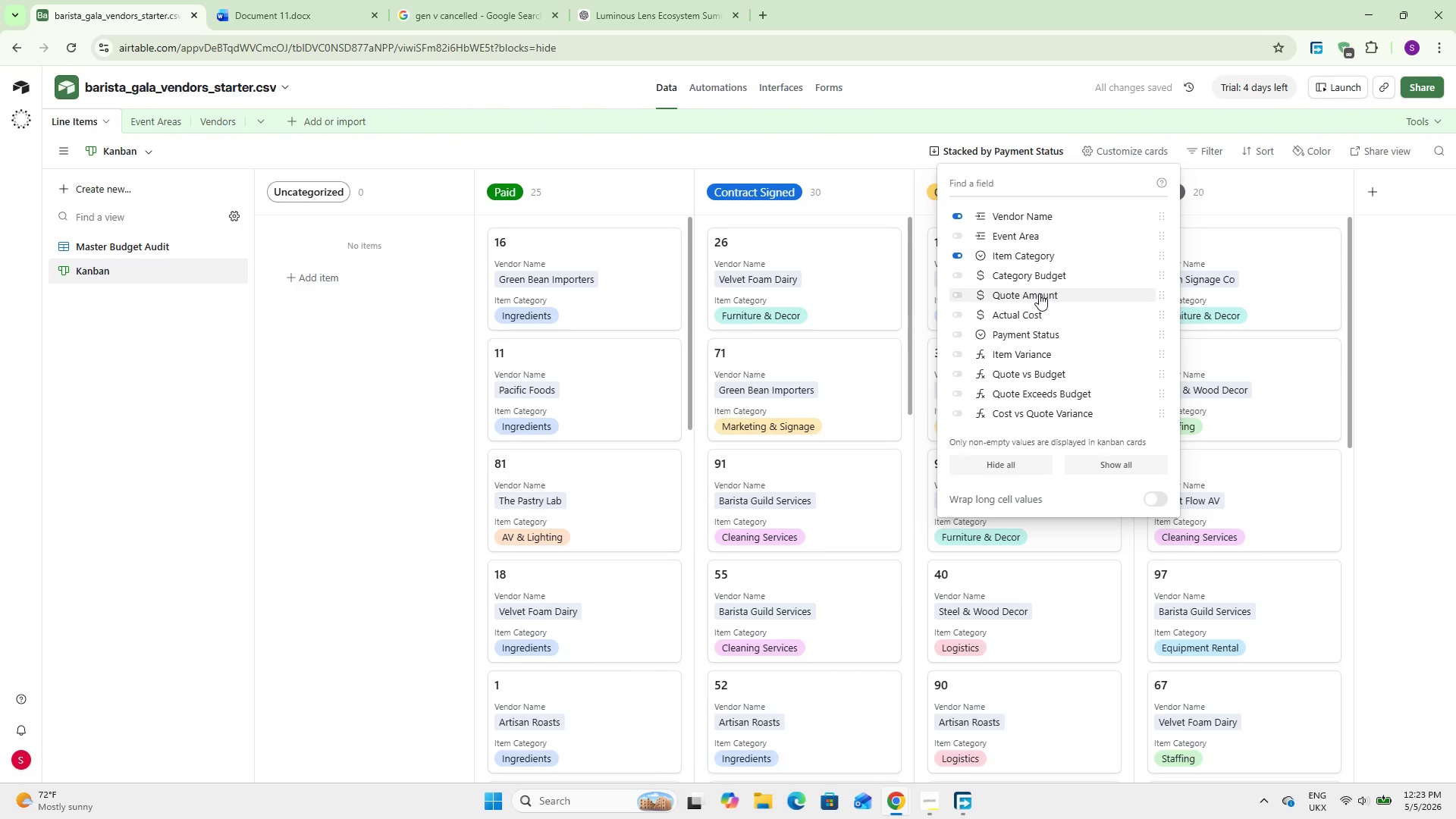 
left_click([1039, 293])
 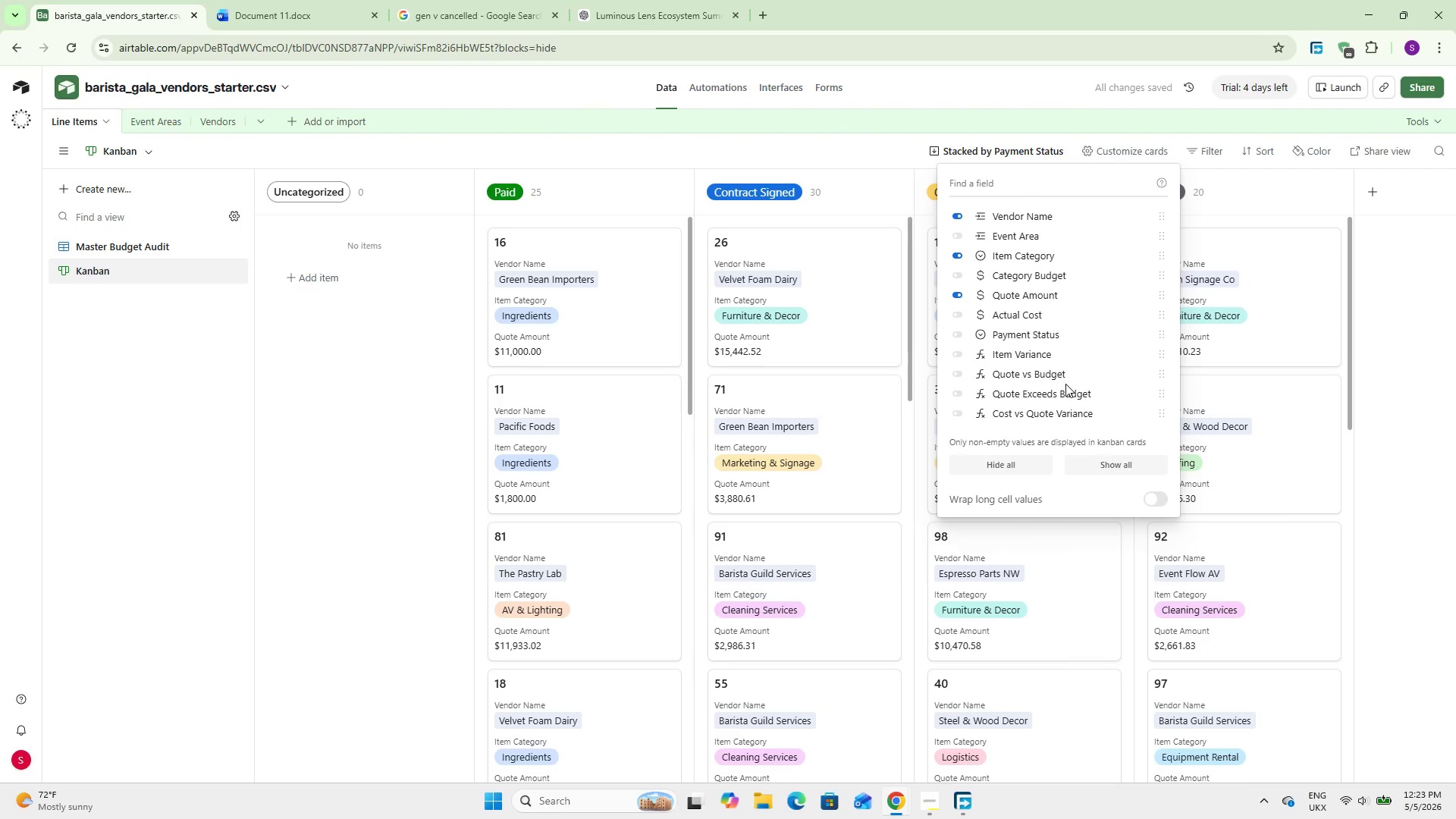 
double_click([1064, 389])
 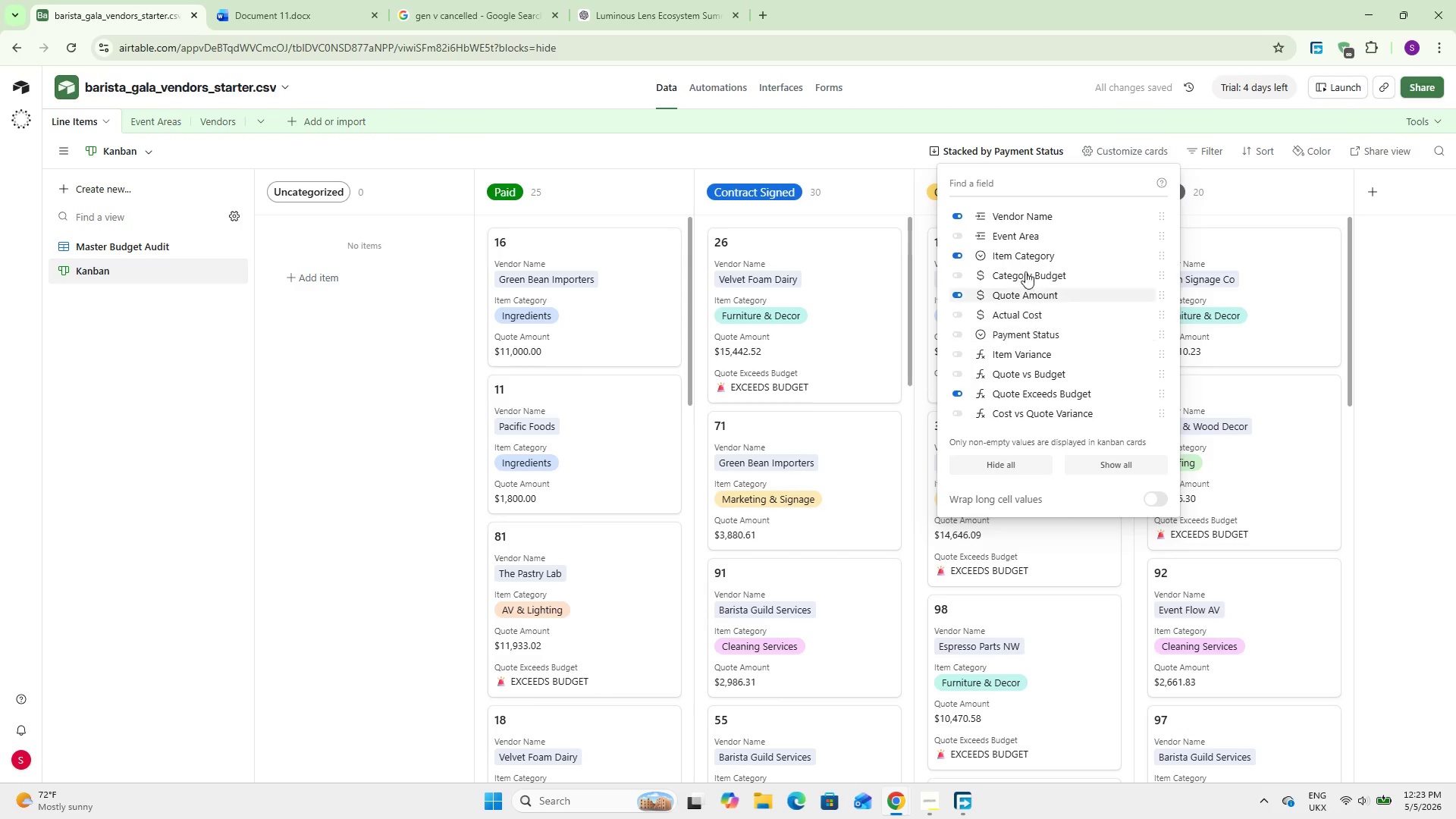 
left_click([1027, 234])
 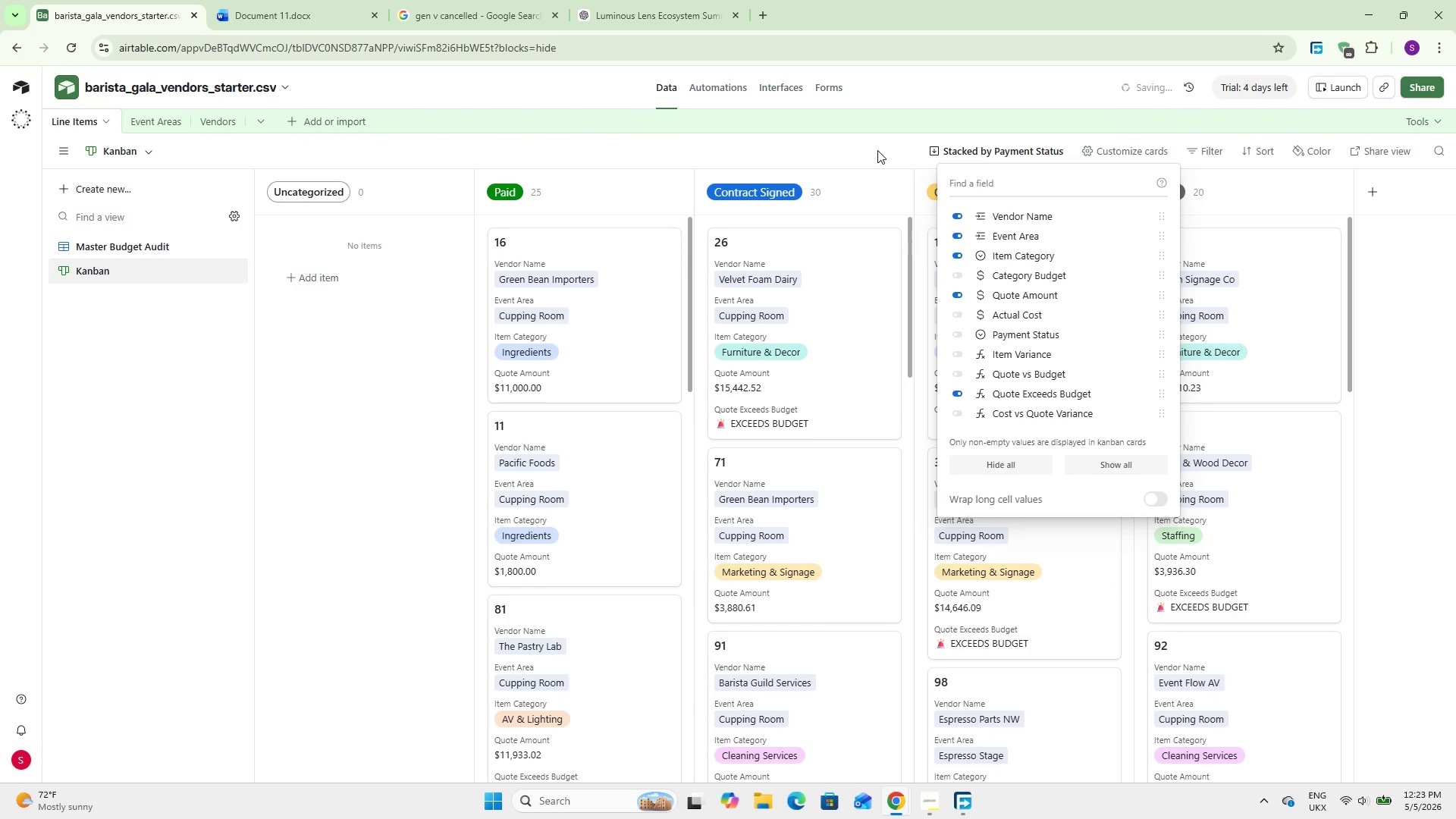 
left_click([877, 150])
 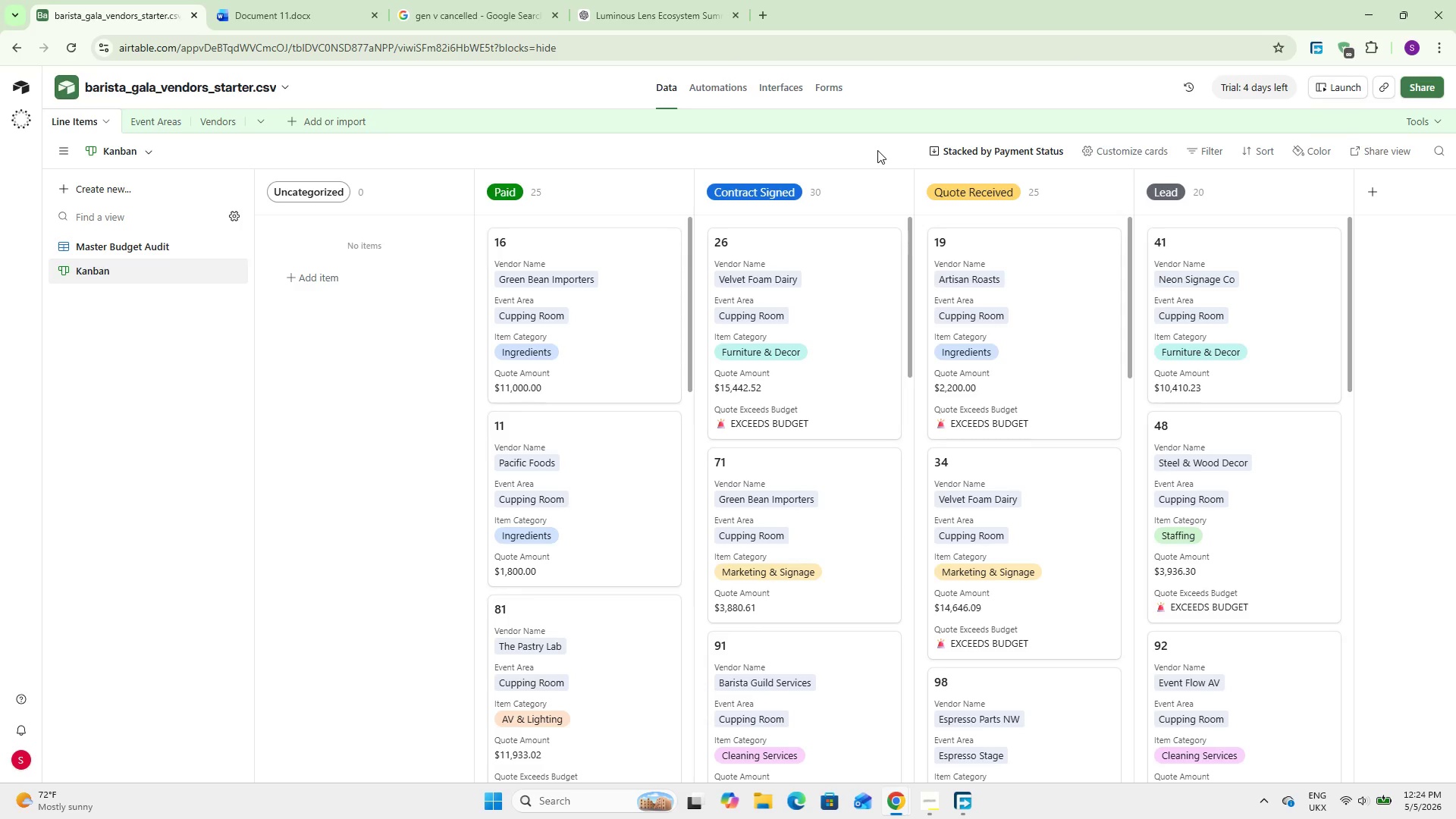 
wait(45.75)
 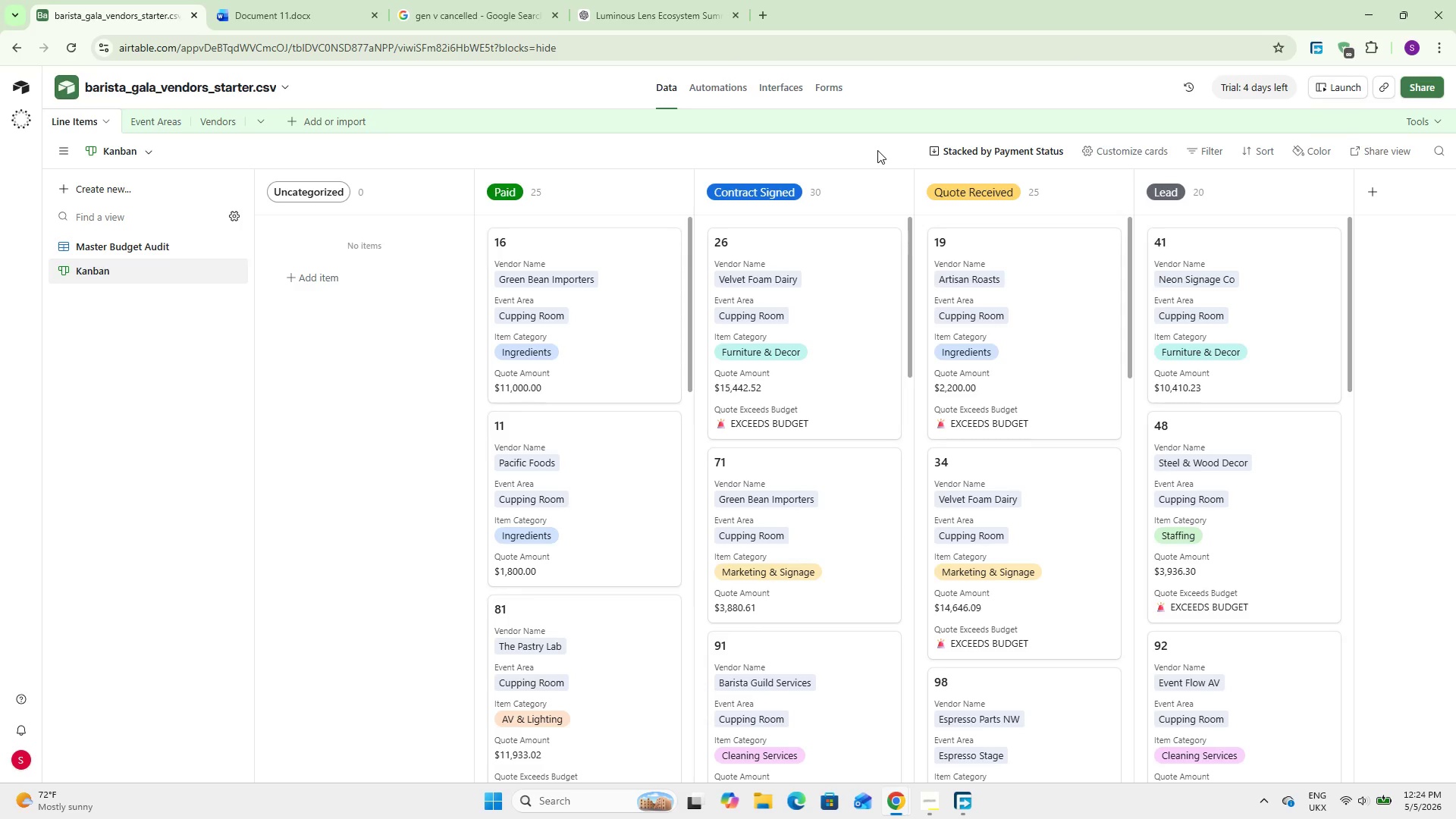 
scroll: coordinate [787, 505], scroll_direction: down, amount: 13.0
 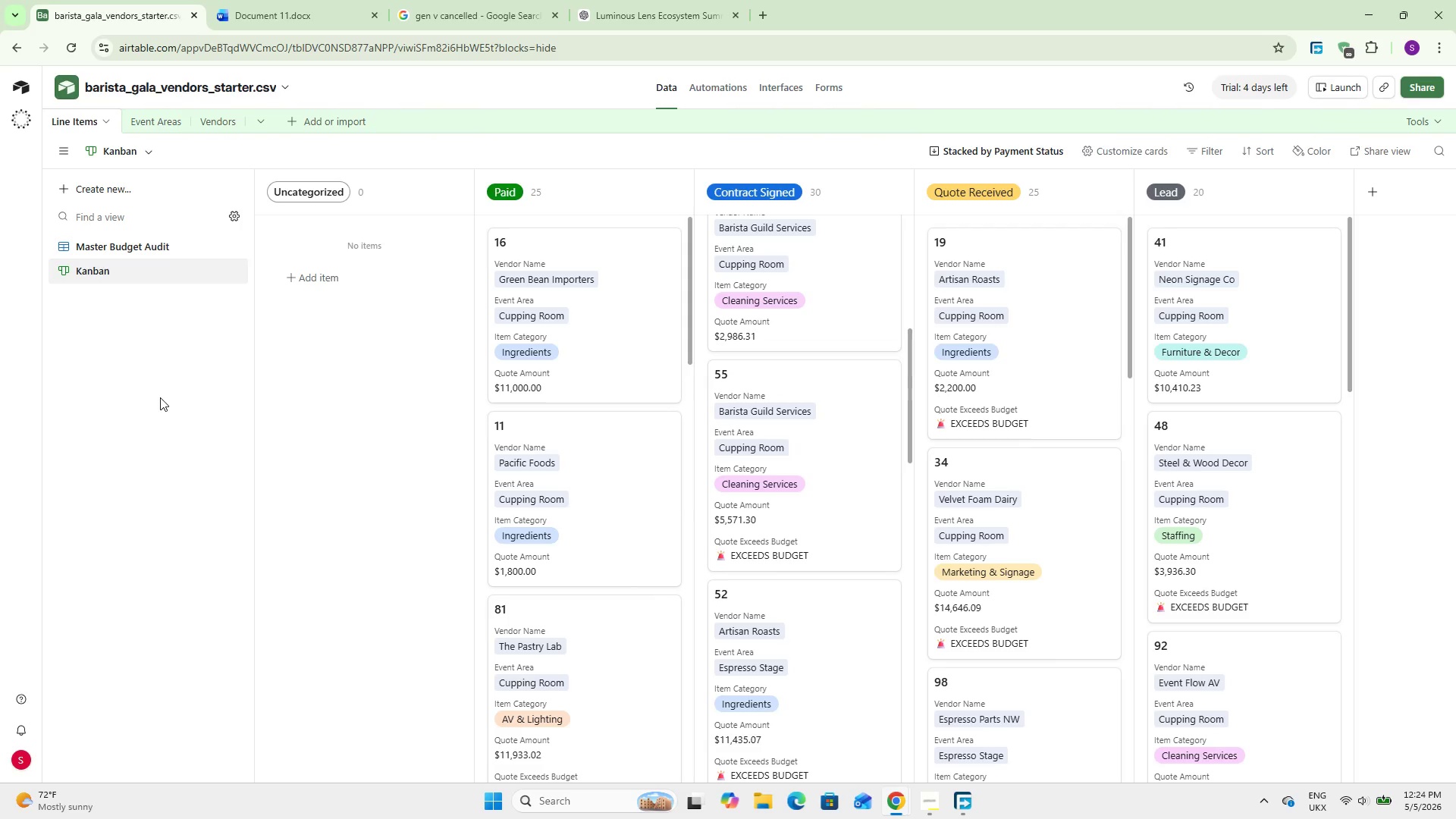 
left_click([160, 397])
 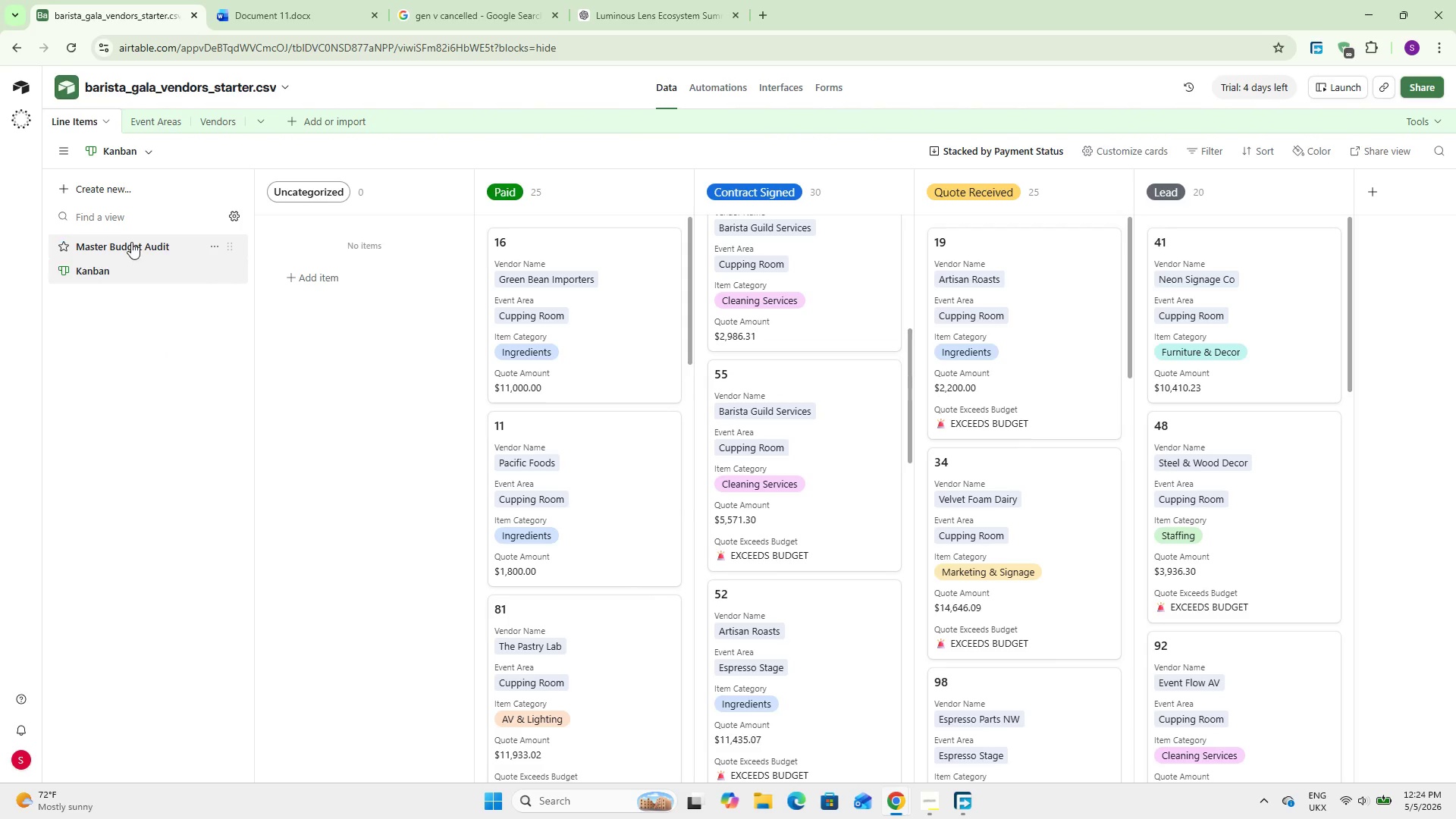 
left_click([133, 180])
 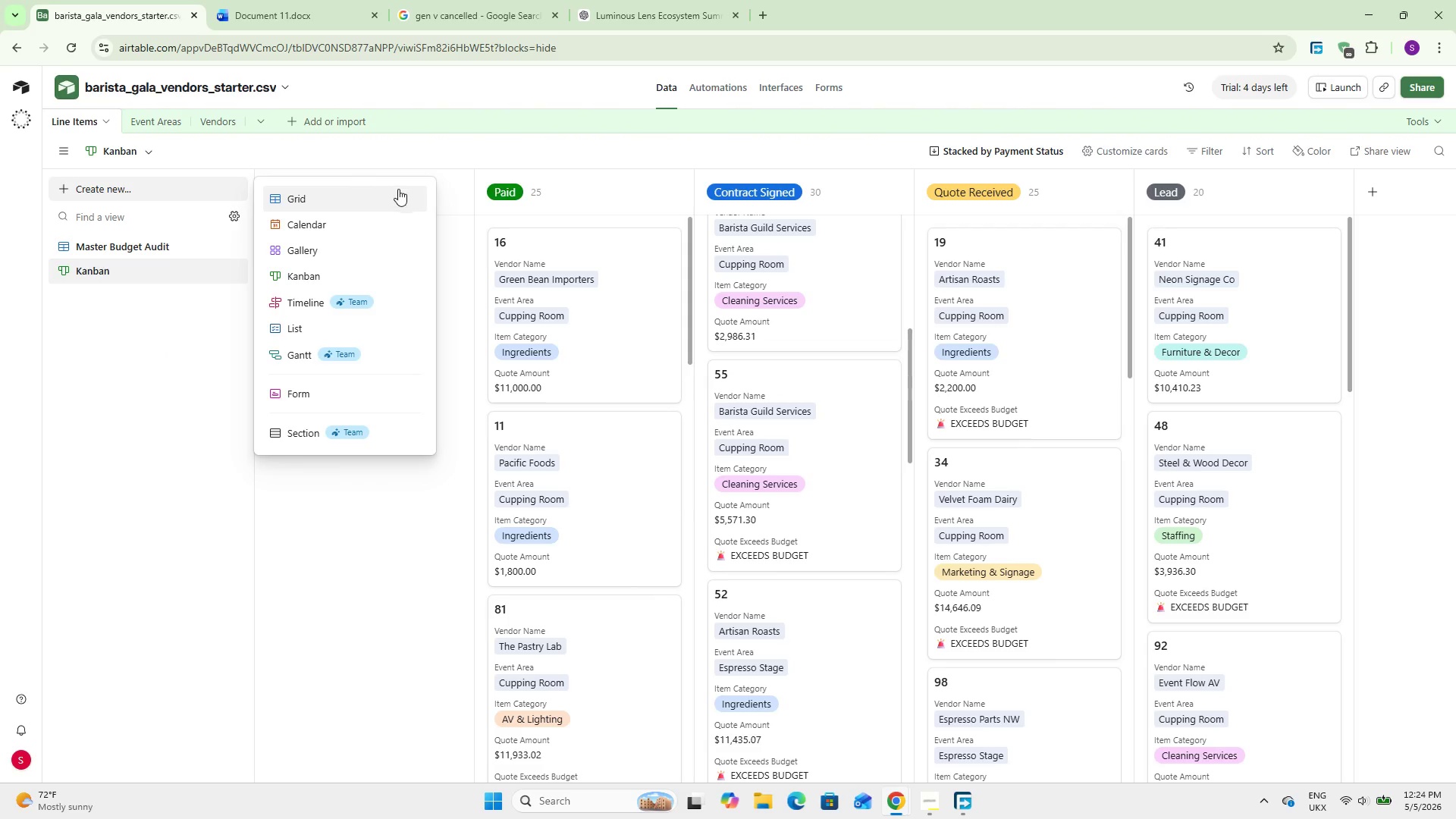 
left_click([345, 256])
 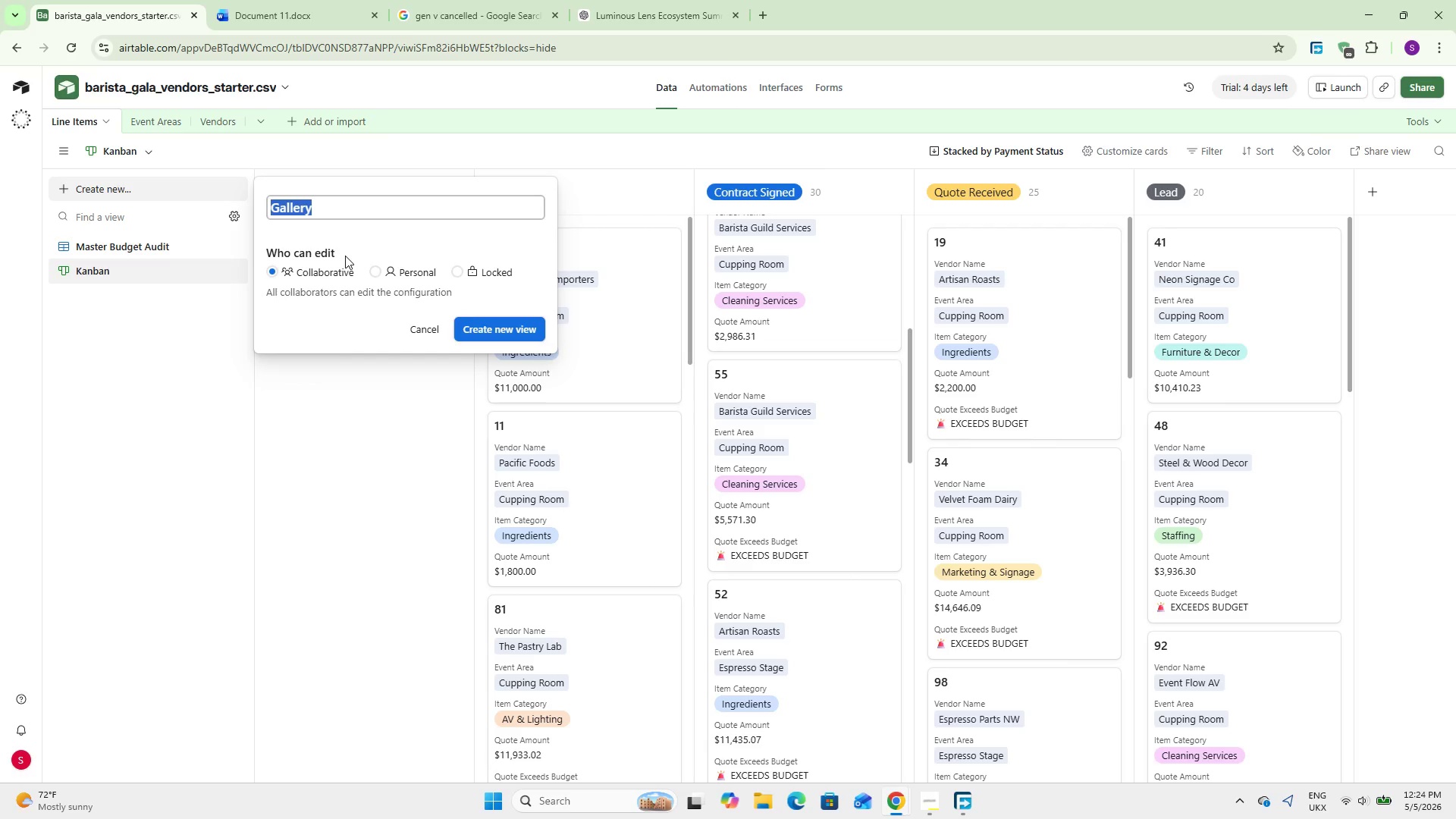 
type(Vendor Offerings Gallery)
 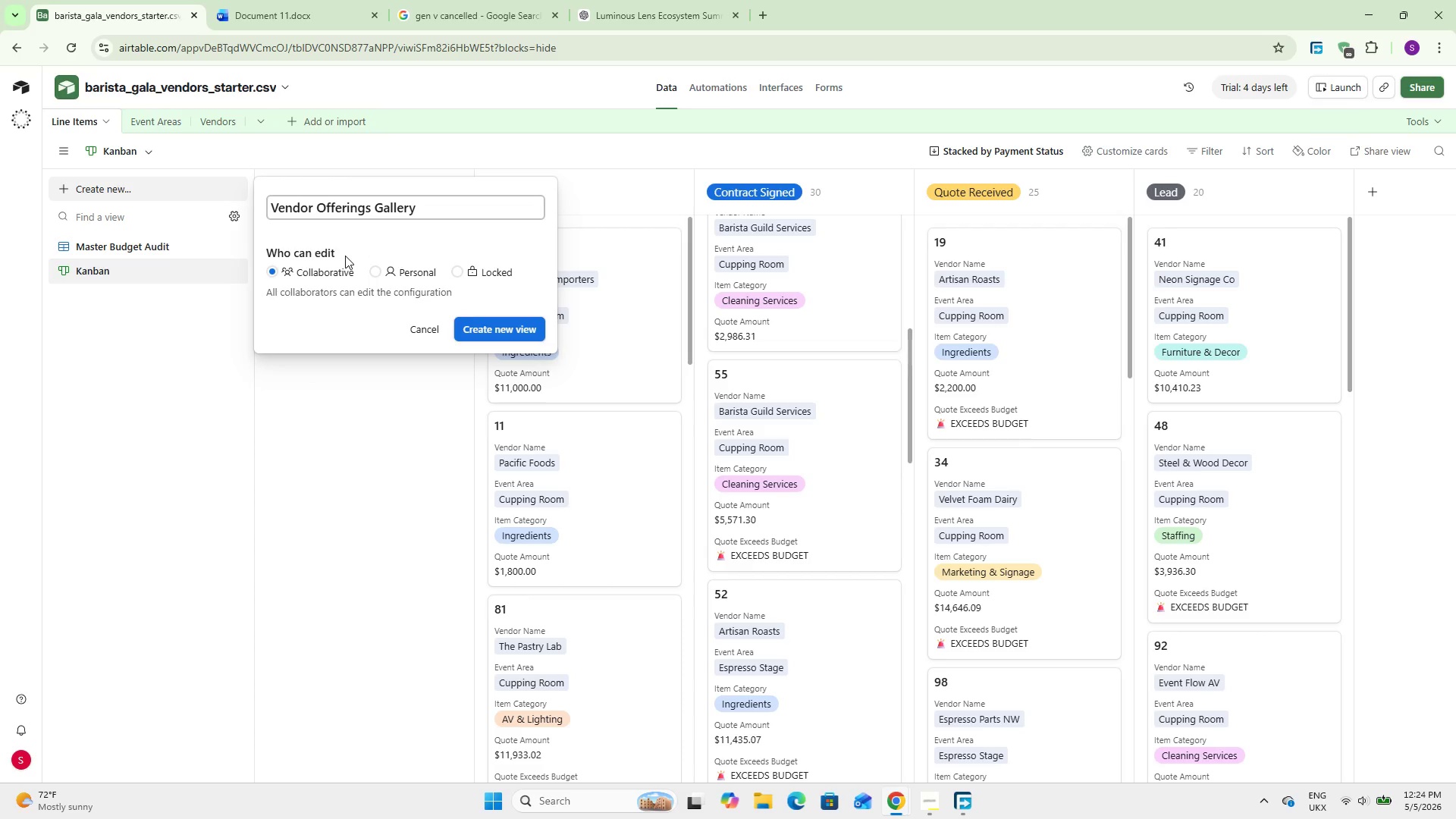 
left_click([473, 328])
 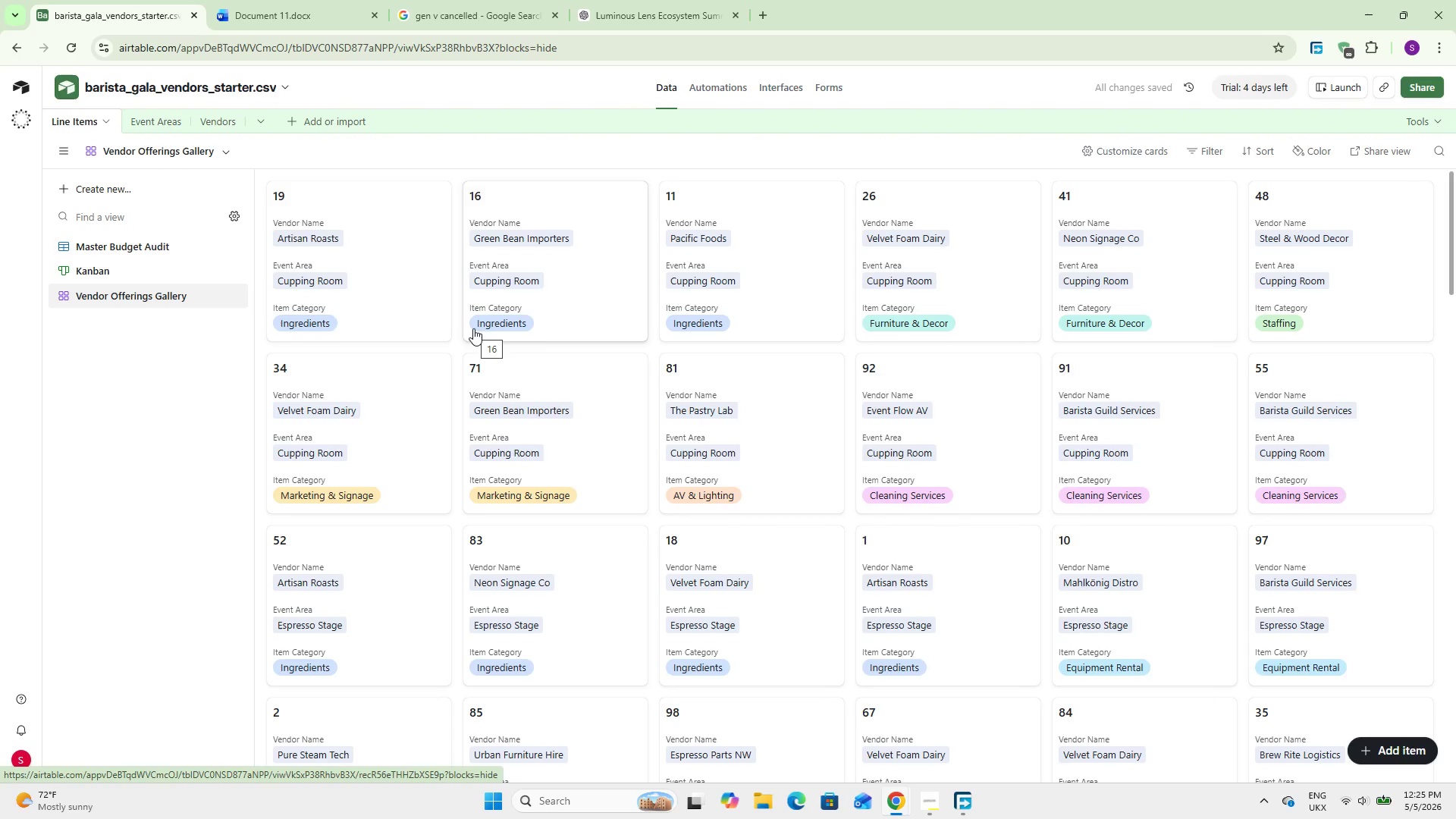 
wait(7.19)
 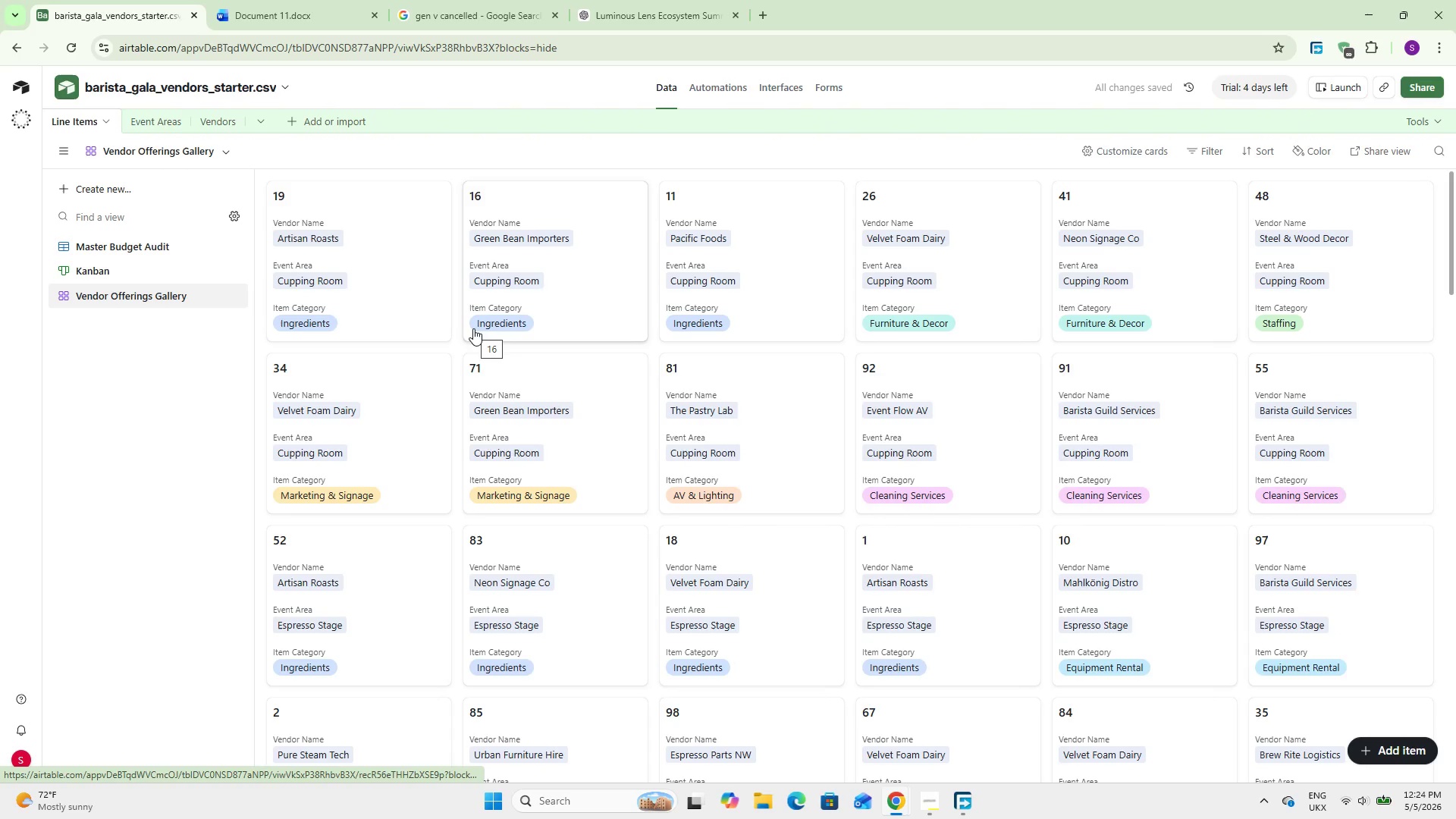 
left_click([1087, 155])
 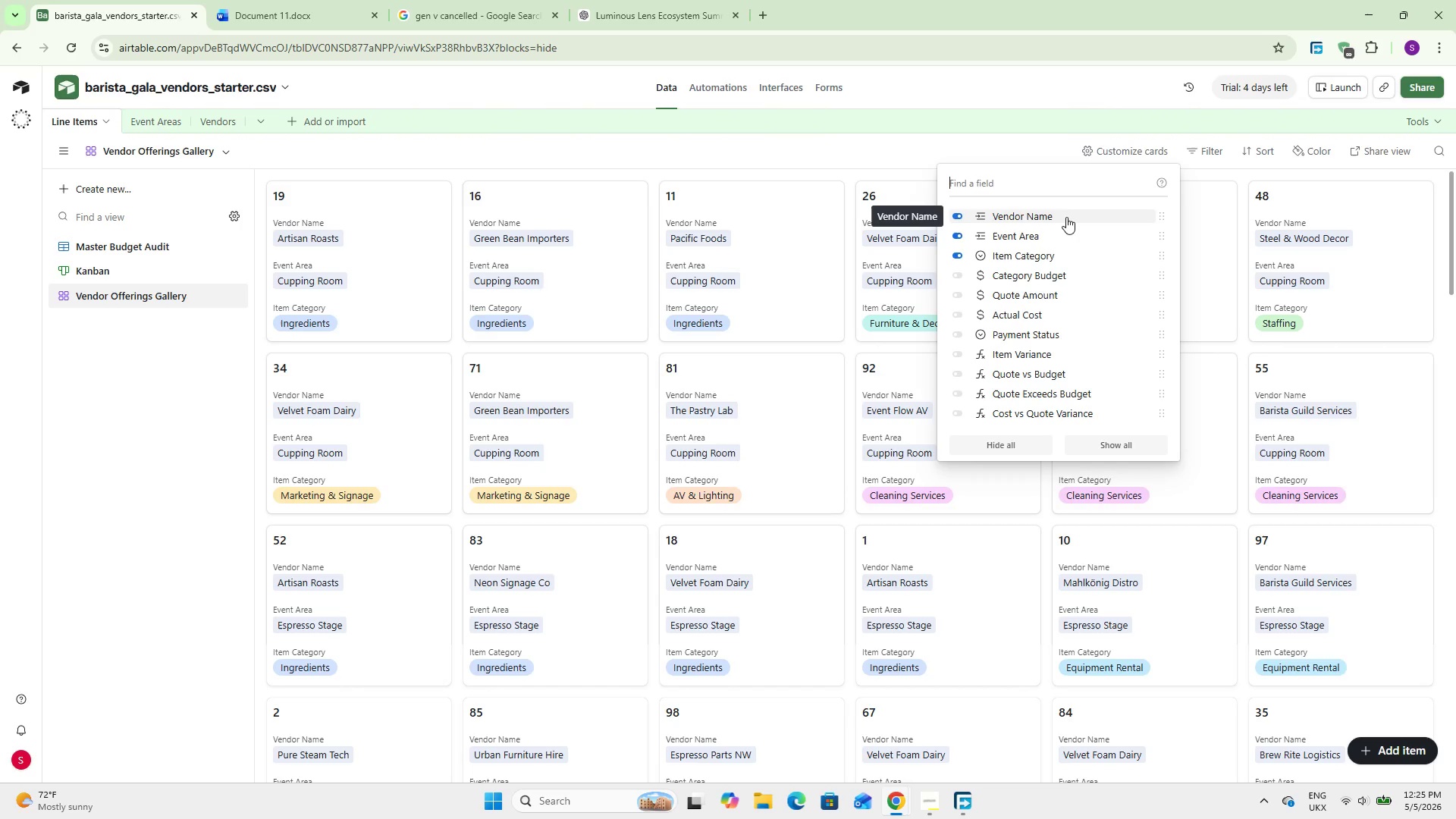 
wait(13.59)
 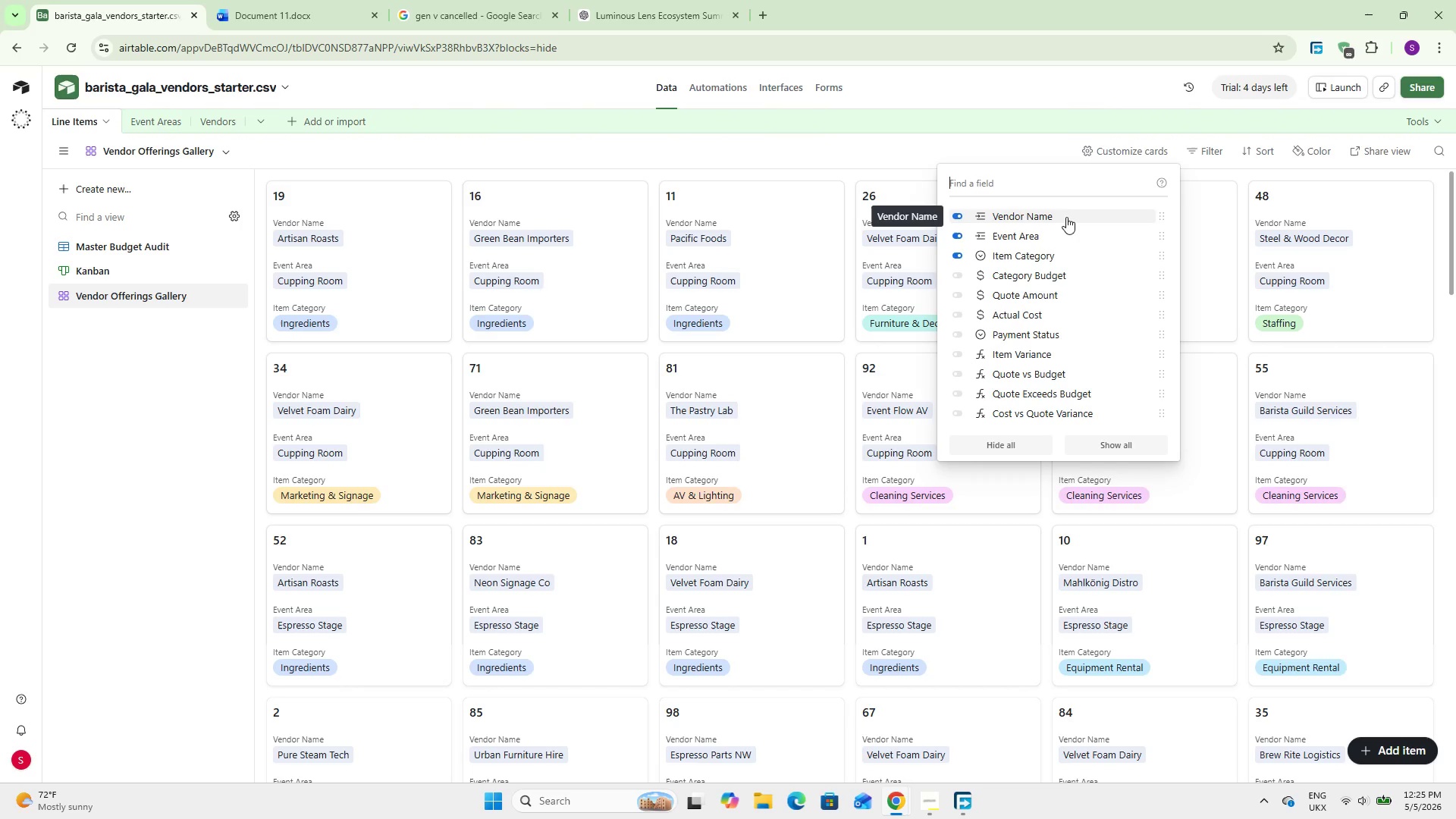 
left_click([1030, 293])
 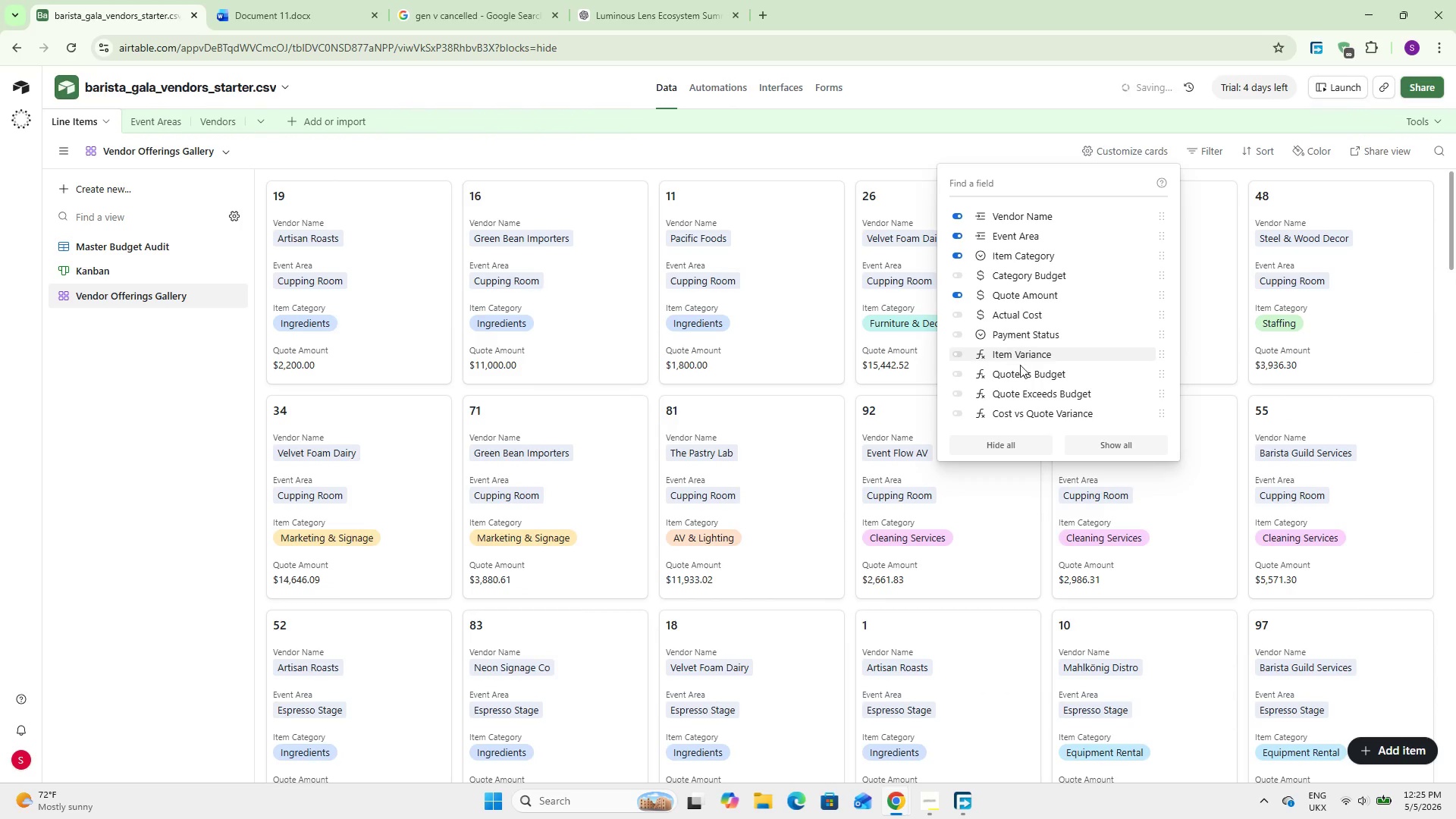 
scroll: coordinate [1020, 366], scroll_direction: down, amount: 2.0
 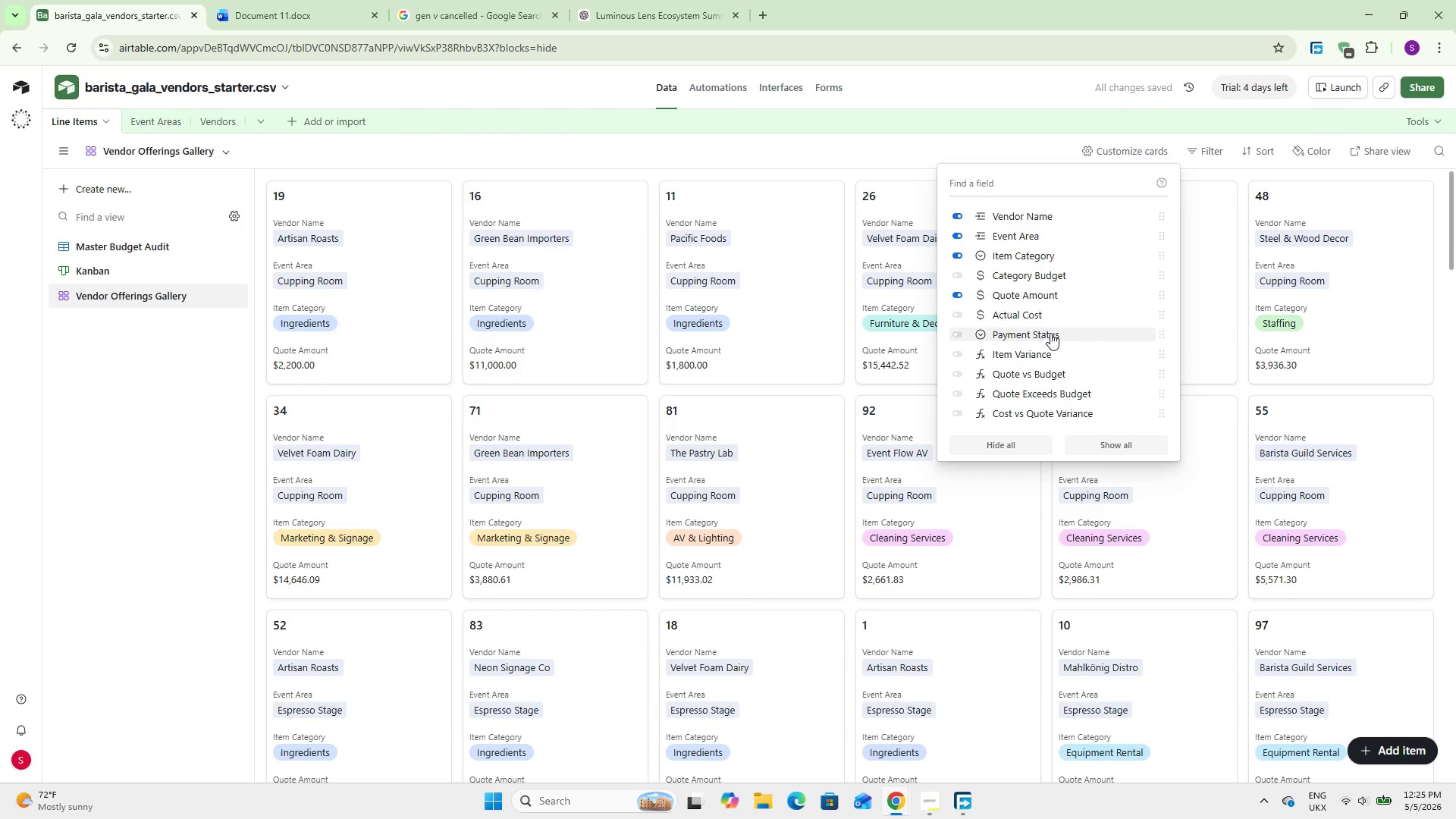 
left_click([1050, 333])
 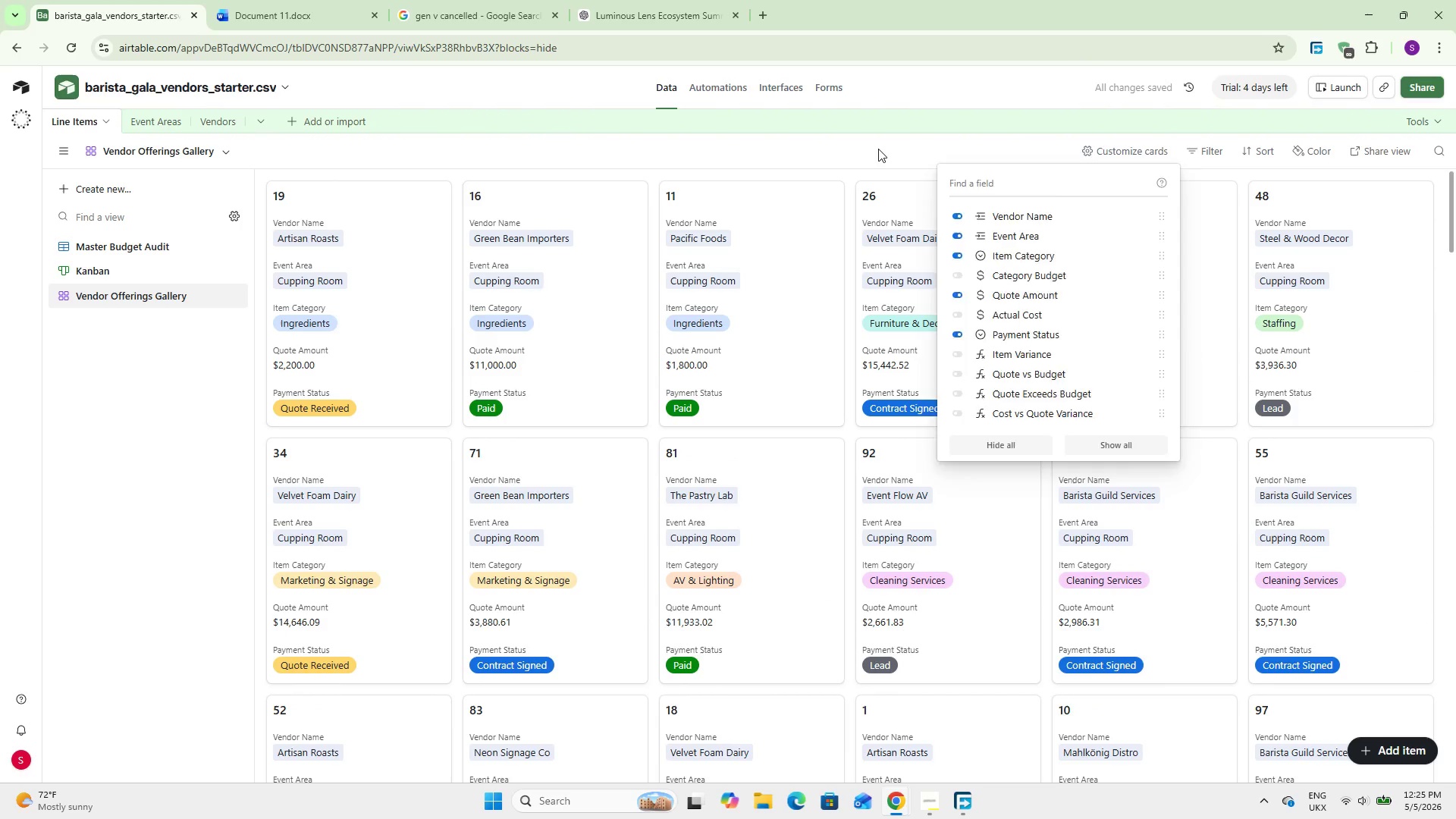 
left_click([878, 149])
 